 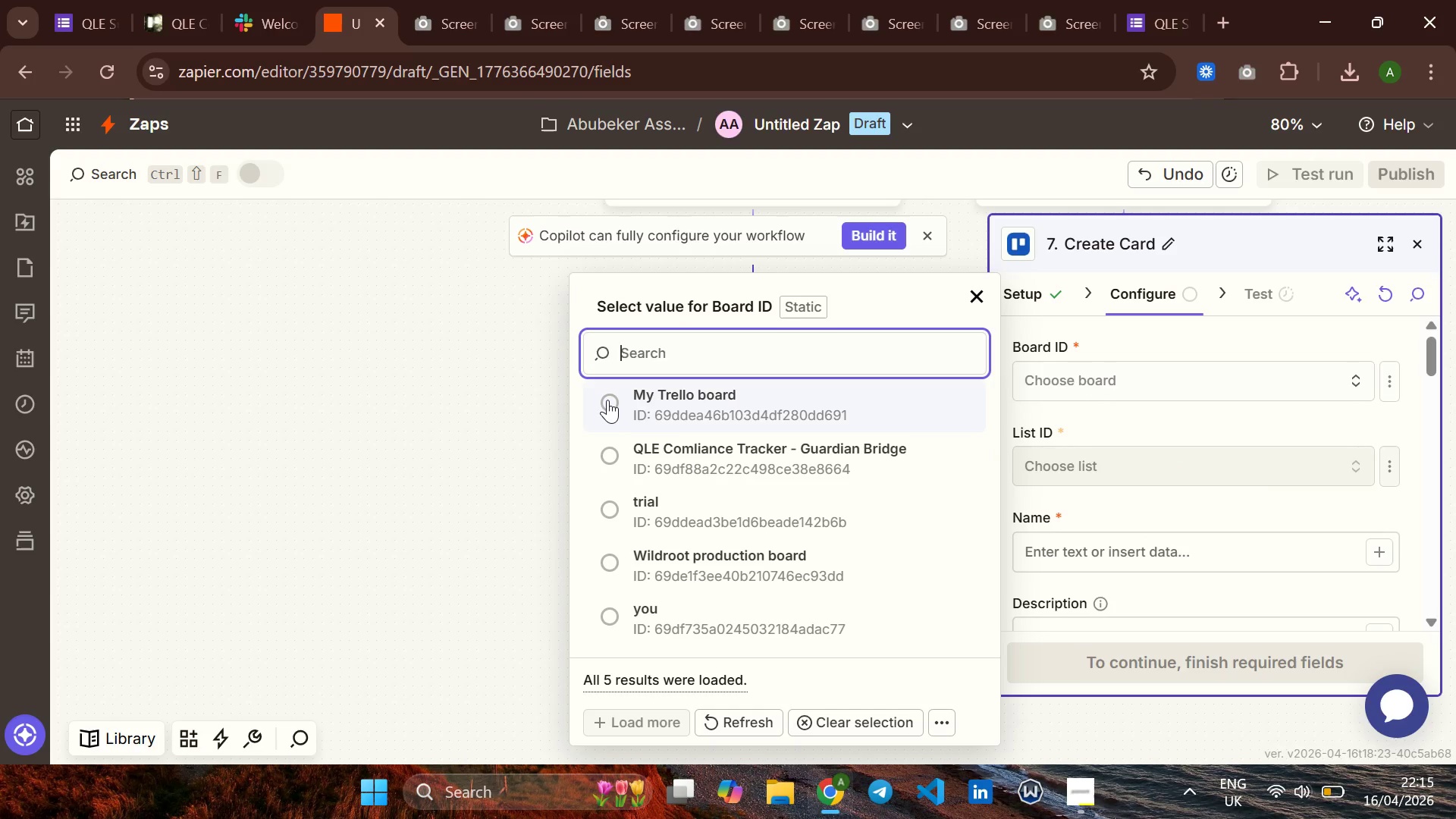 
left_click([613, 469])
 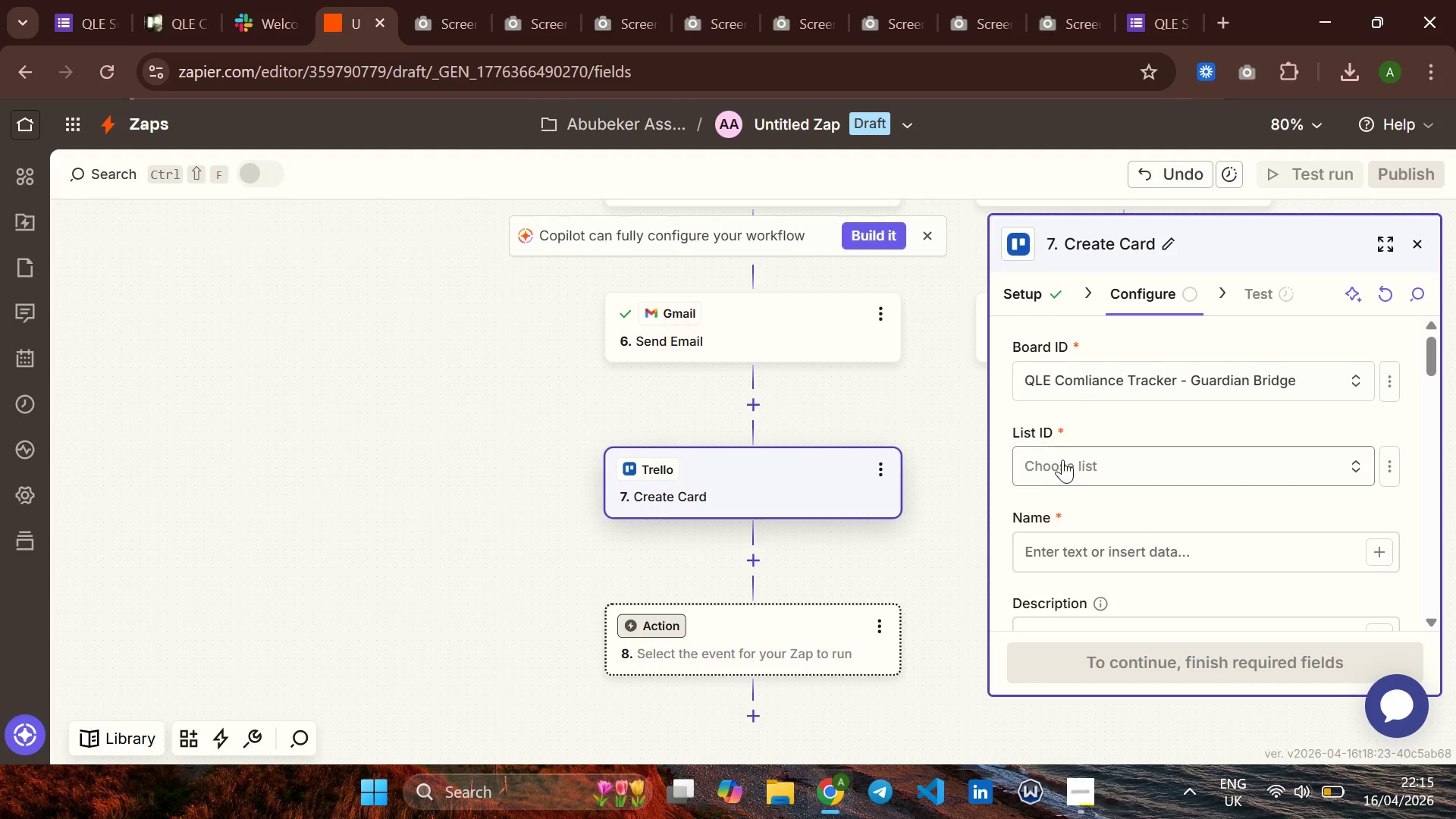 
left_click([1072, 470])
 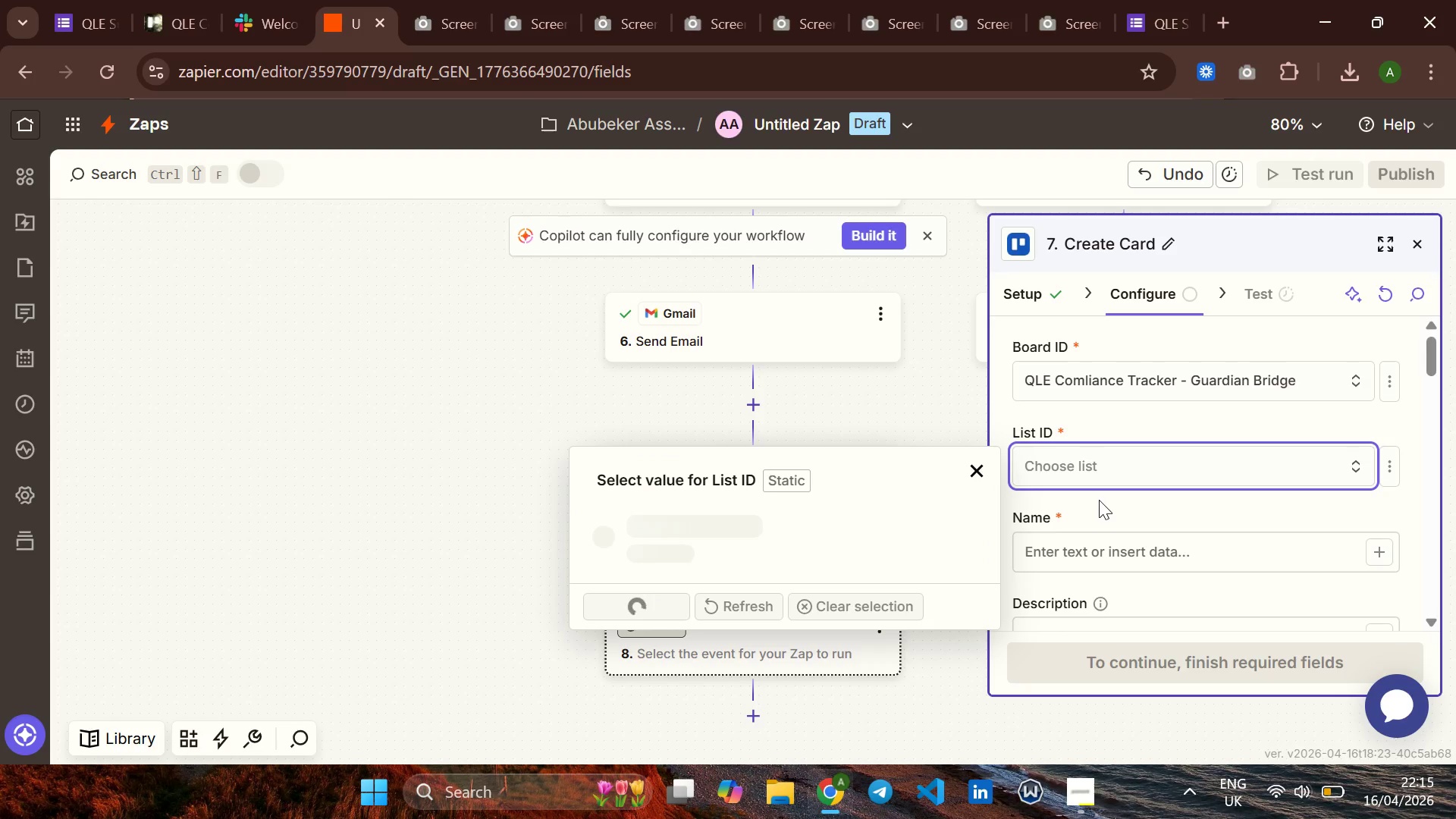 
wait(10.73)
 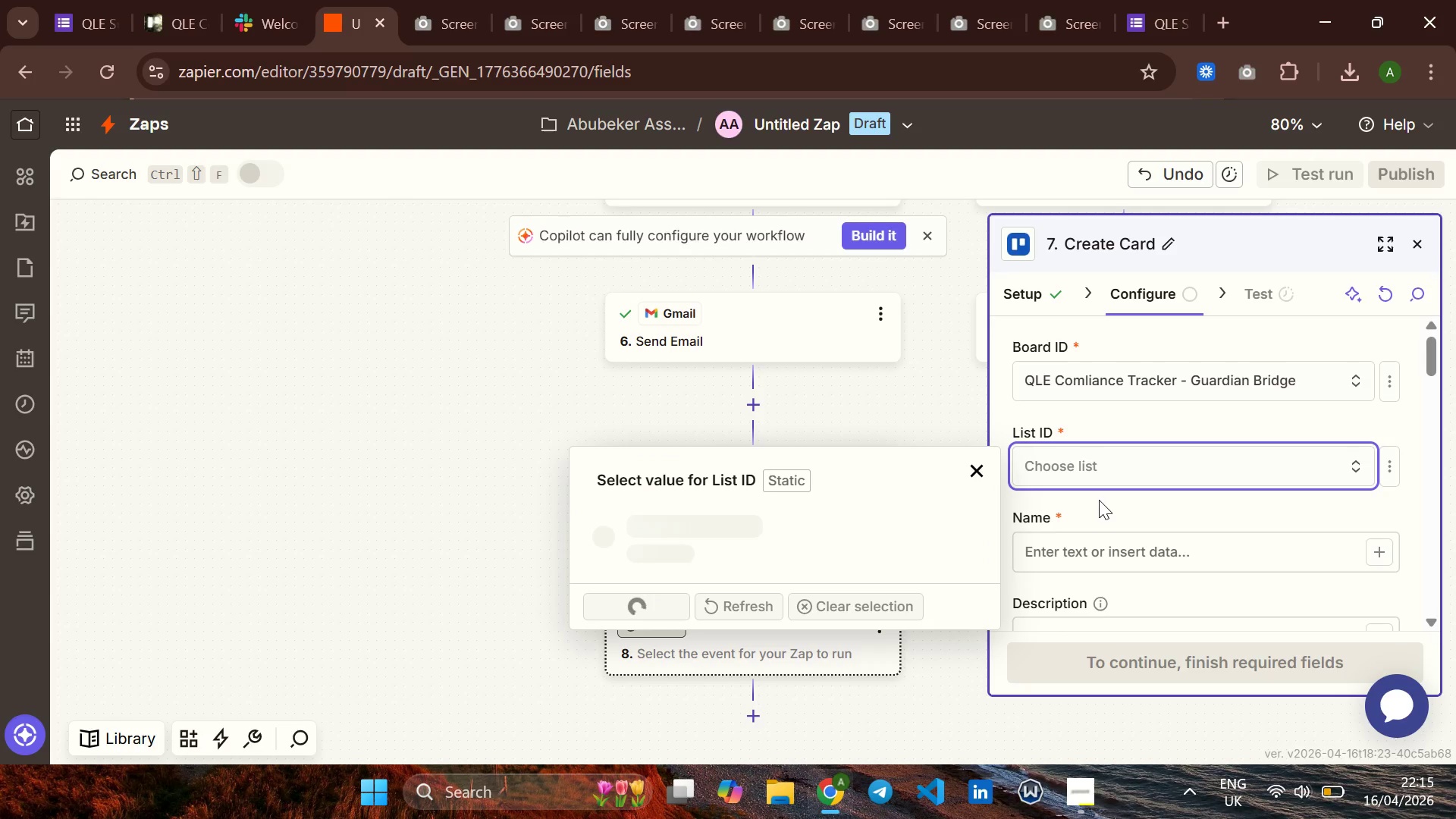 
mouse_move([891, 560])
 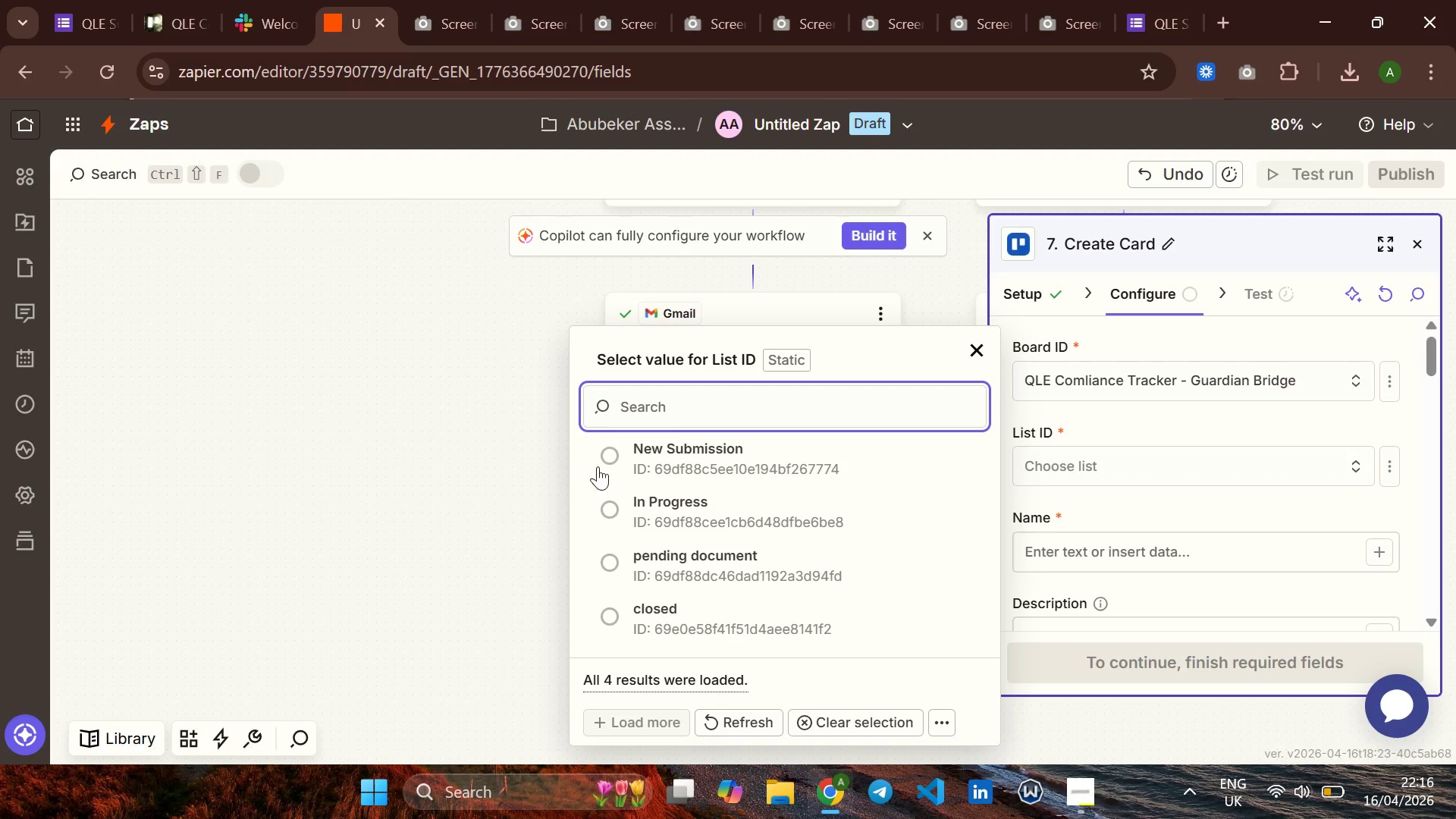 
left_click([610, 465])
 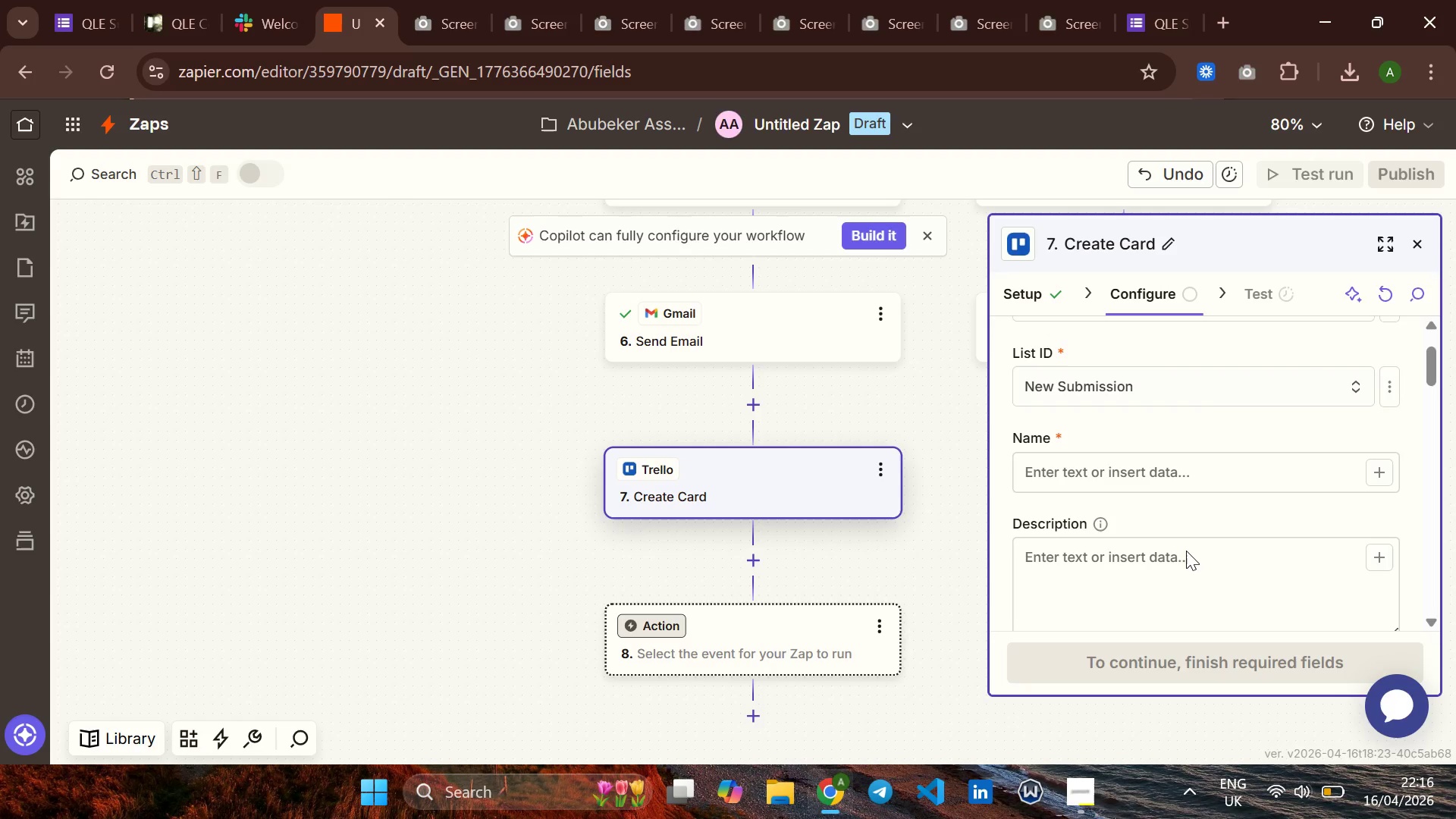 
wait(29.42)
 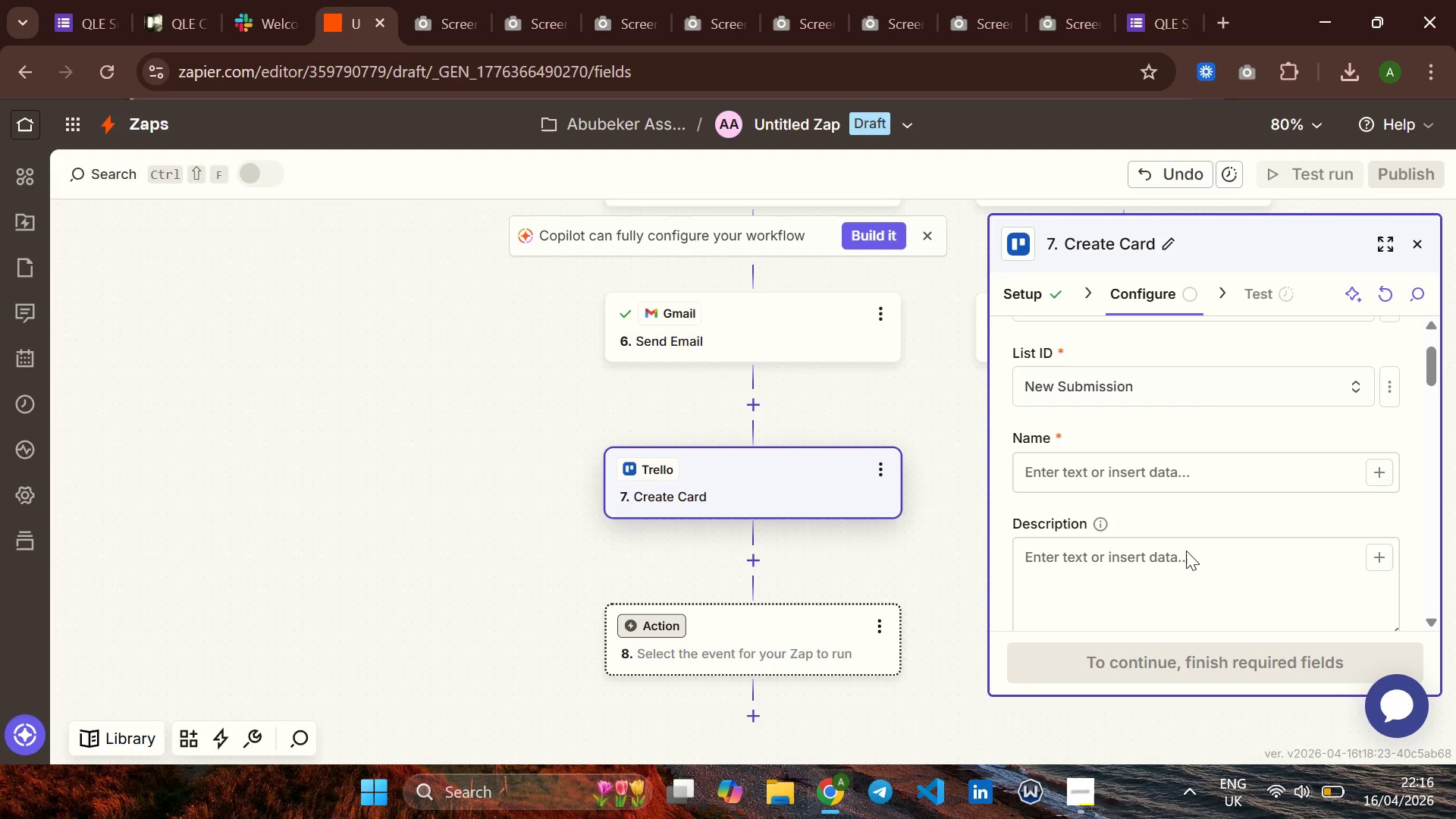 
left_click([1376, 469])
 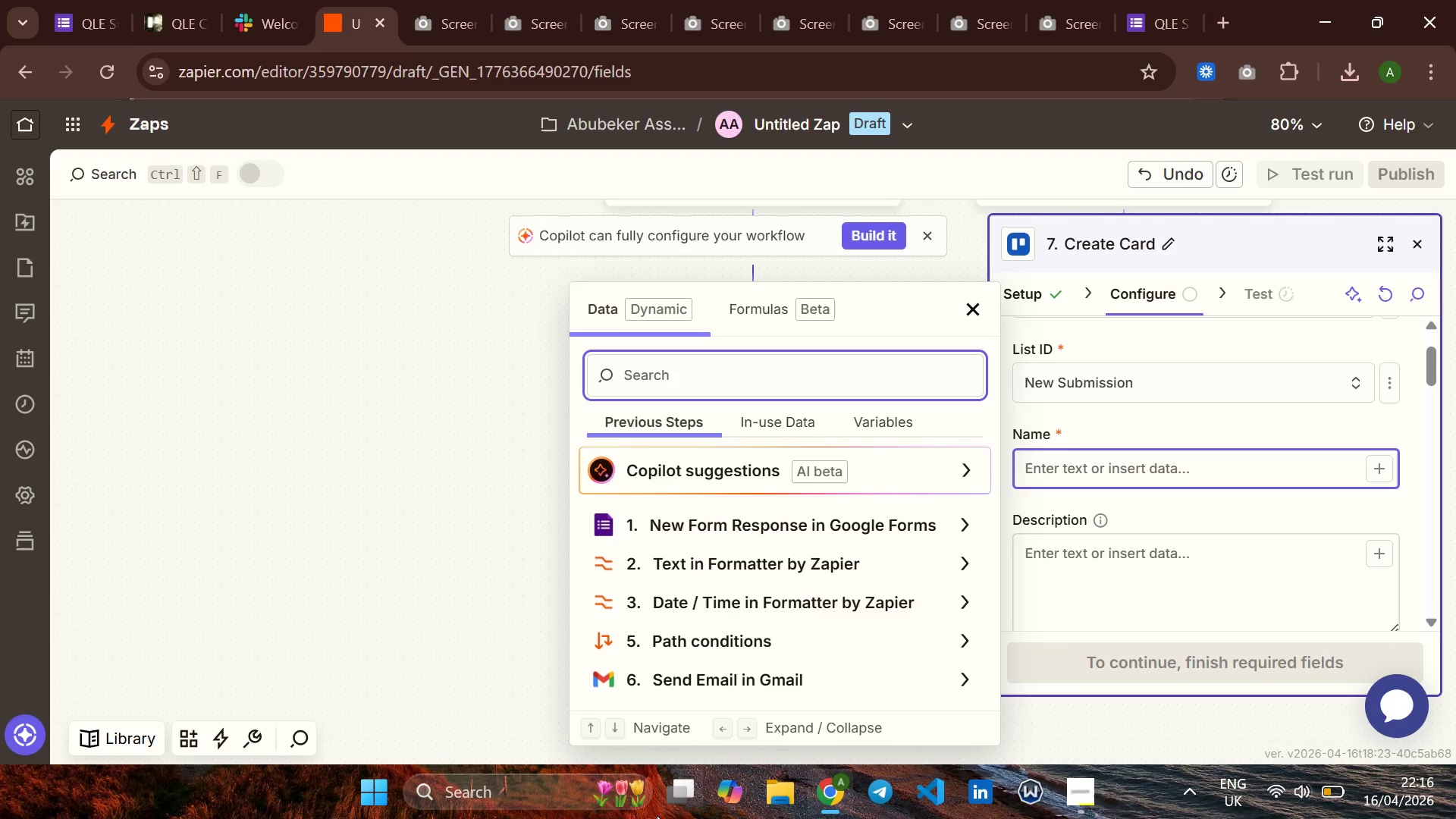 
wait(13.64)
 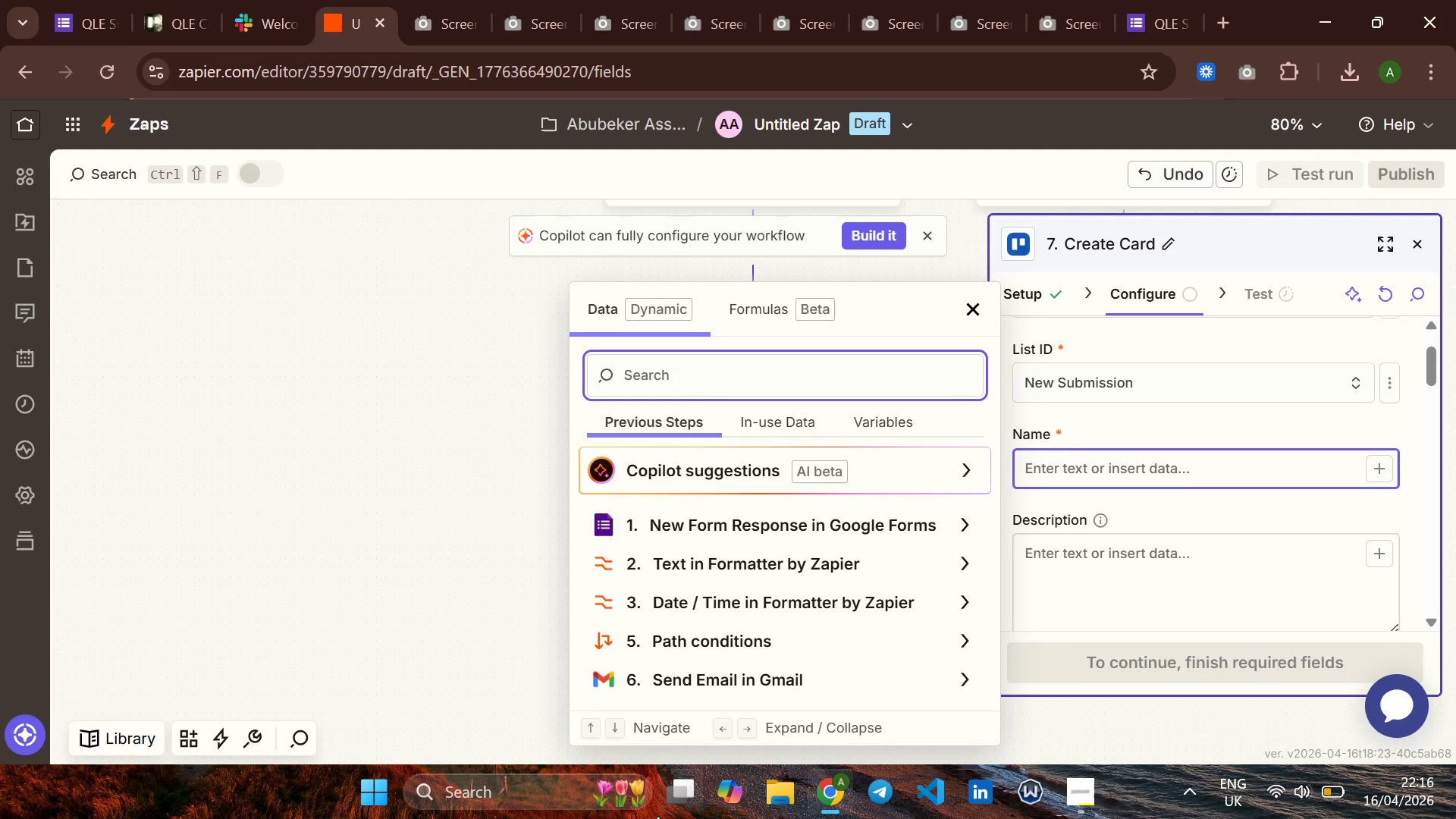 
left_click([968, 566])
 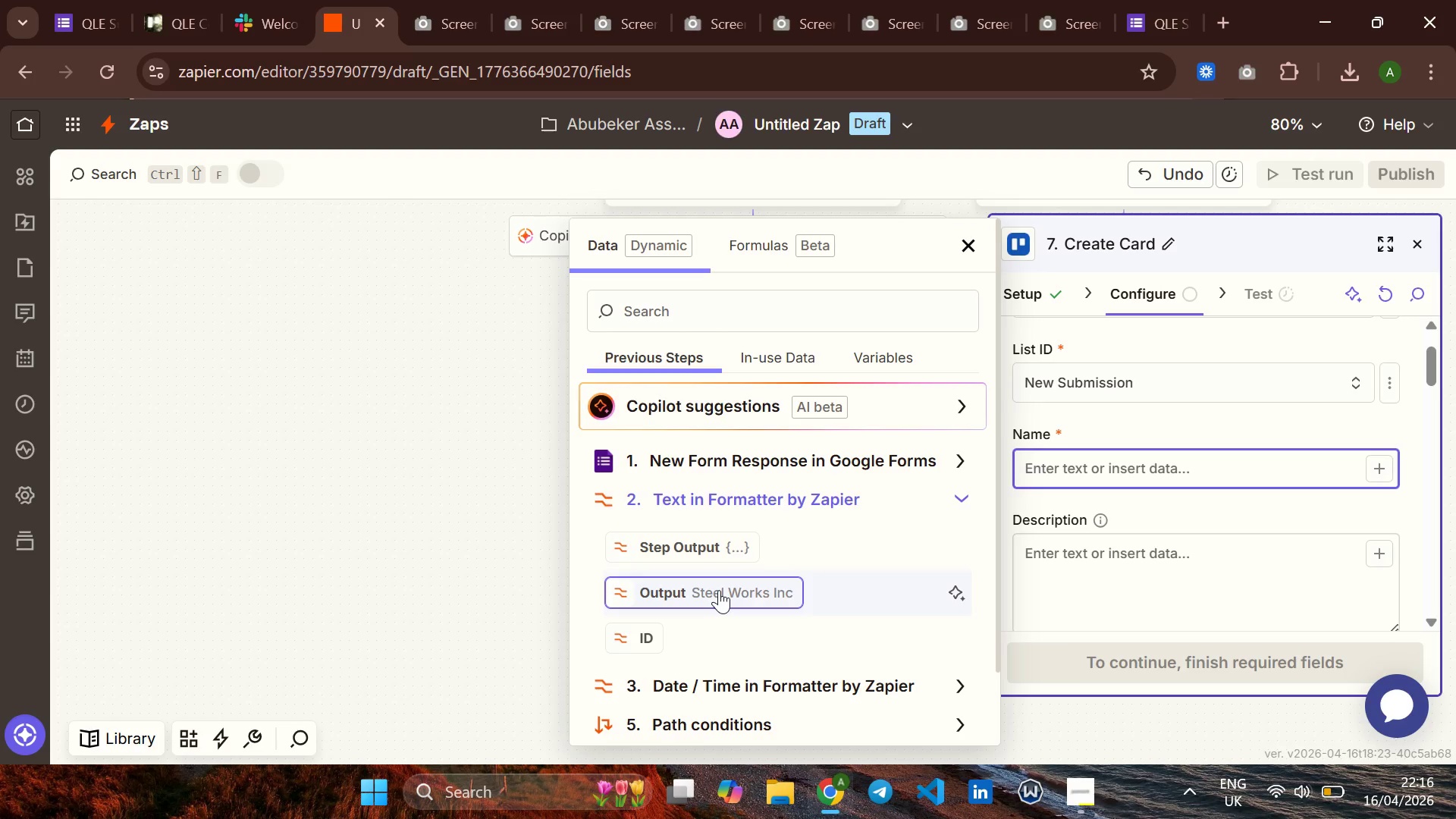 
wait(7.22)
 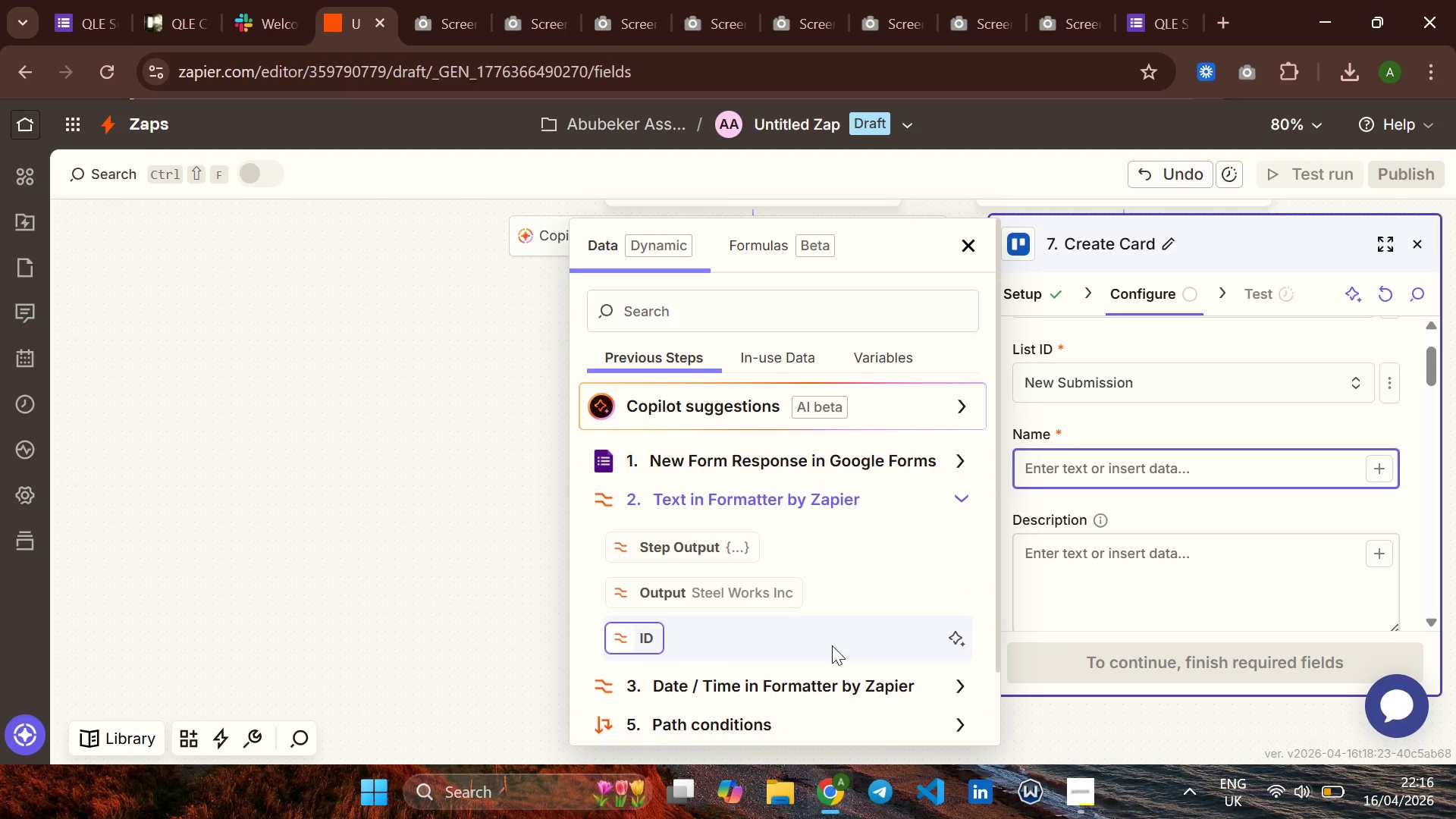 
left_click([719, 590])
 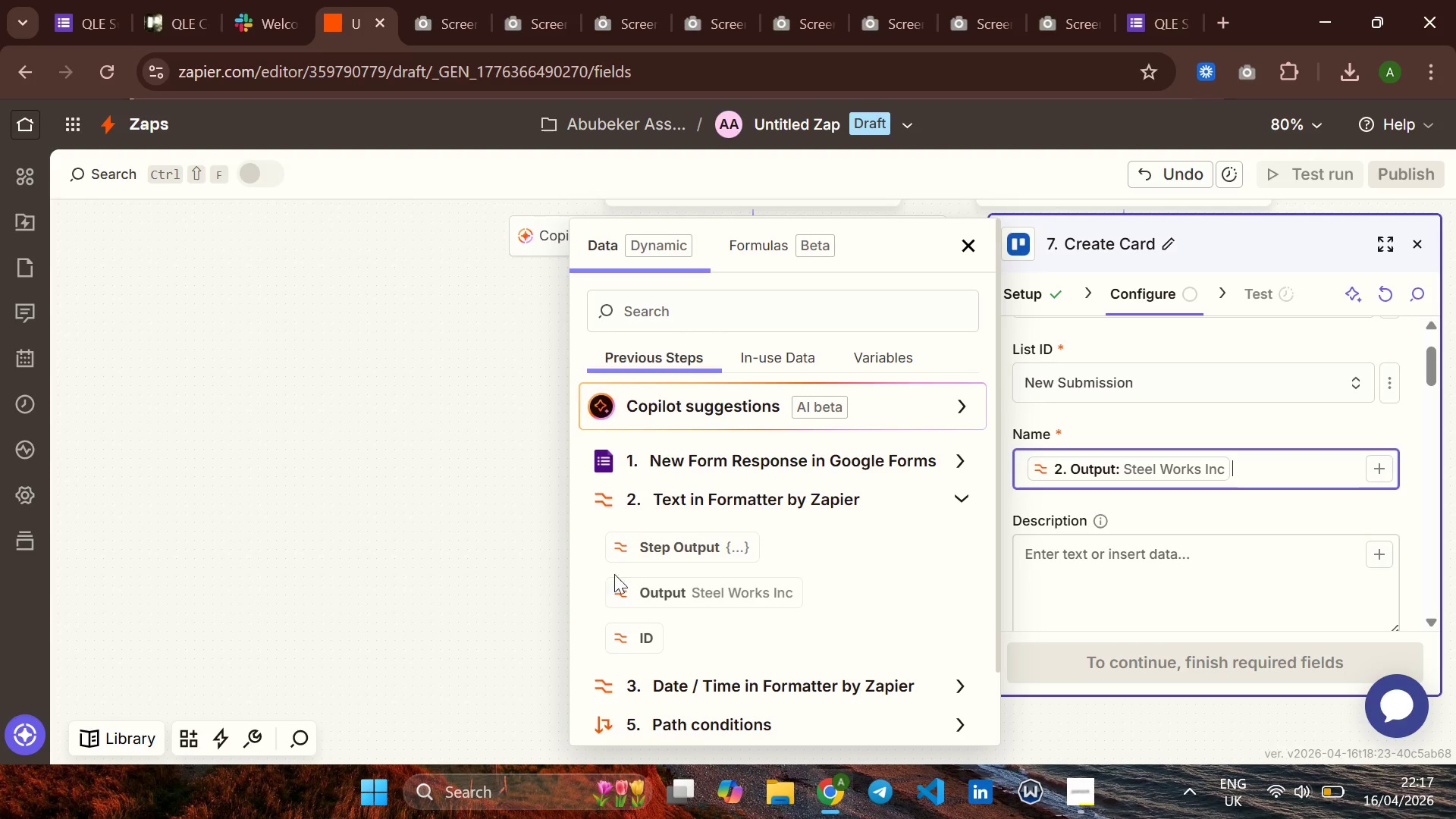 
wait(13.25)
 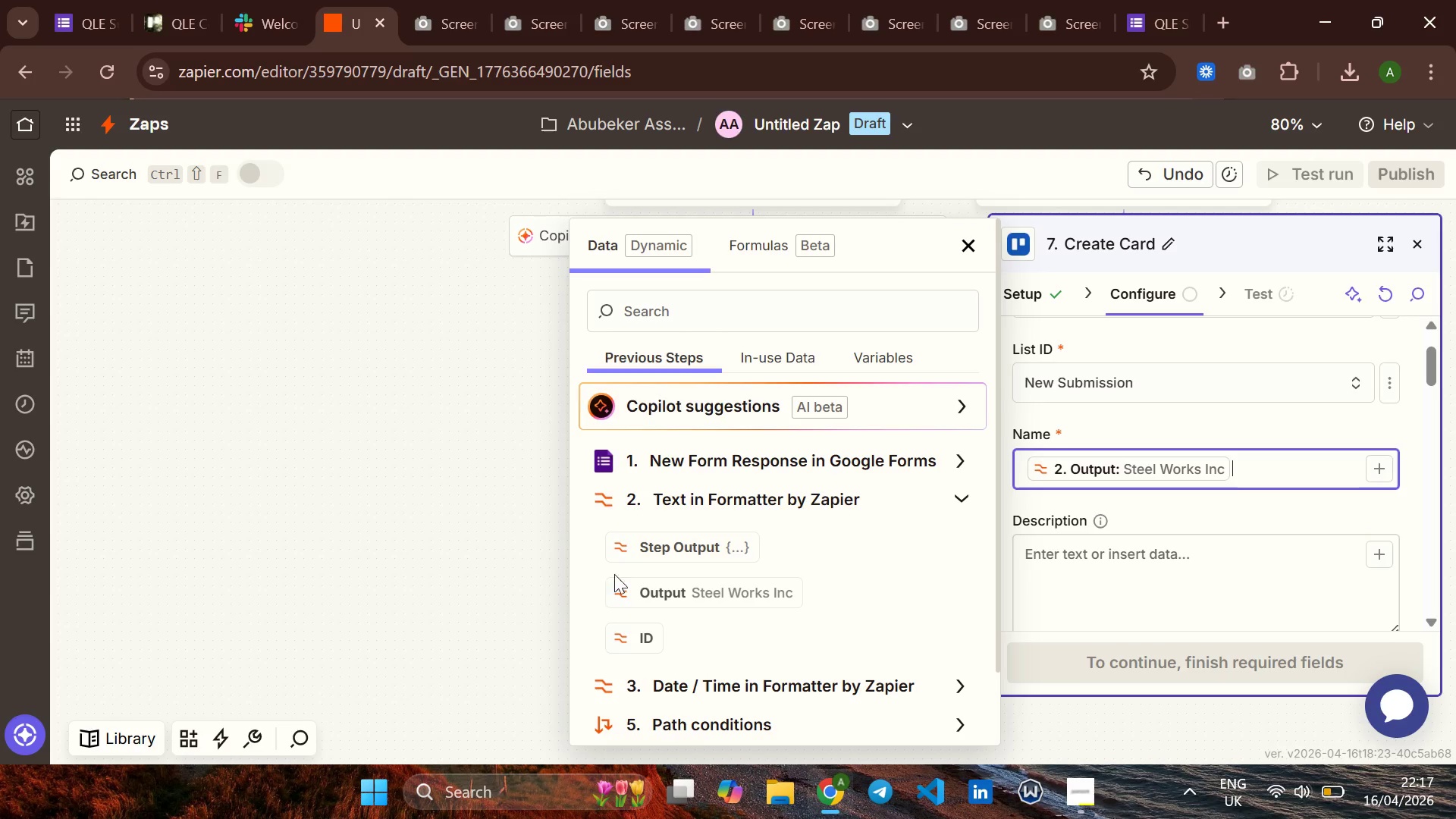 
left_click([949, 461])
 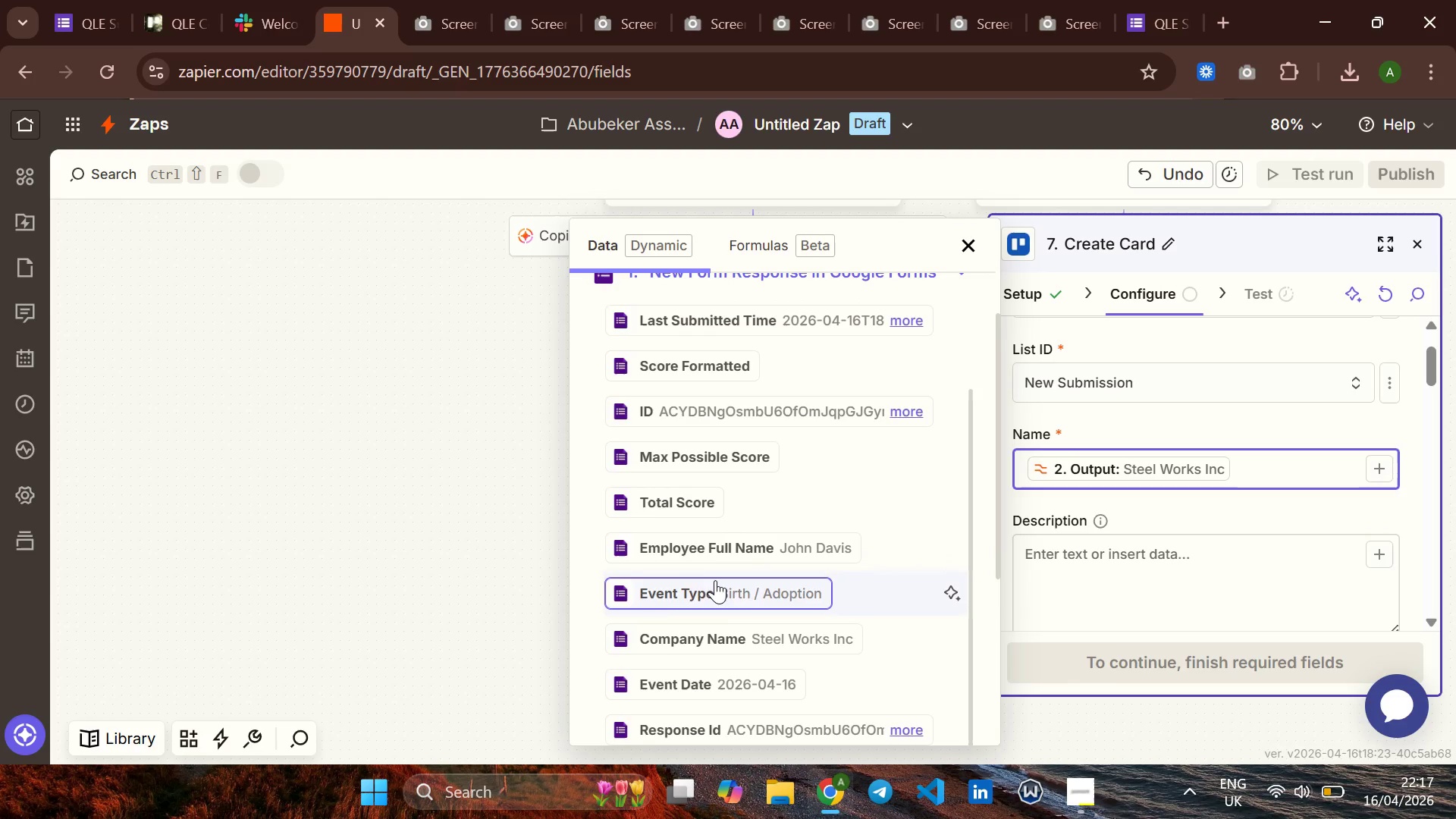 
wait(6.25)
 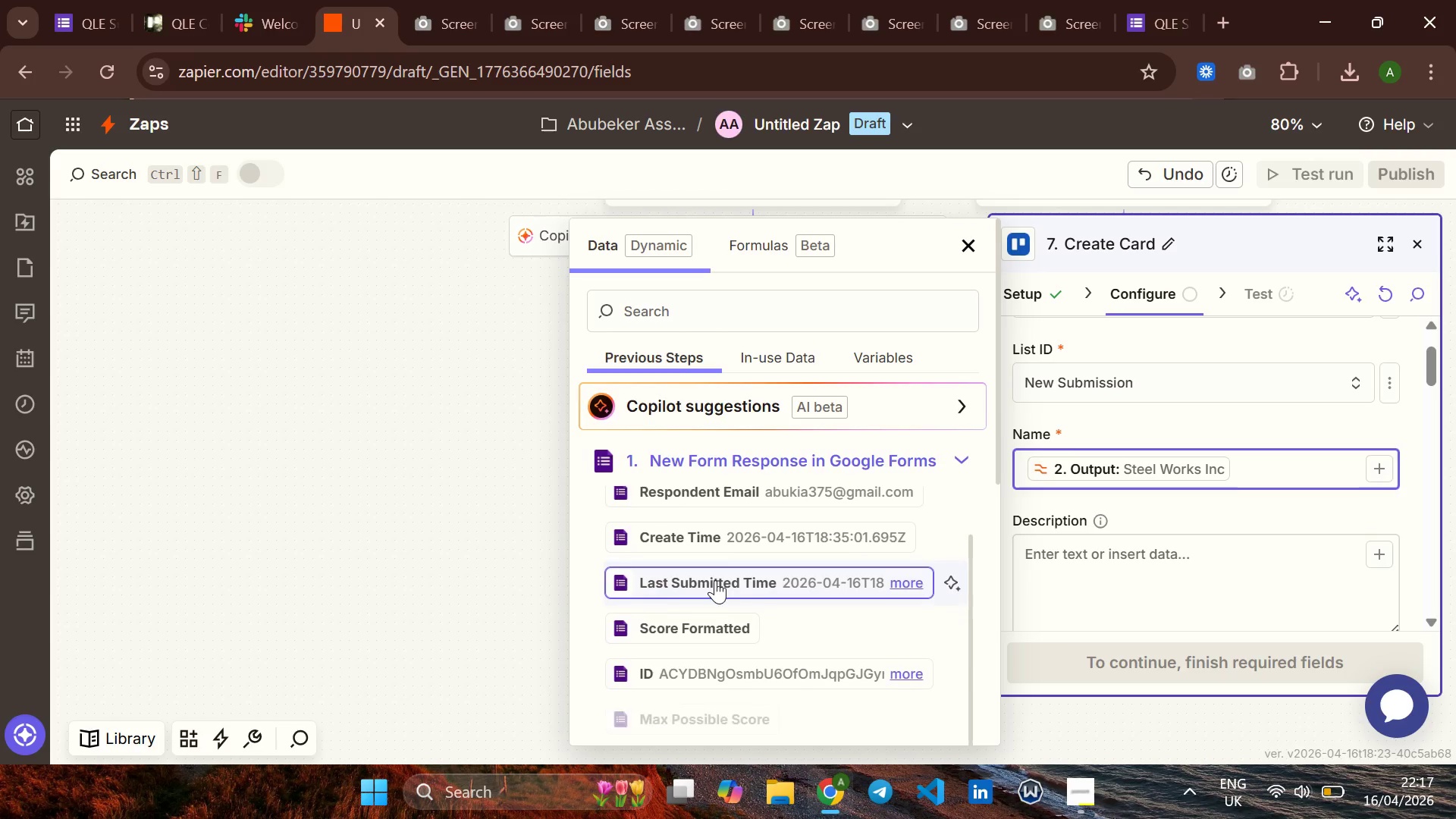 
mouse_move([733, 366])
 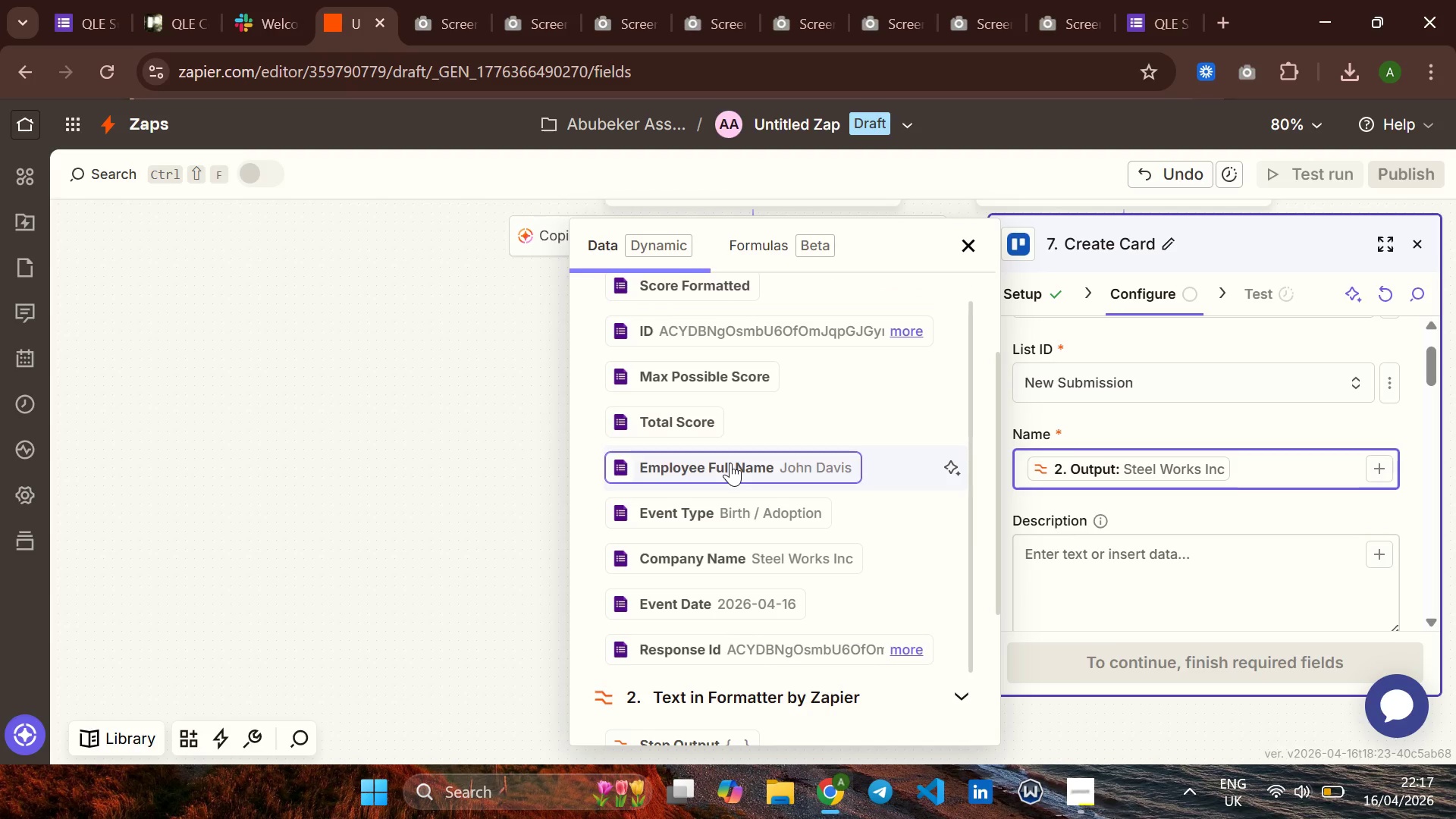 
left_click([730, 463])
 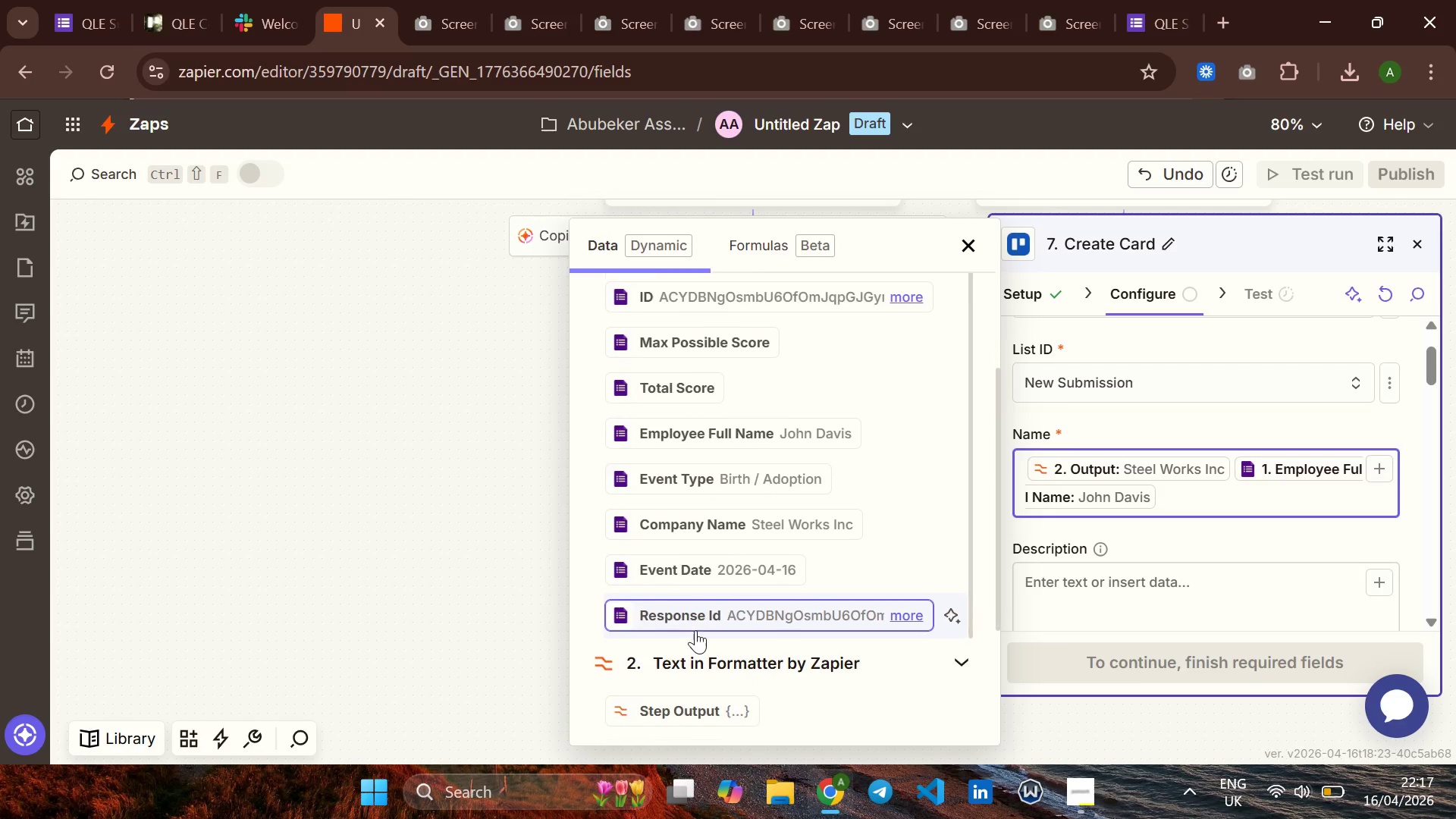 
wait(7.22)
 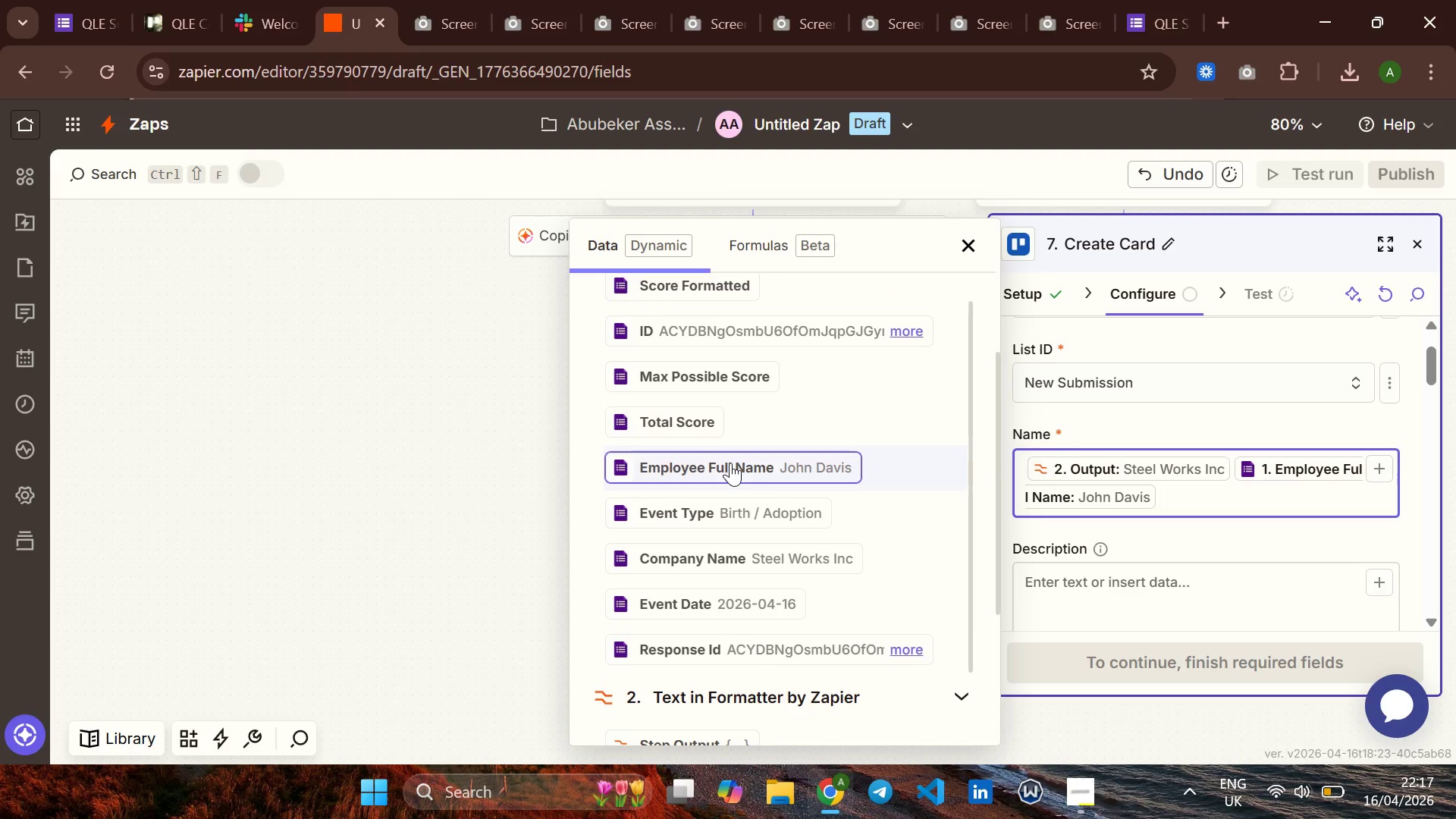 
left_click([741, 479])
 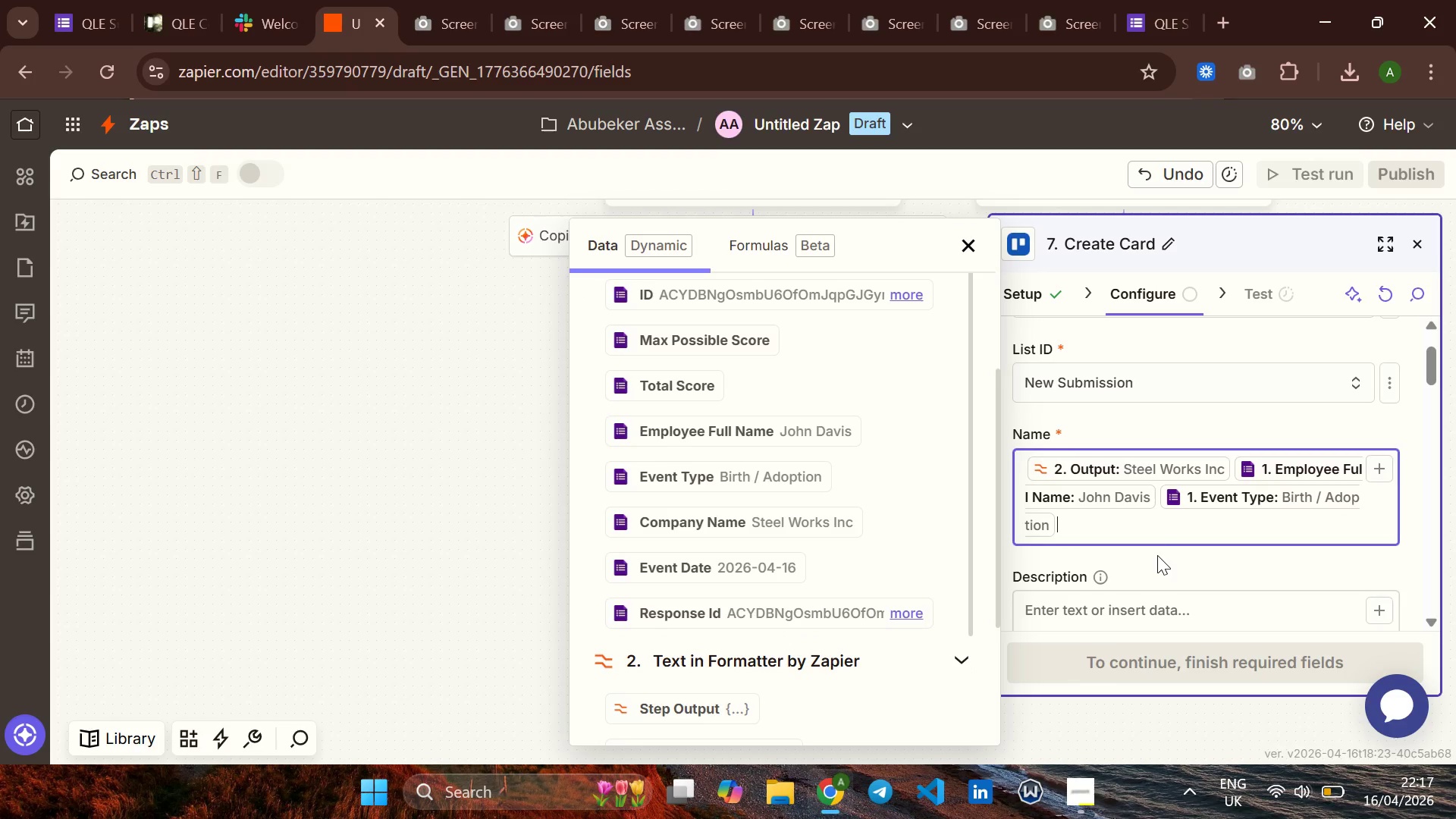 
left_click([1144, 560])
 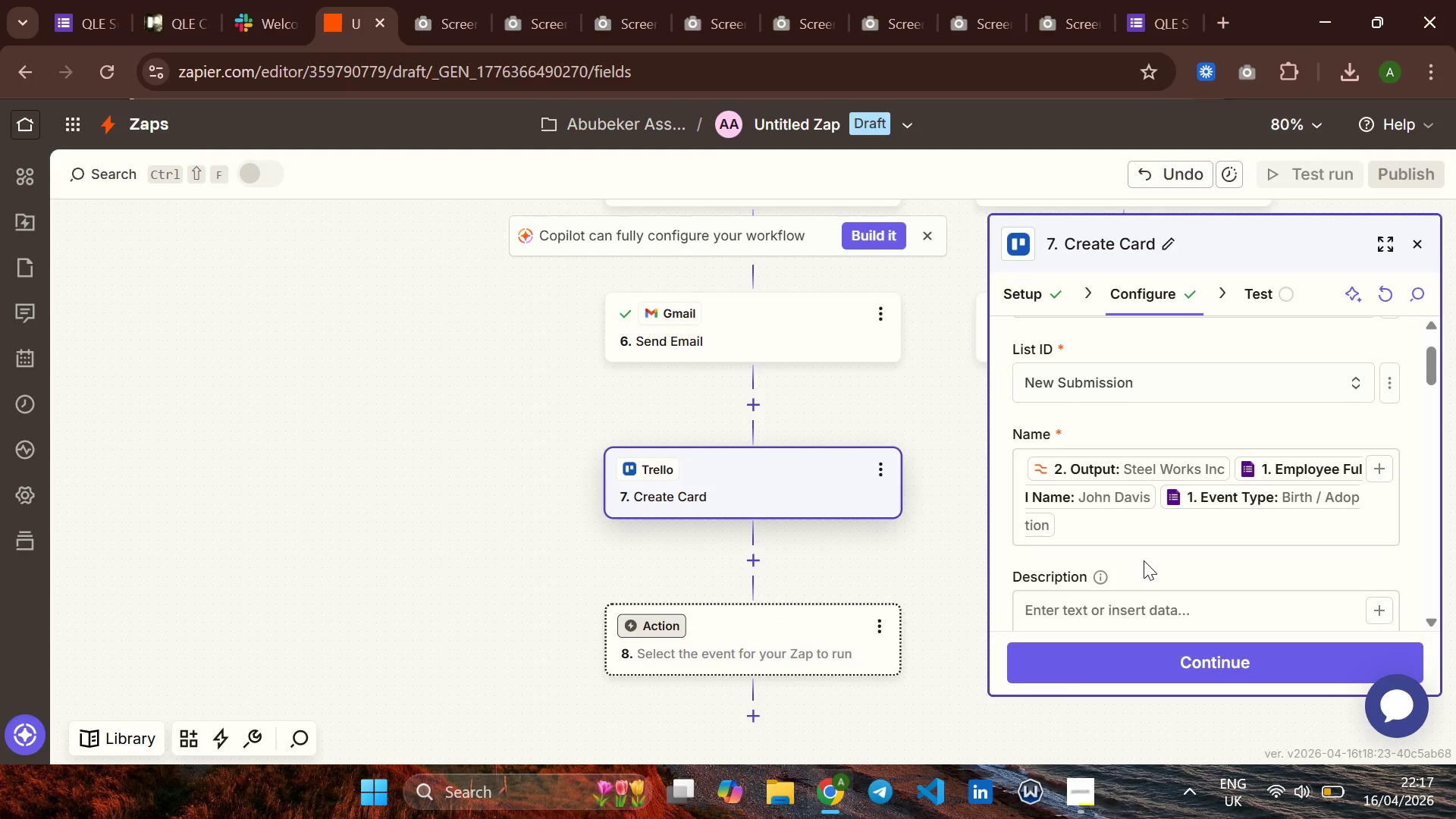 
wait(7.71)
 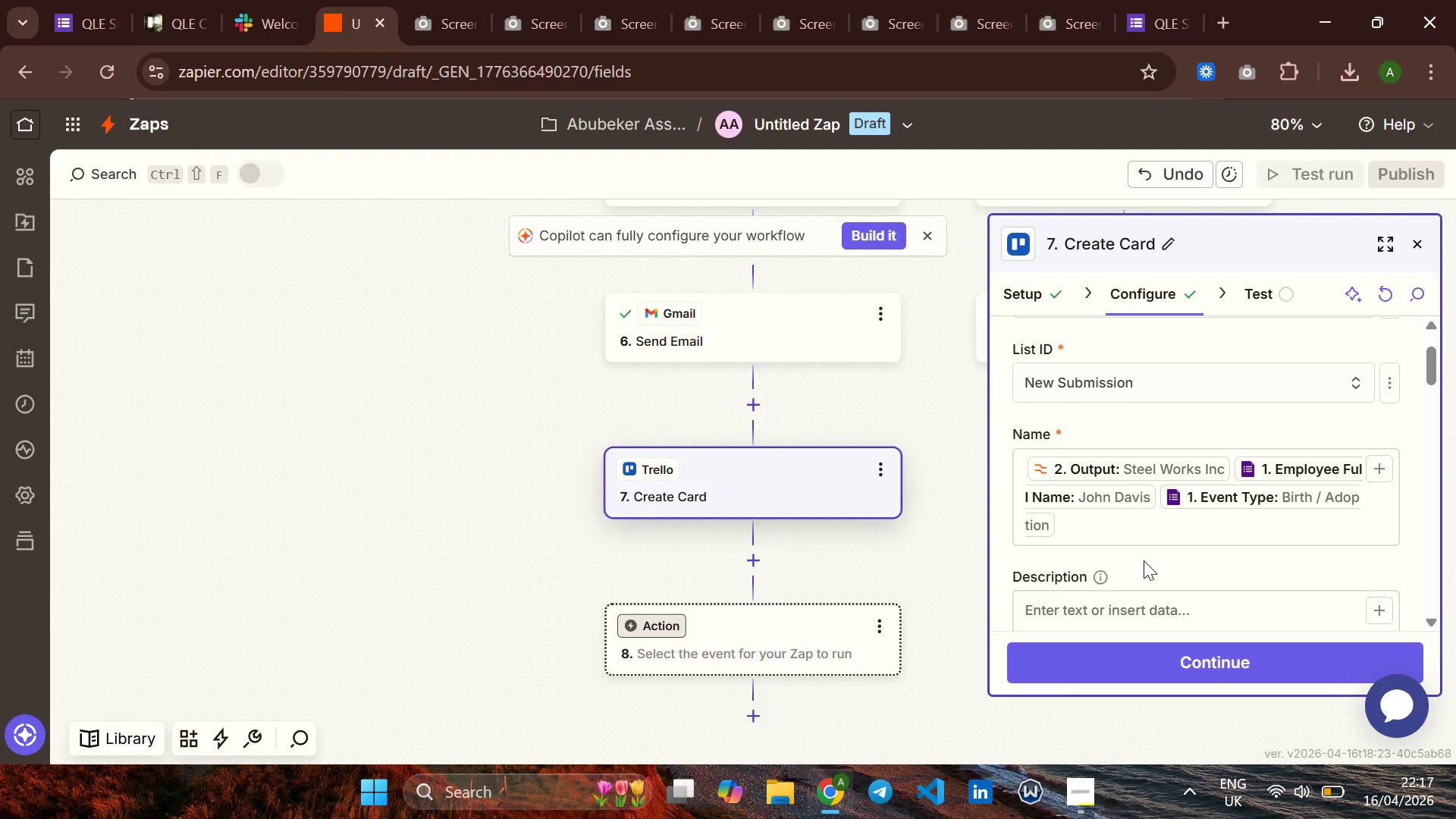 
mouse_move([1146, 538])
 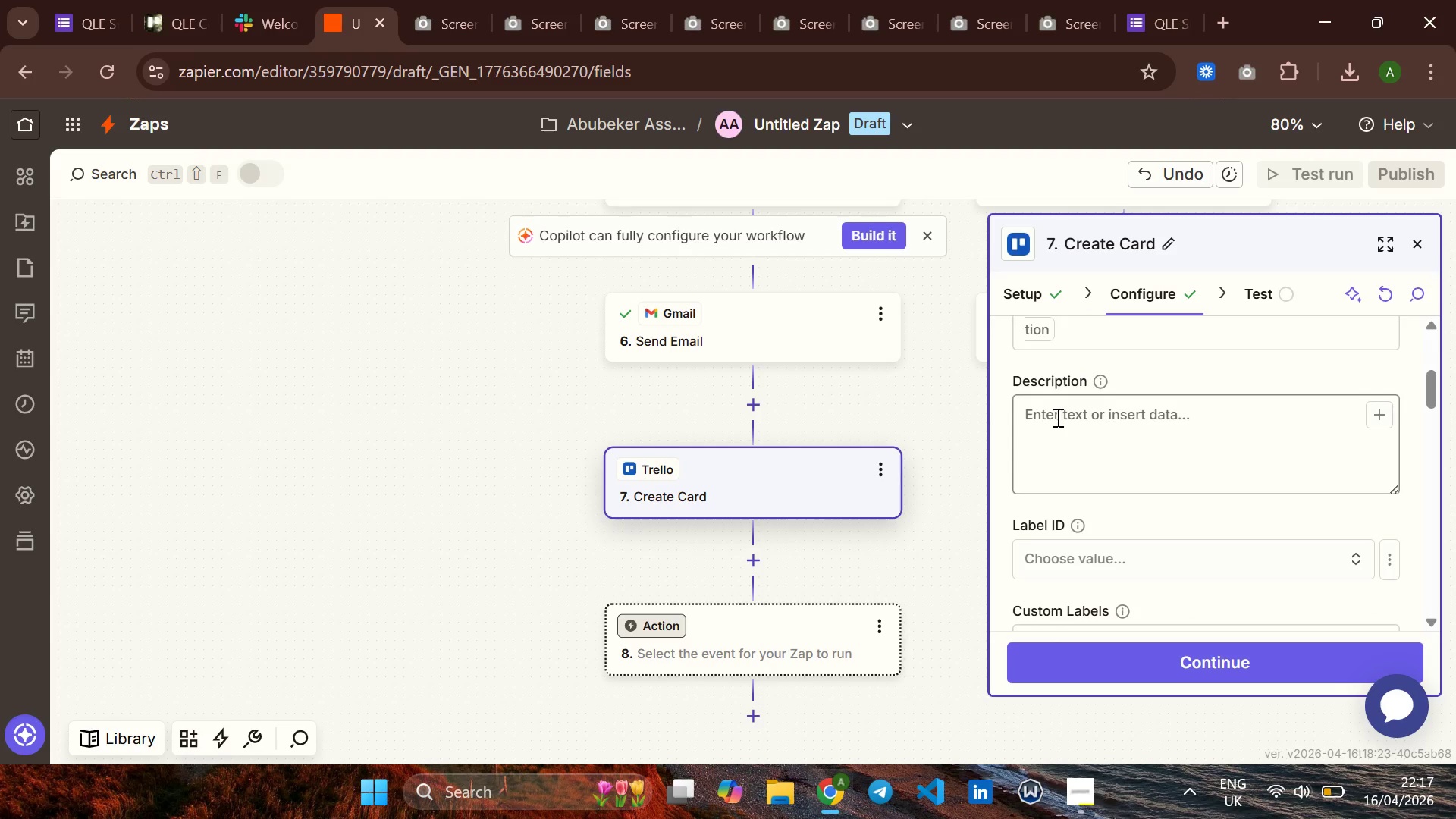 
left_click([1056, 417])
 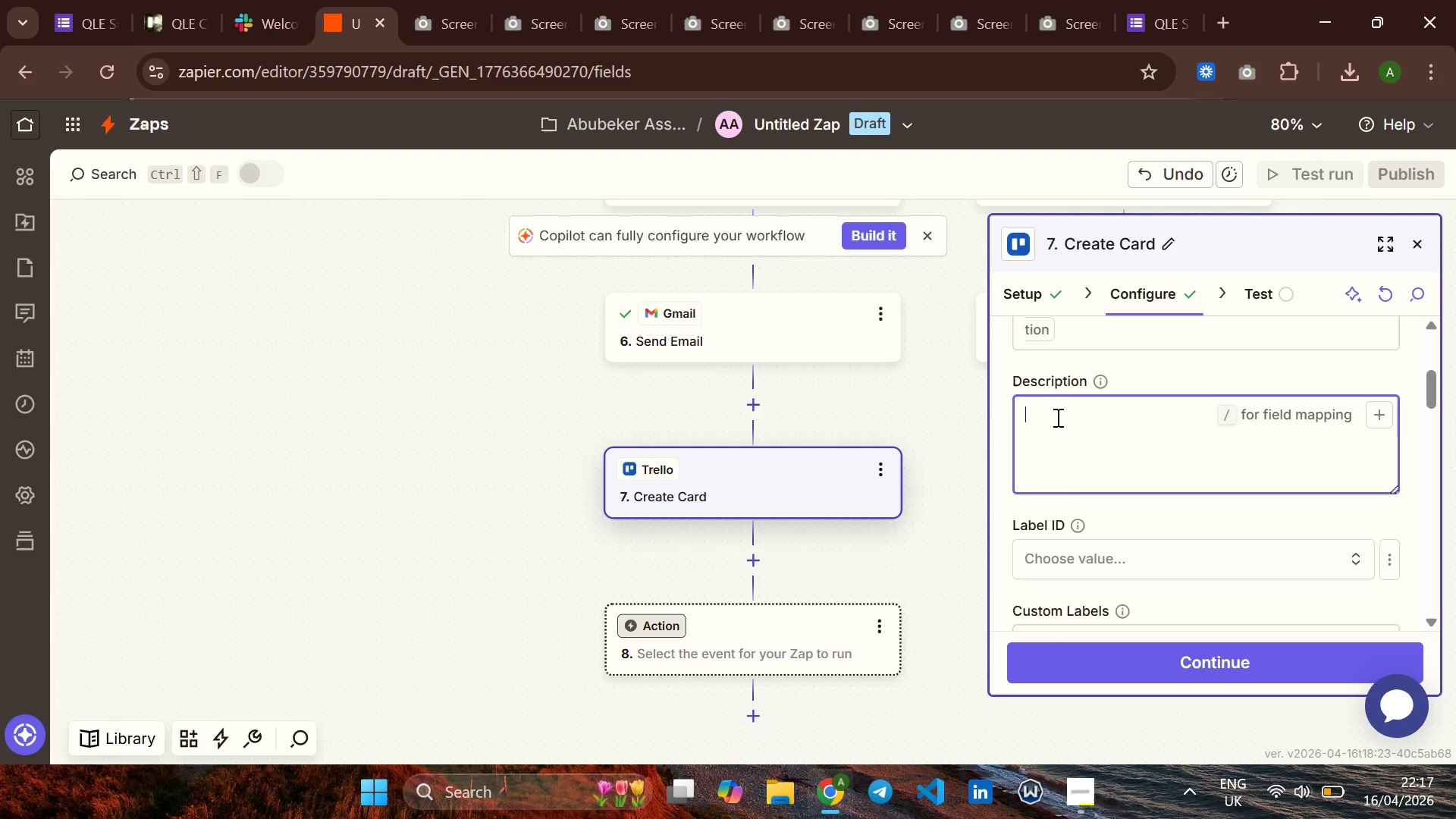 
type(Employye)
key(Backspace)
key(Backspace)
type(ee Name;)
key(Backspace)
type(;)
key(Backspace)
type(: [])
 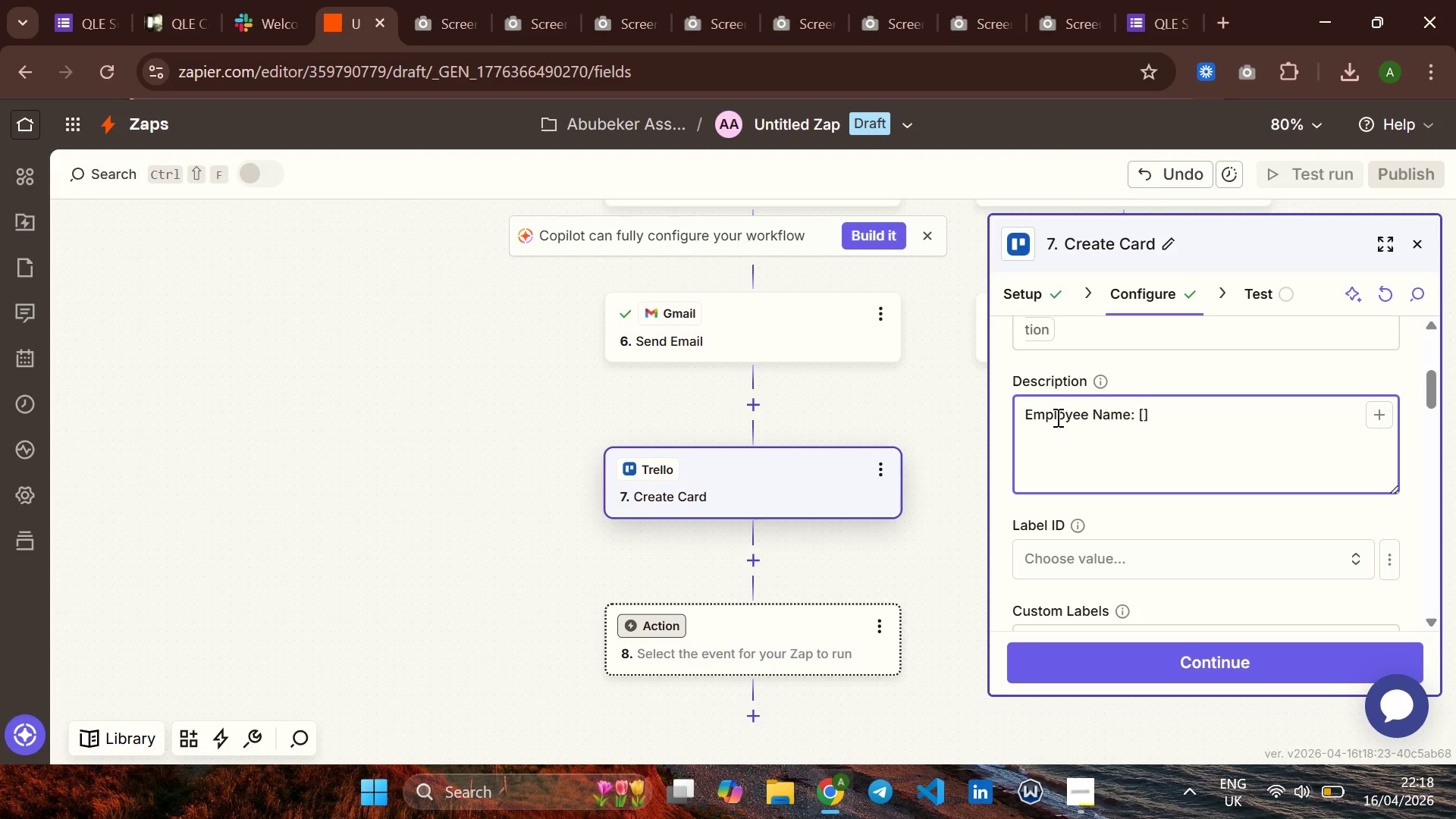 
key(ArrowLeft)
 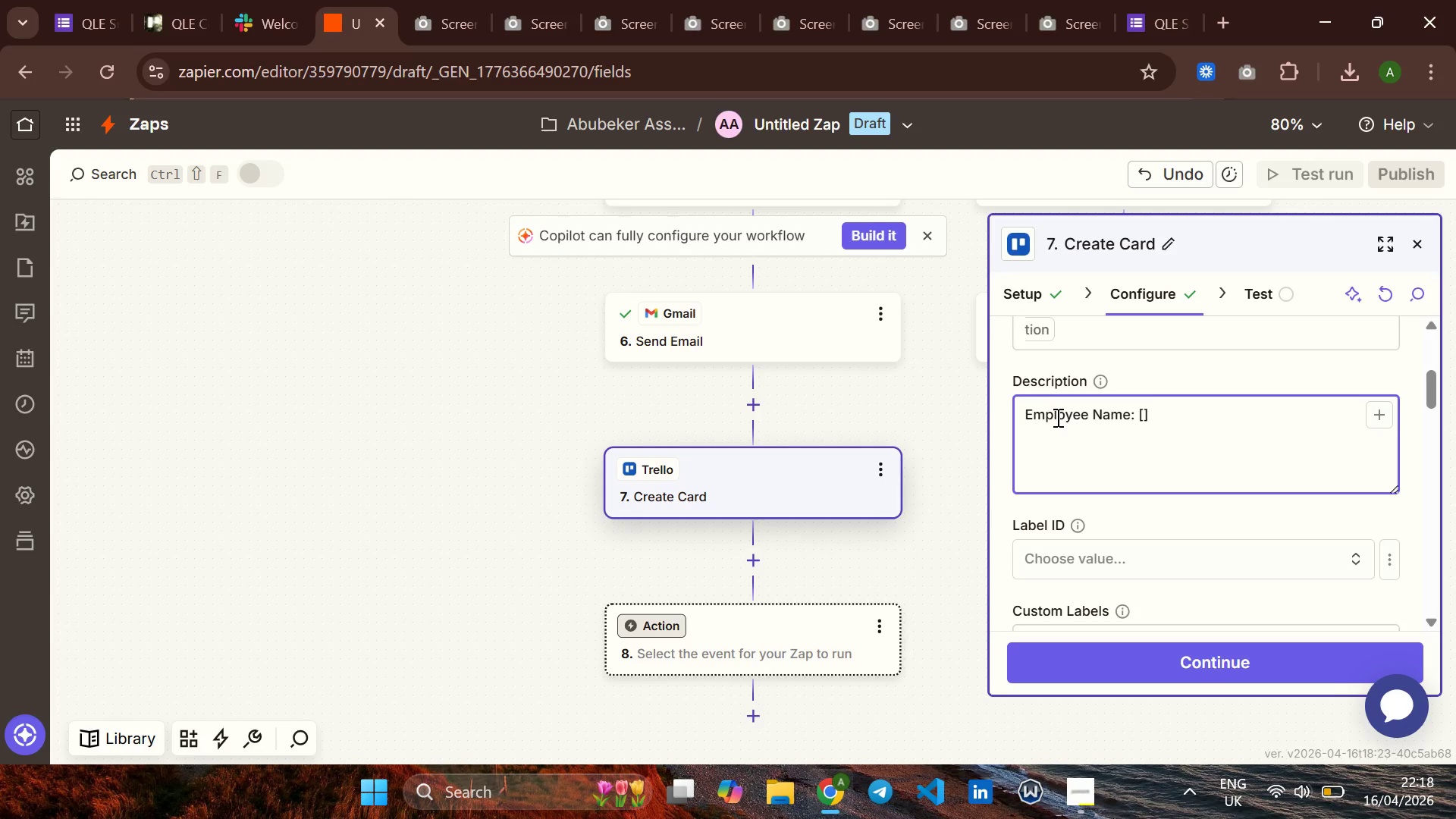 
type(select employee name)
 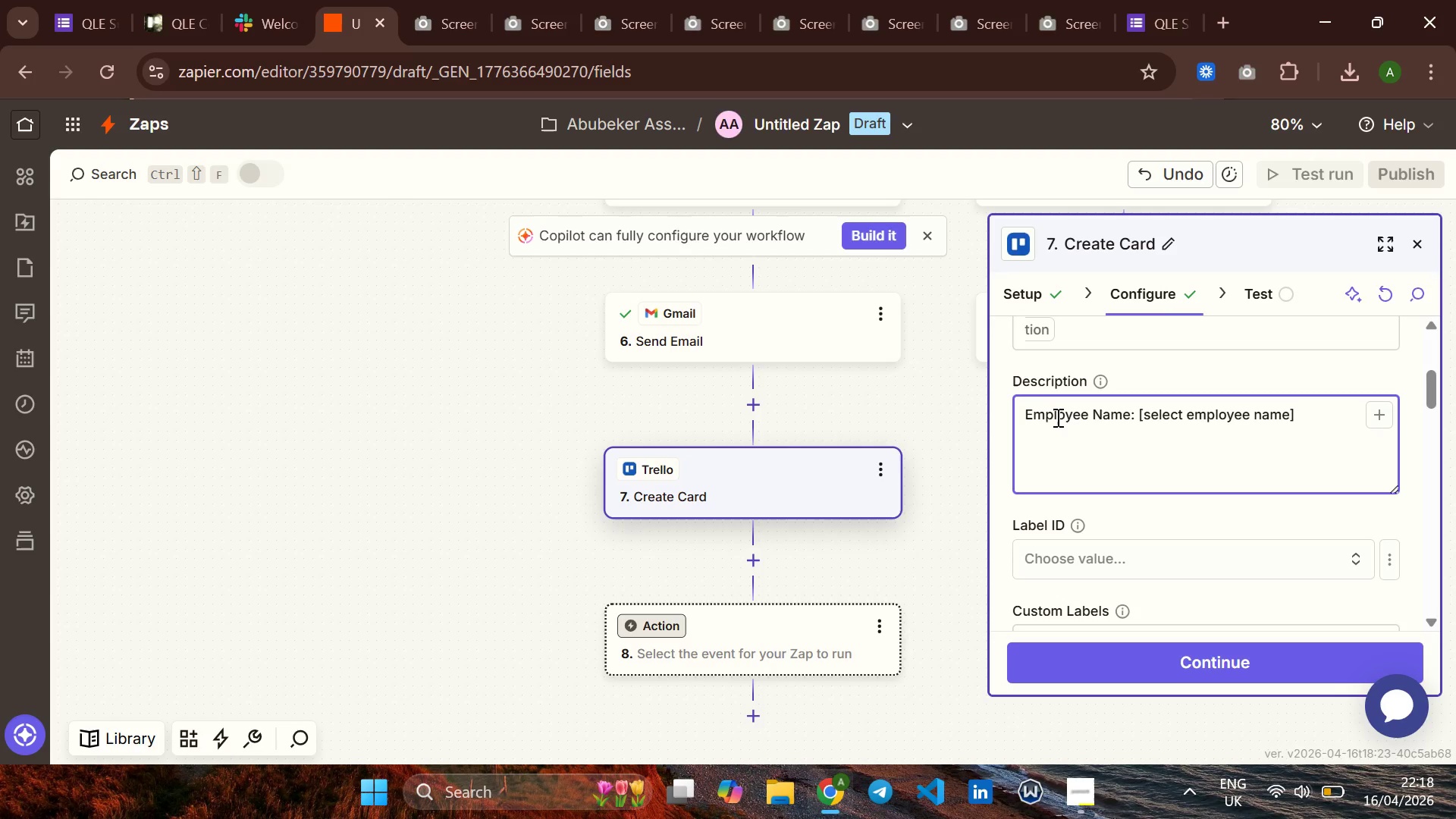 
key(ArrowRight)
 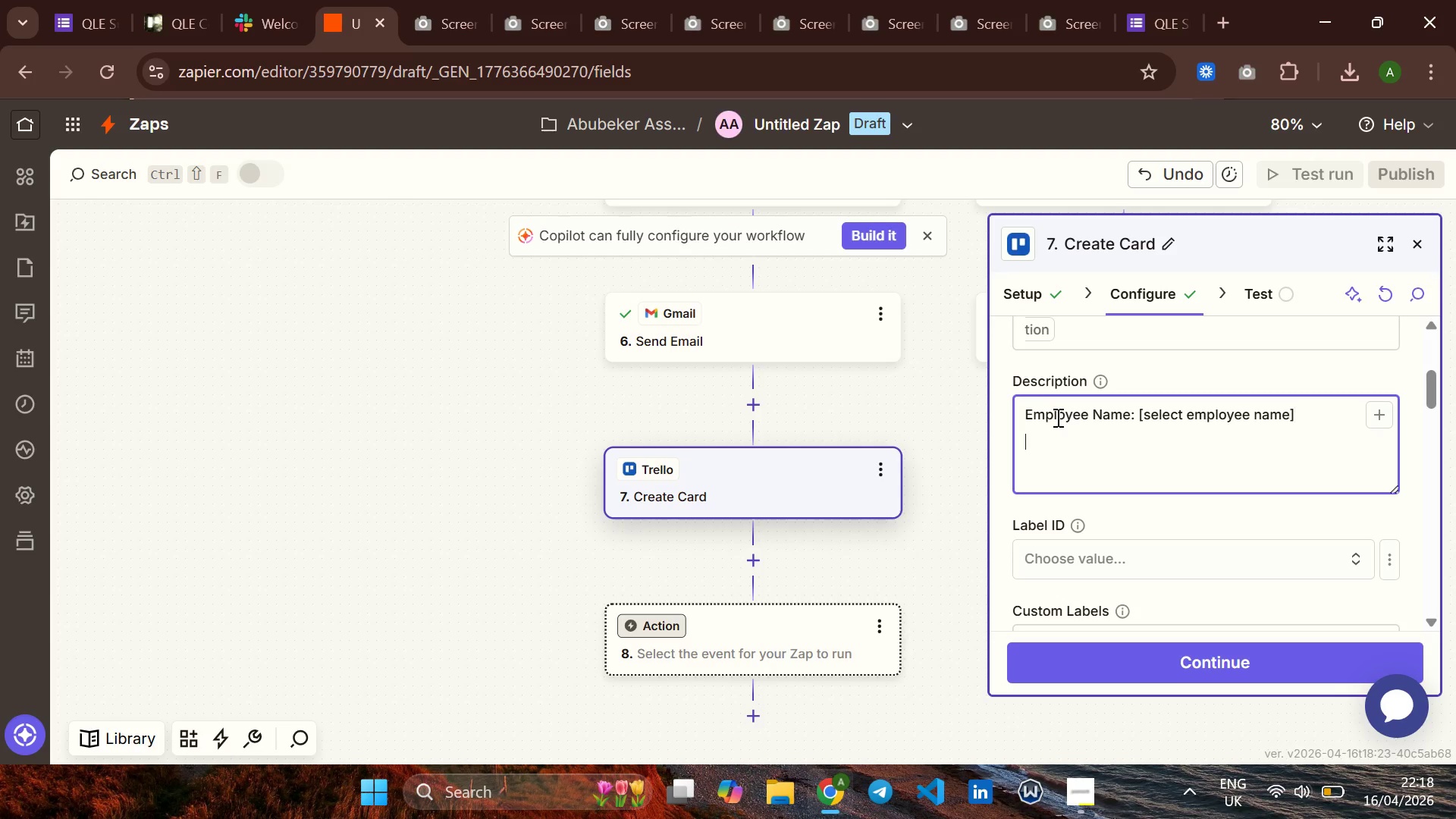 
key(Enter)
 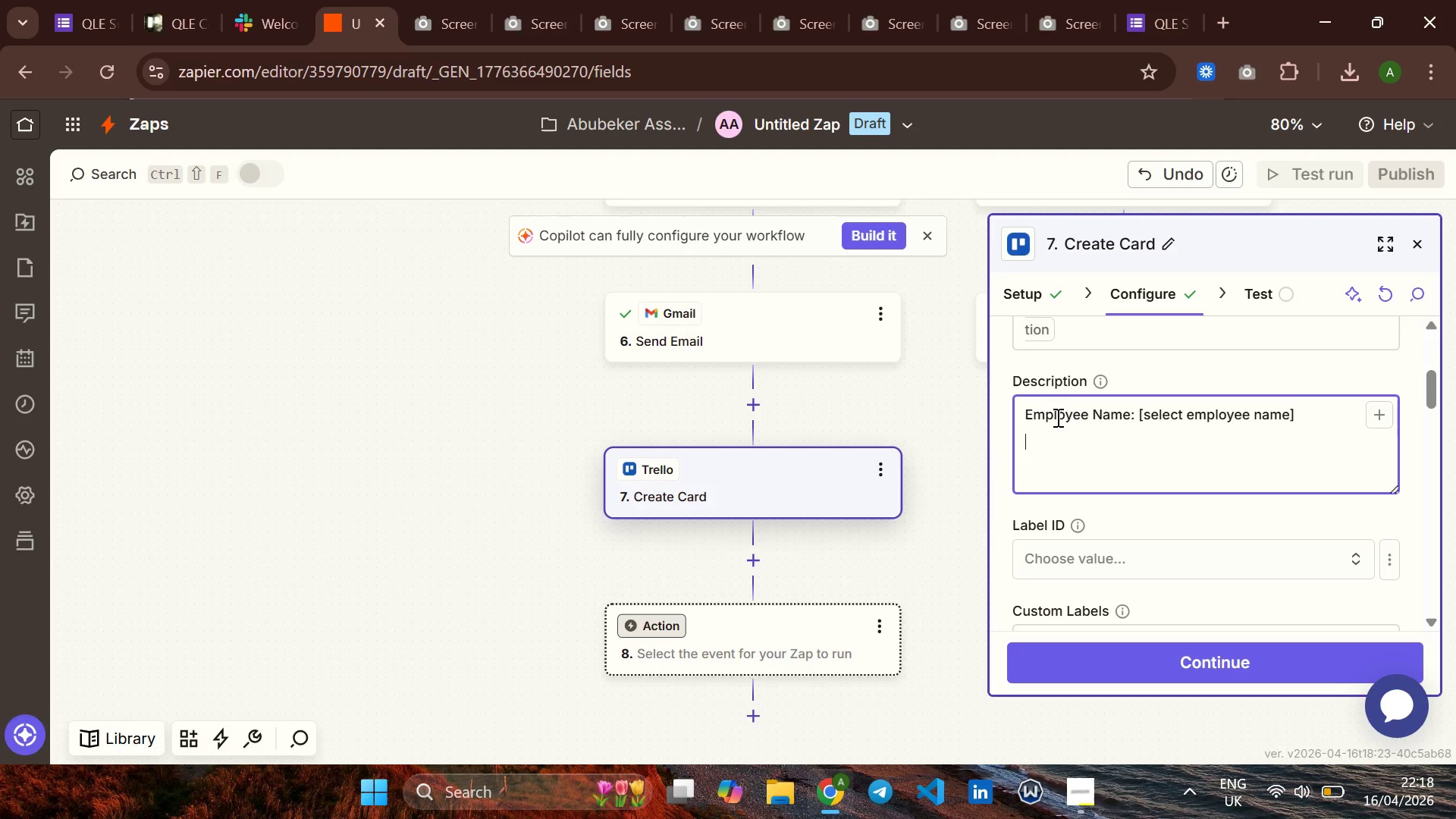 
type(Campony N)
 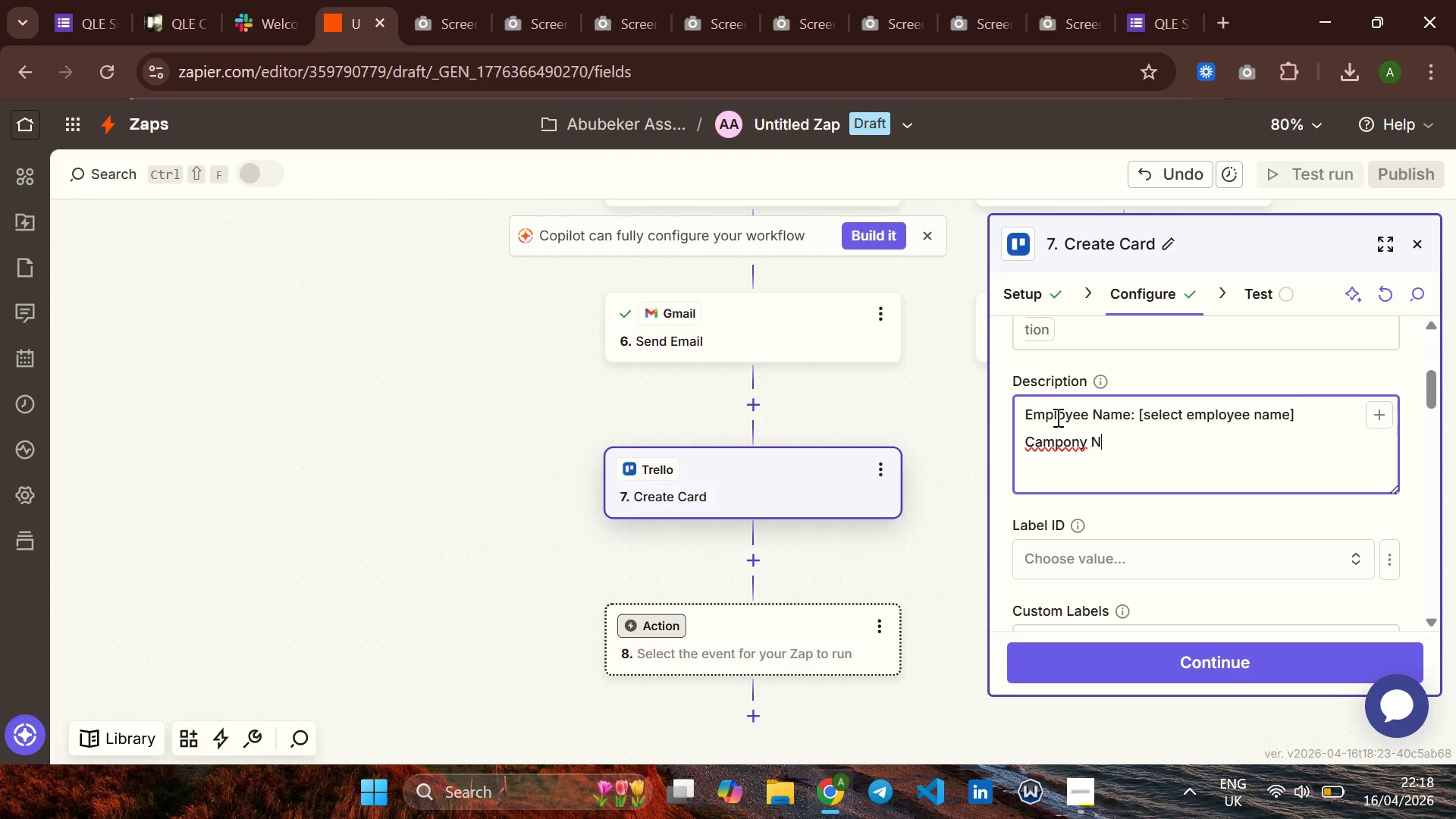 
wait(7.03)
 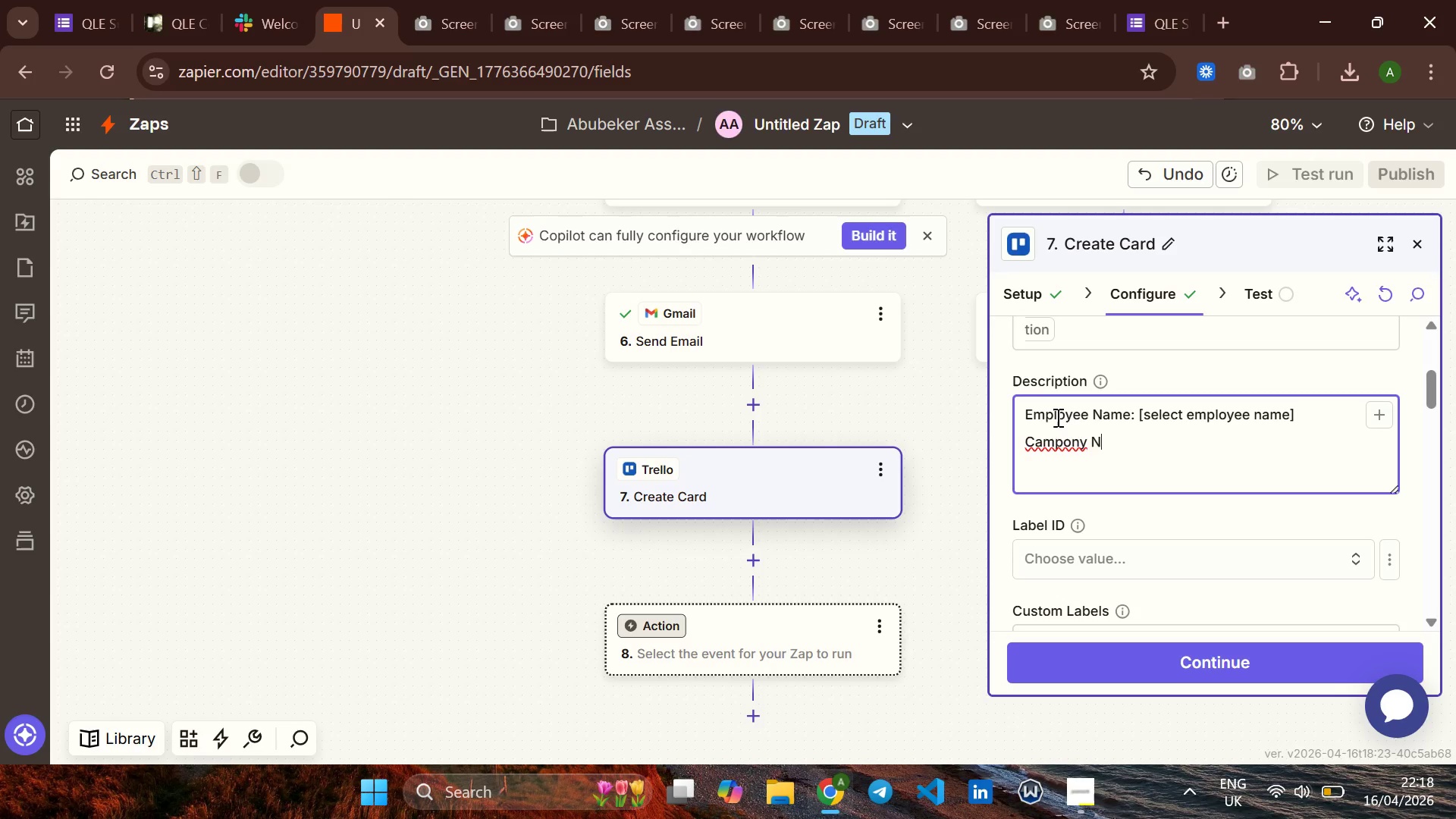 
type(ame)
 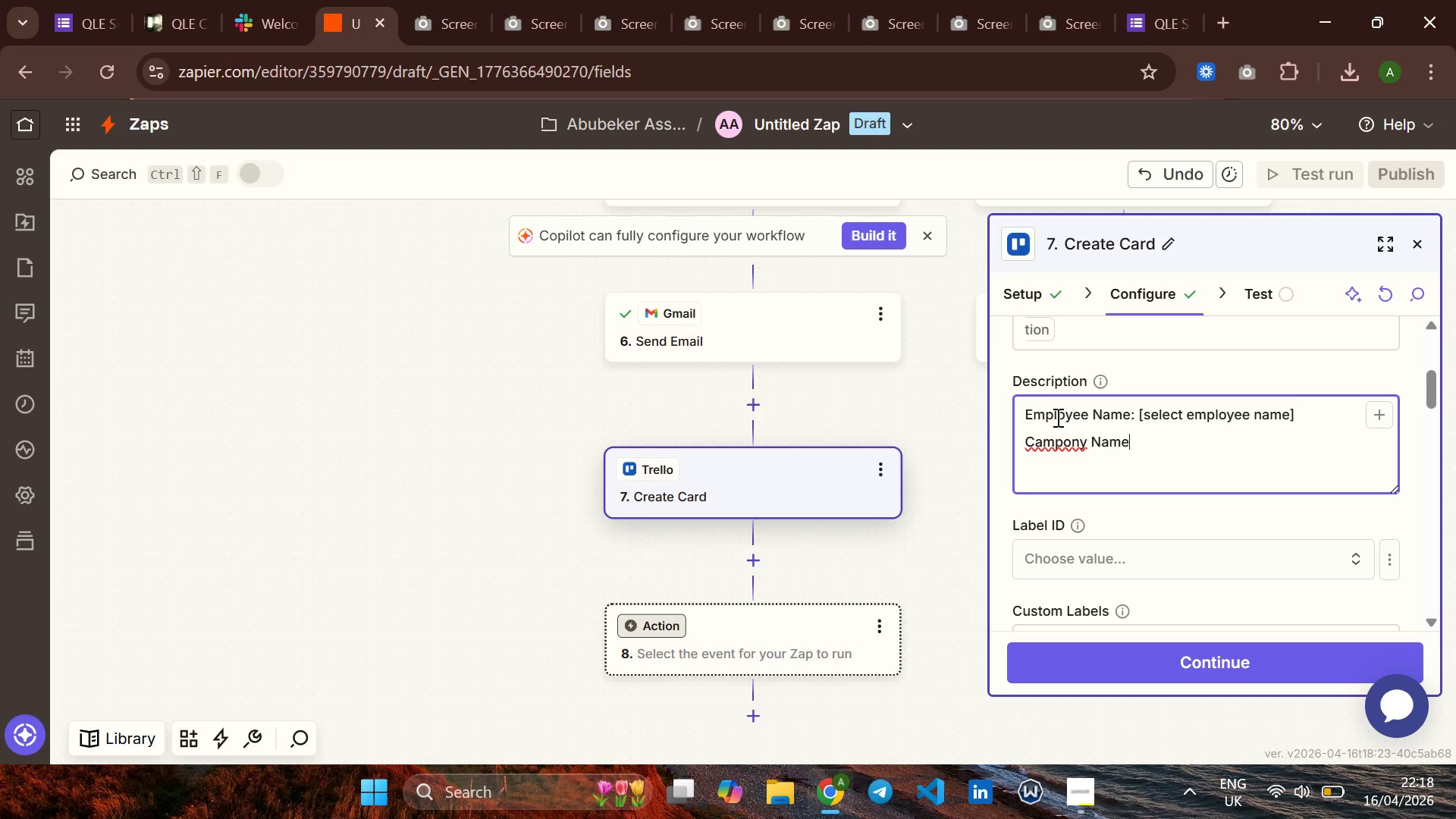 
hold_key(key=ArrowLeft, duration=0.53)
 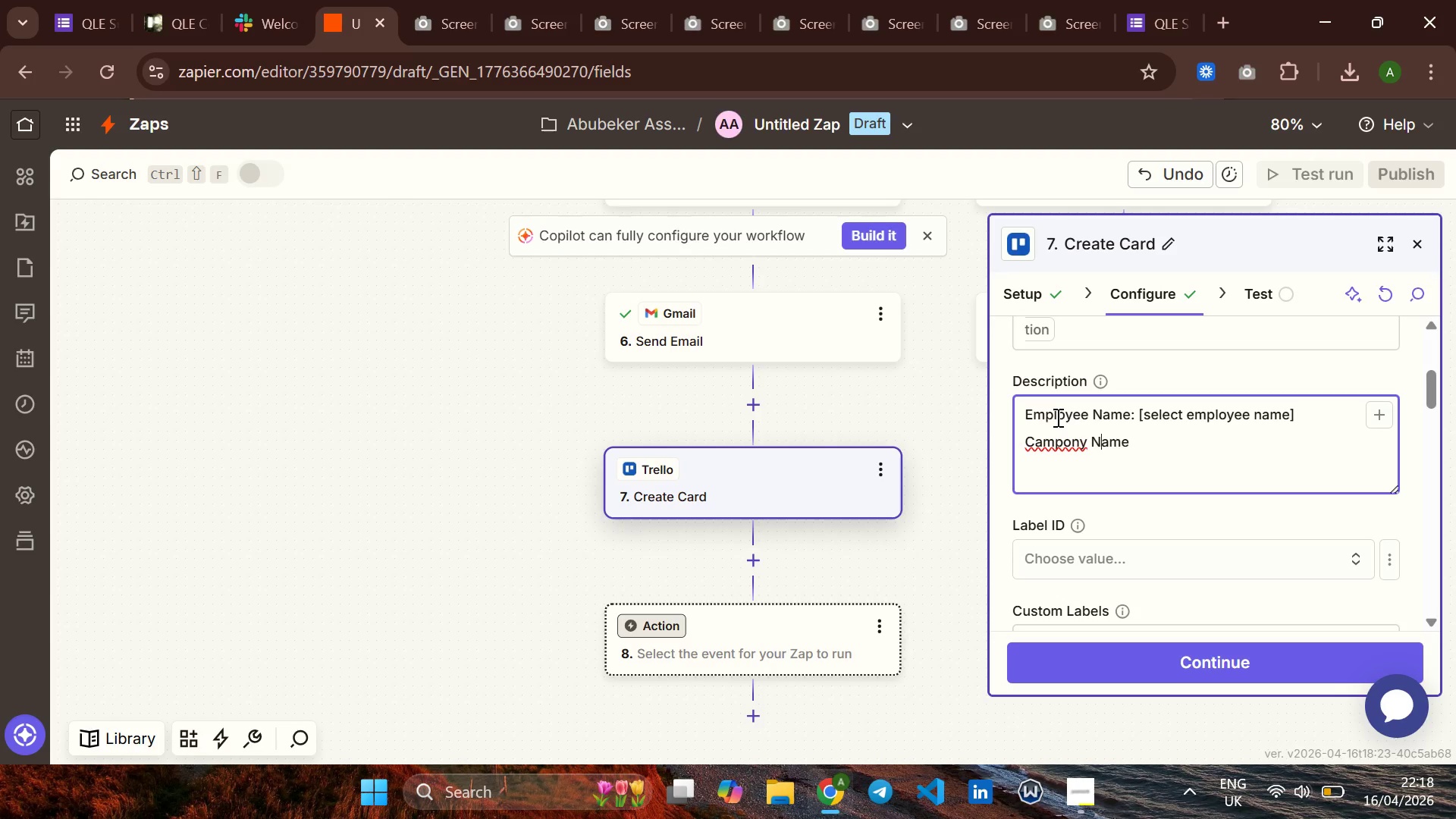 
hold_key(key=ArrowLeft, duration=0.67)
 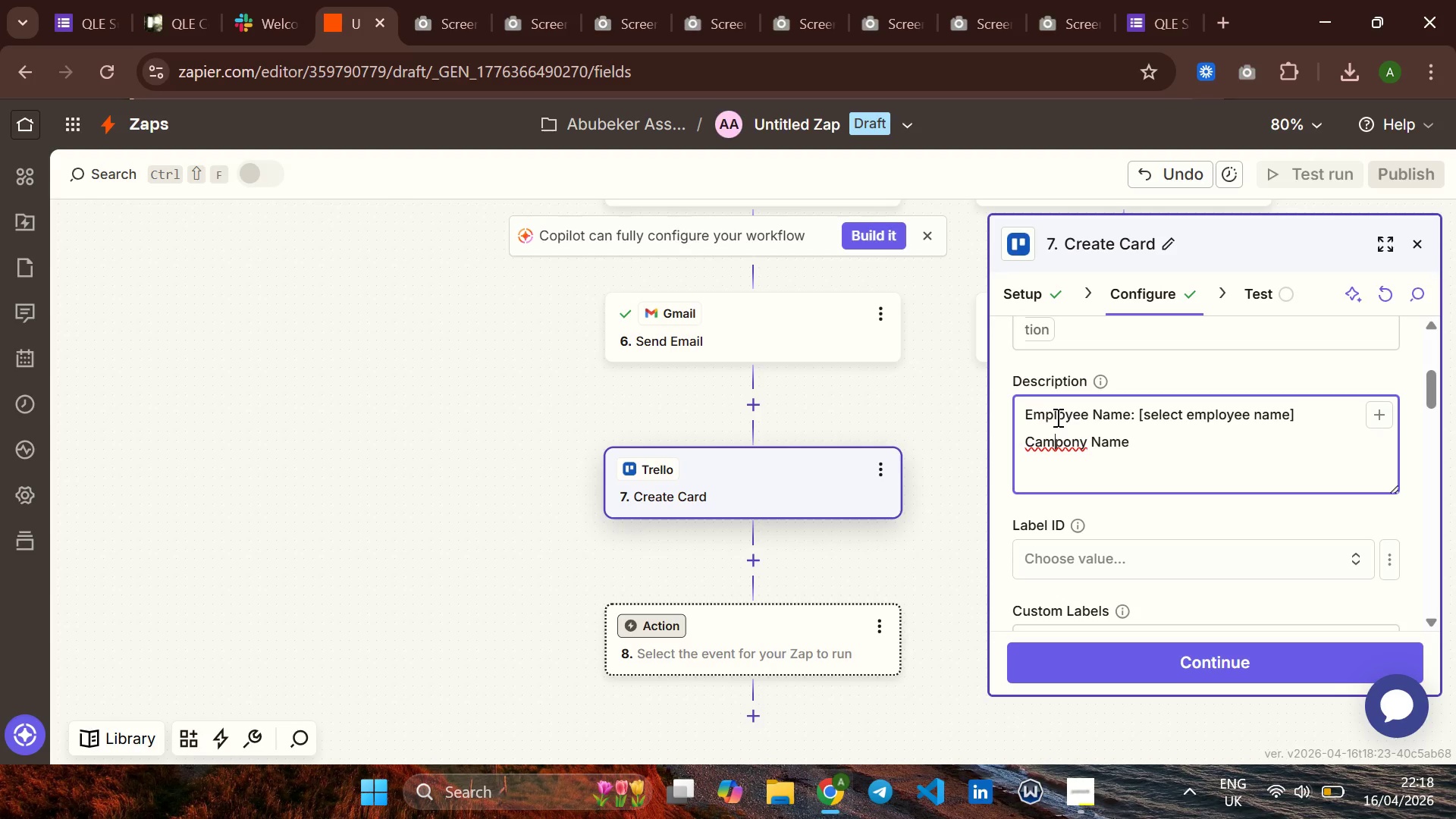 
key(ArrowLeft)
 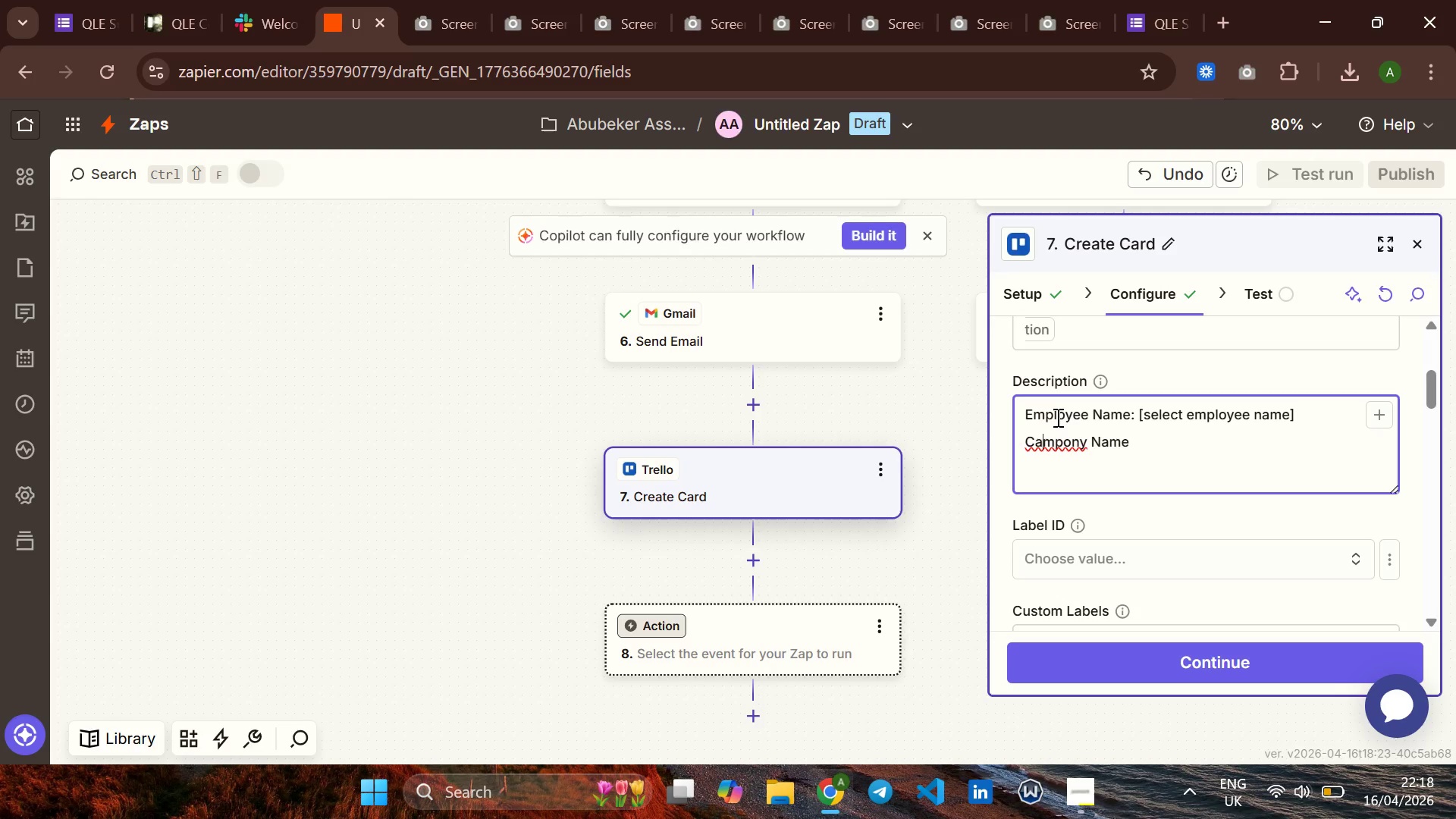 
key(ArrowLeft)
 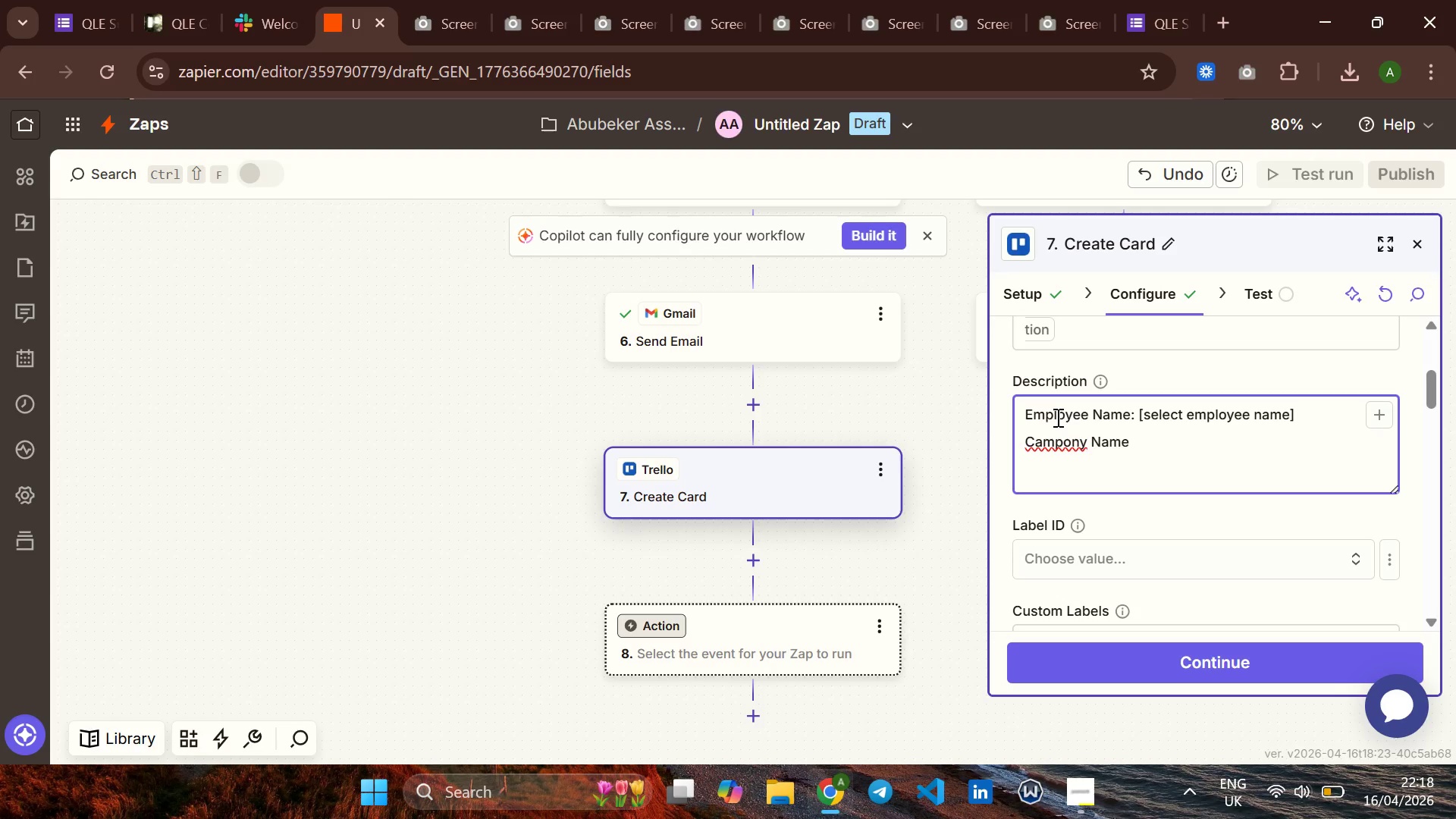 
key(Backspace)
 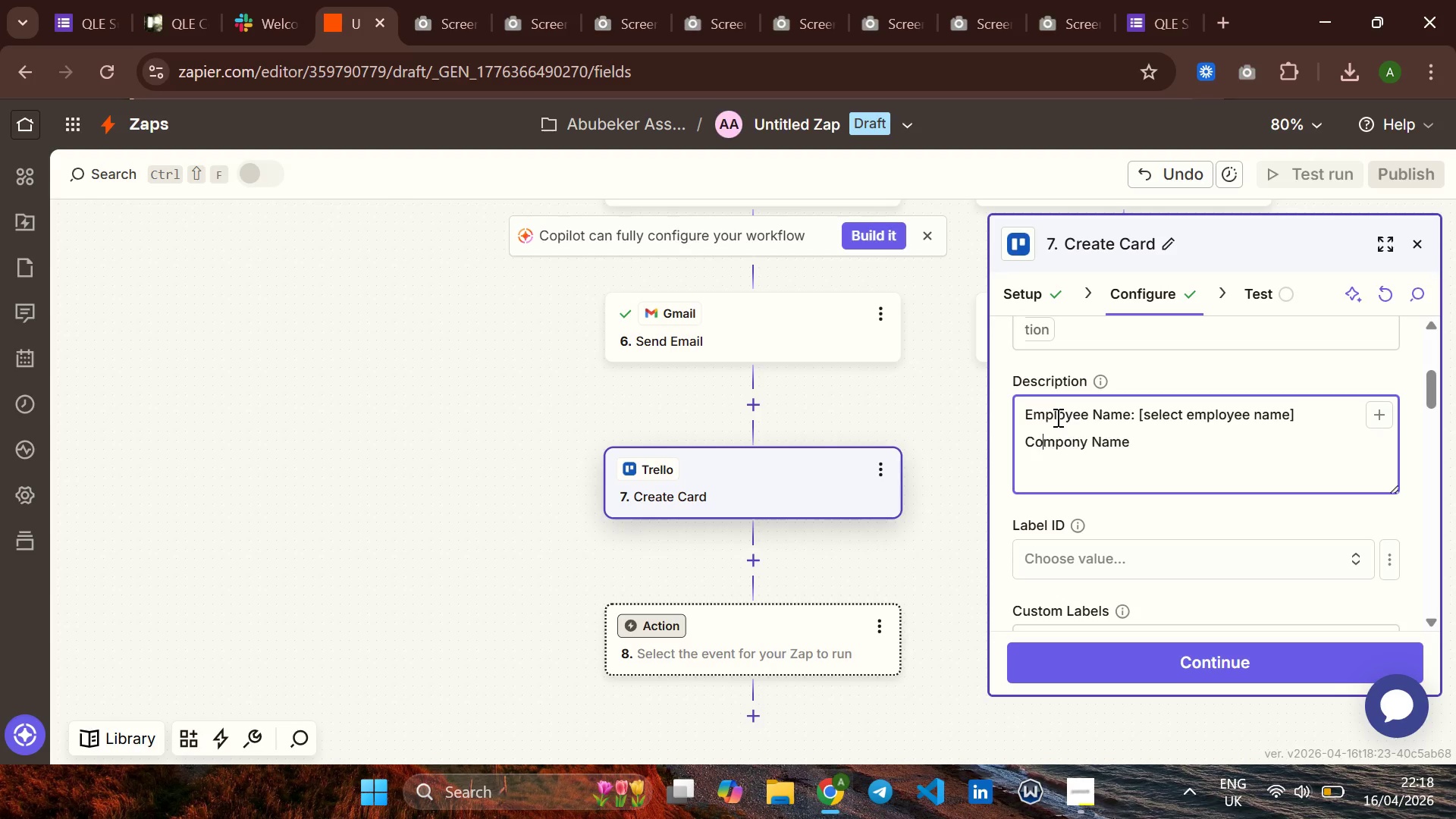 
key(O)
 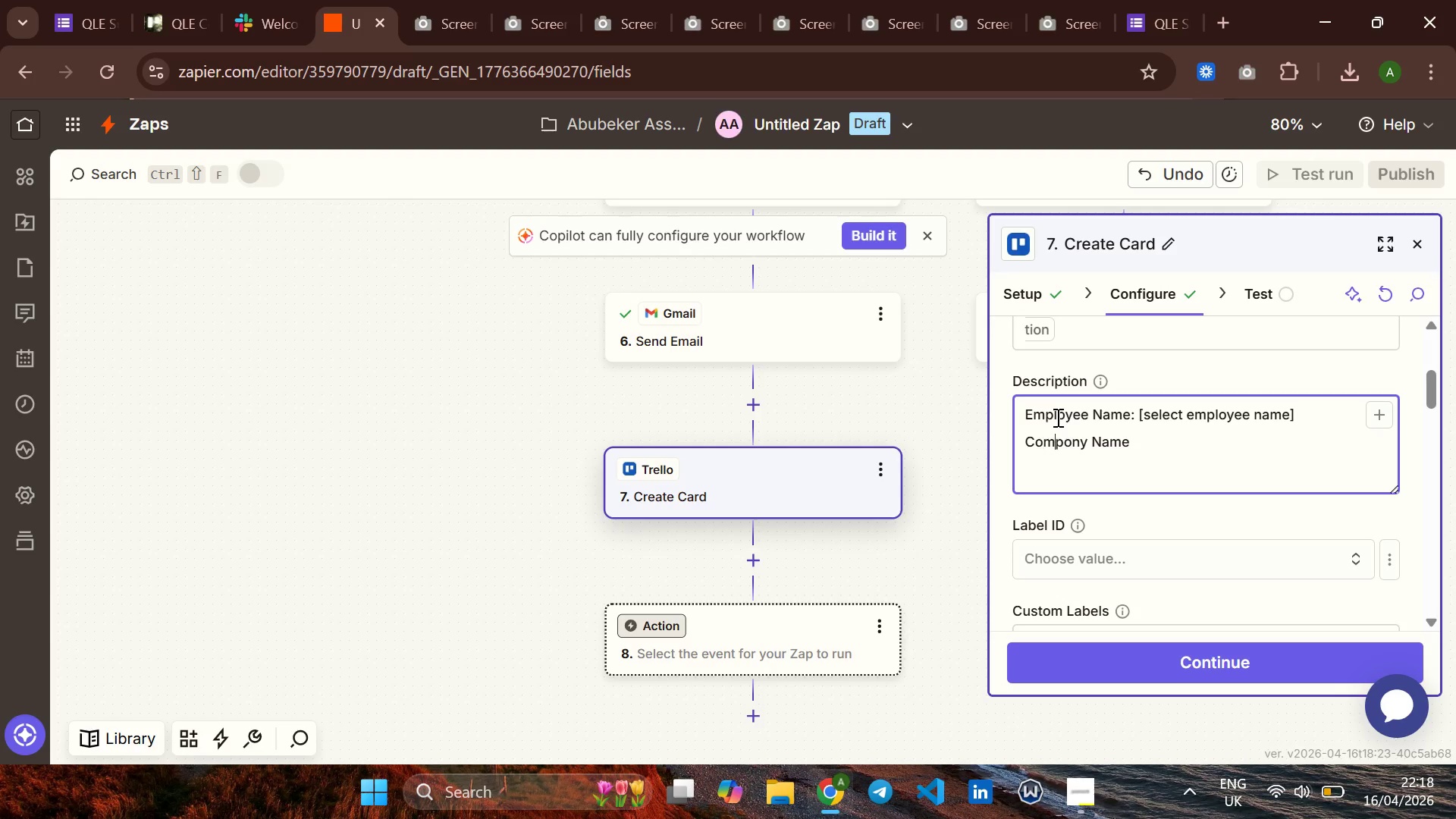 
key(ArrowRight)
 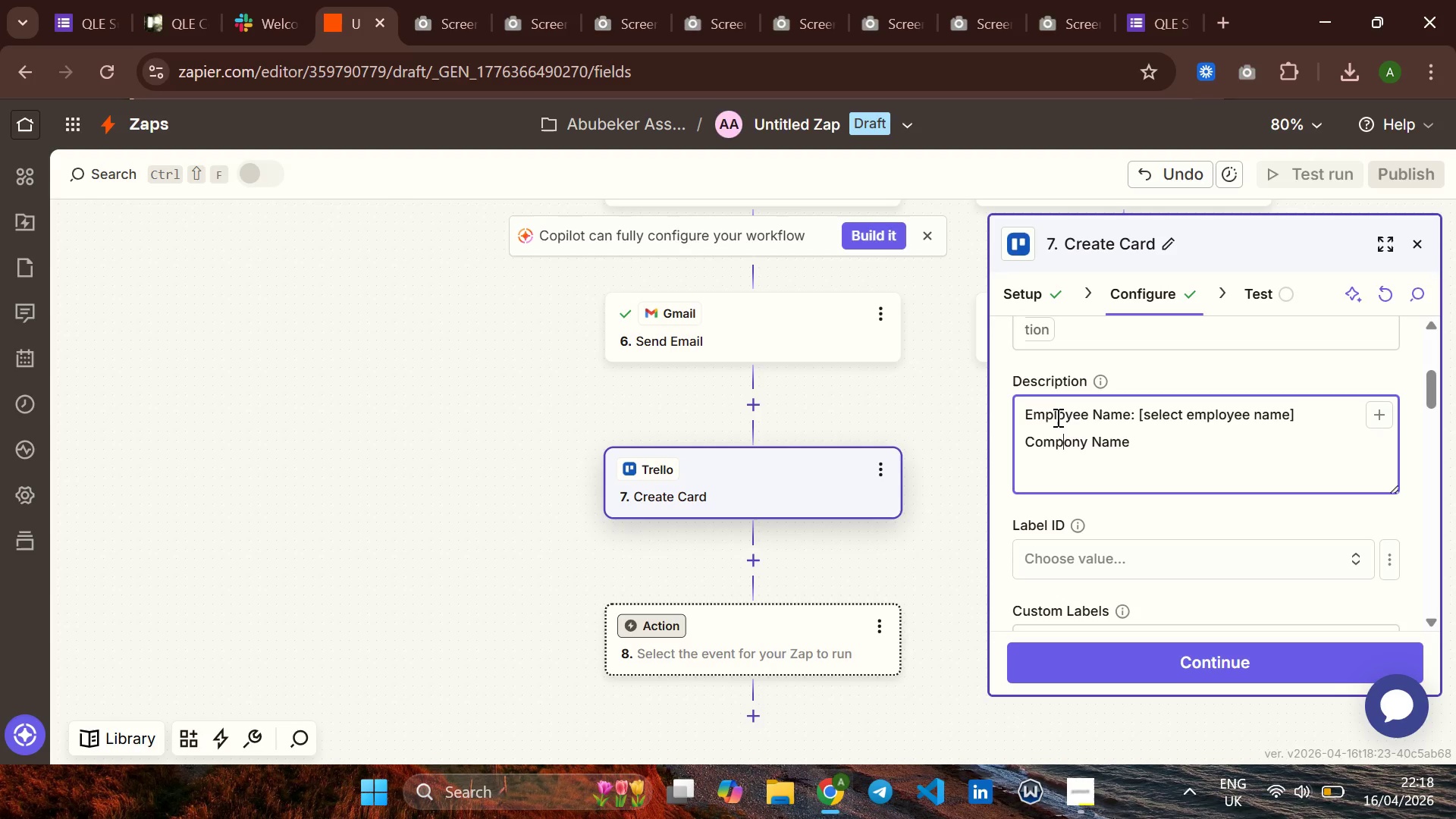 
key(ArrowRight)
 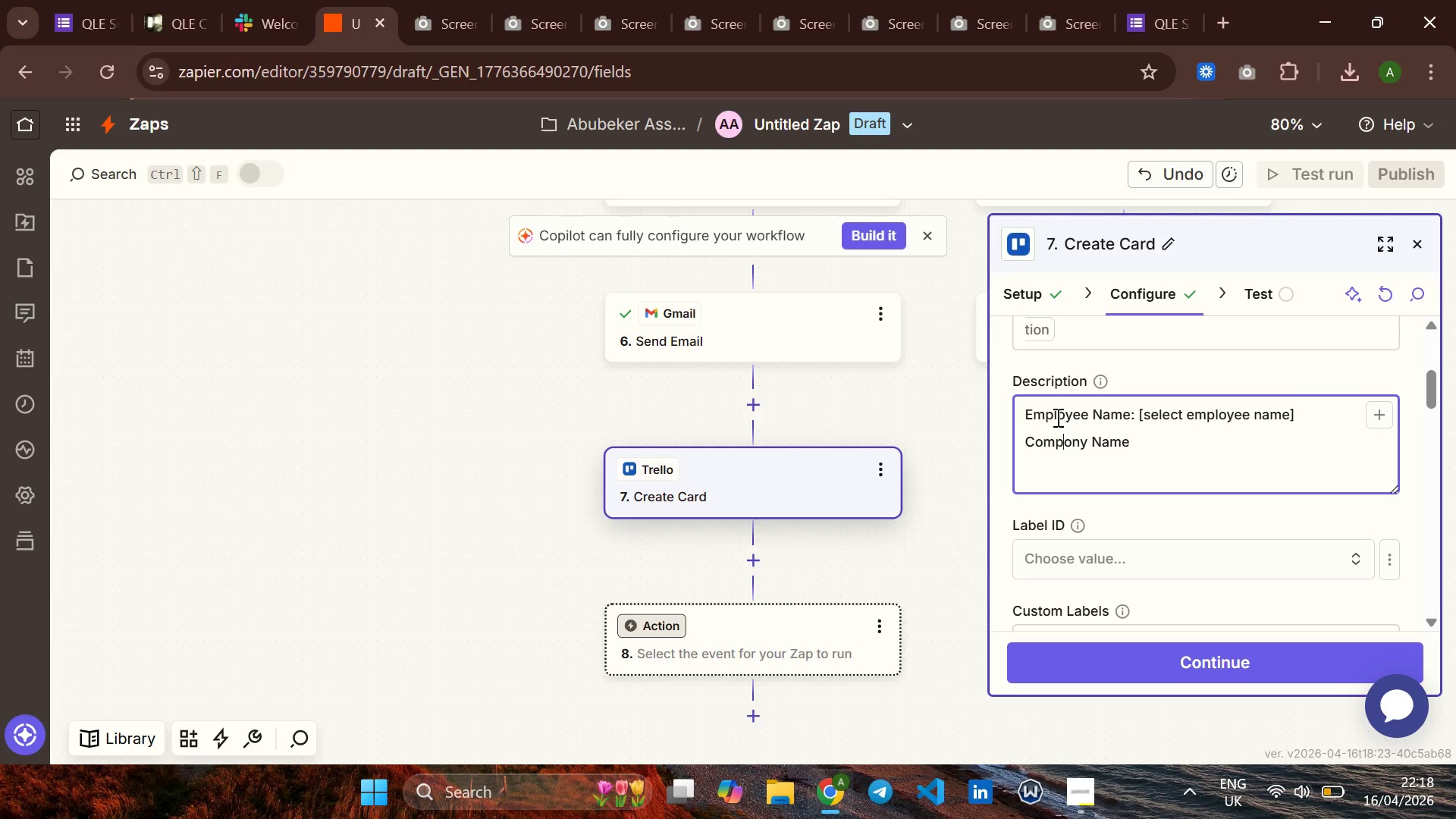 
key(ArrowRight)
 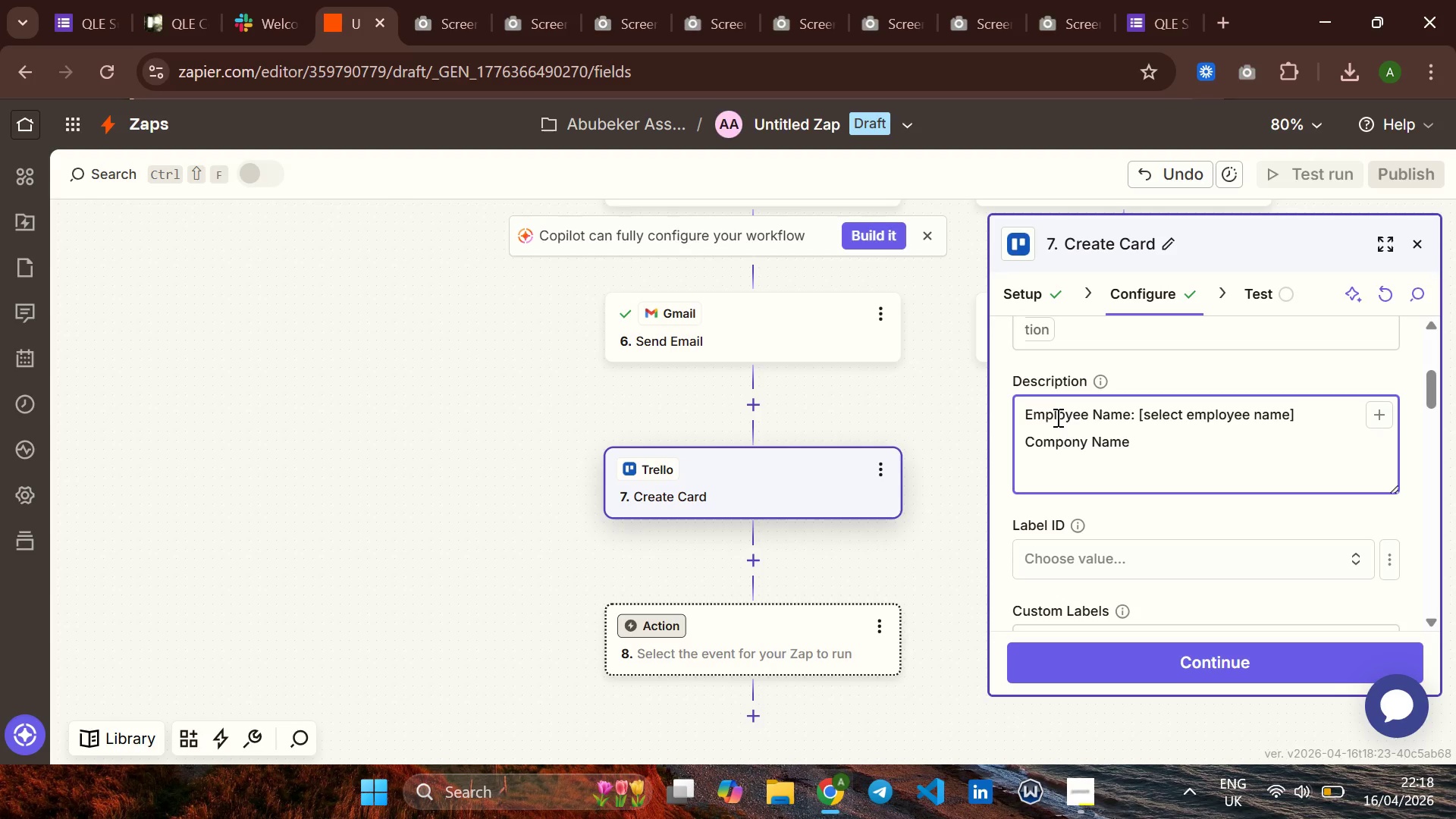 
key(Backspace)
 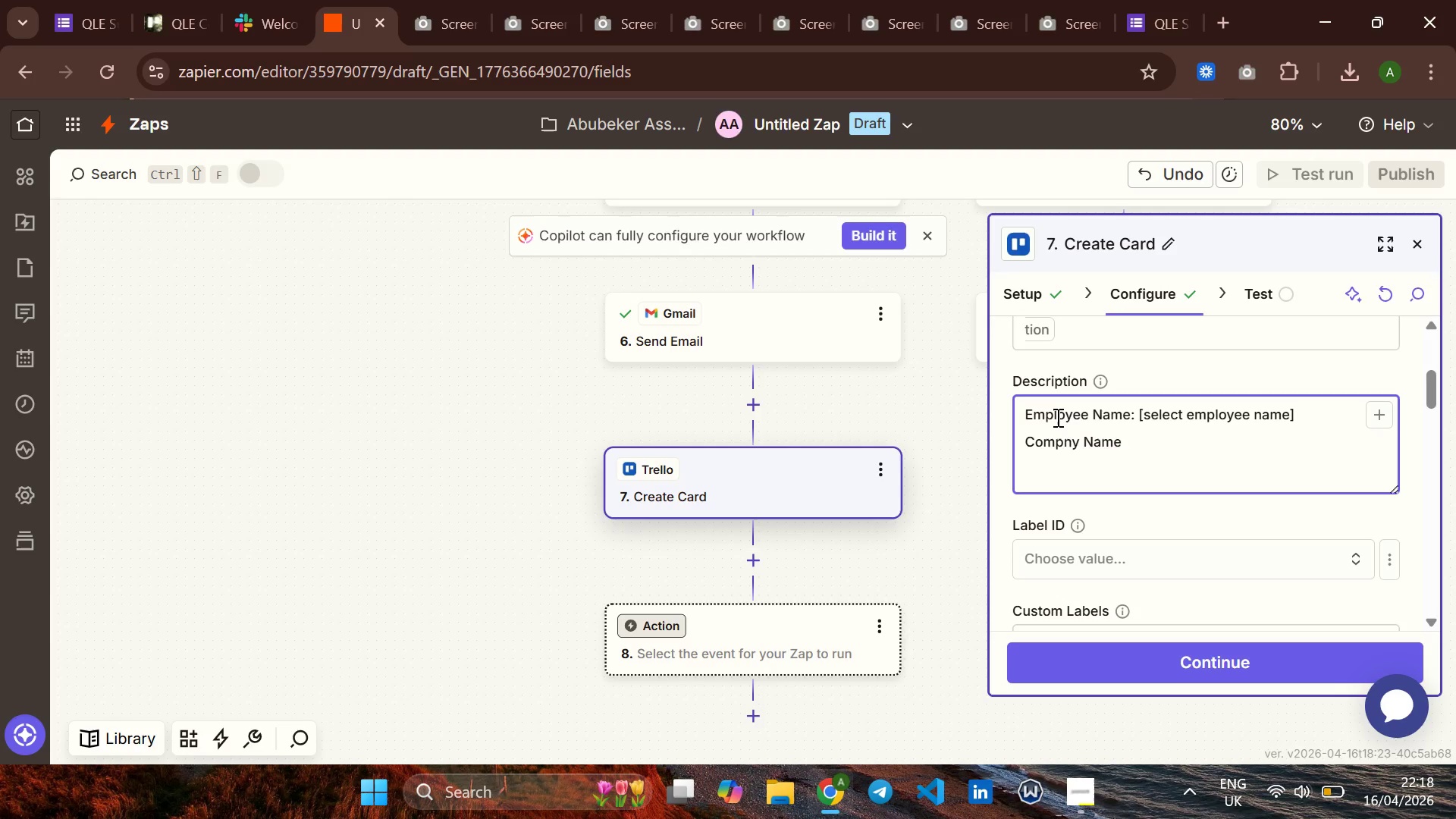 
key(A)
 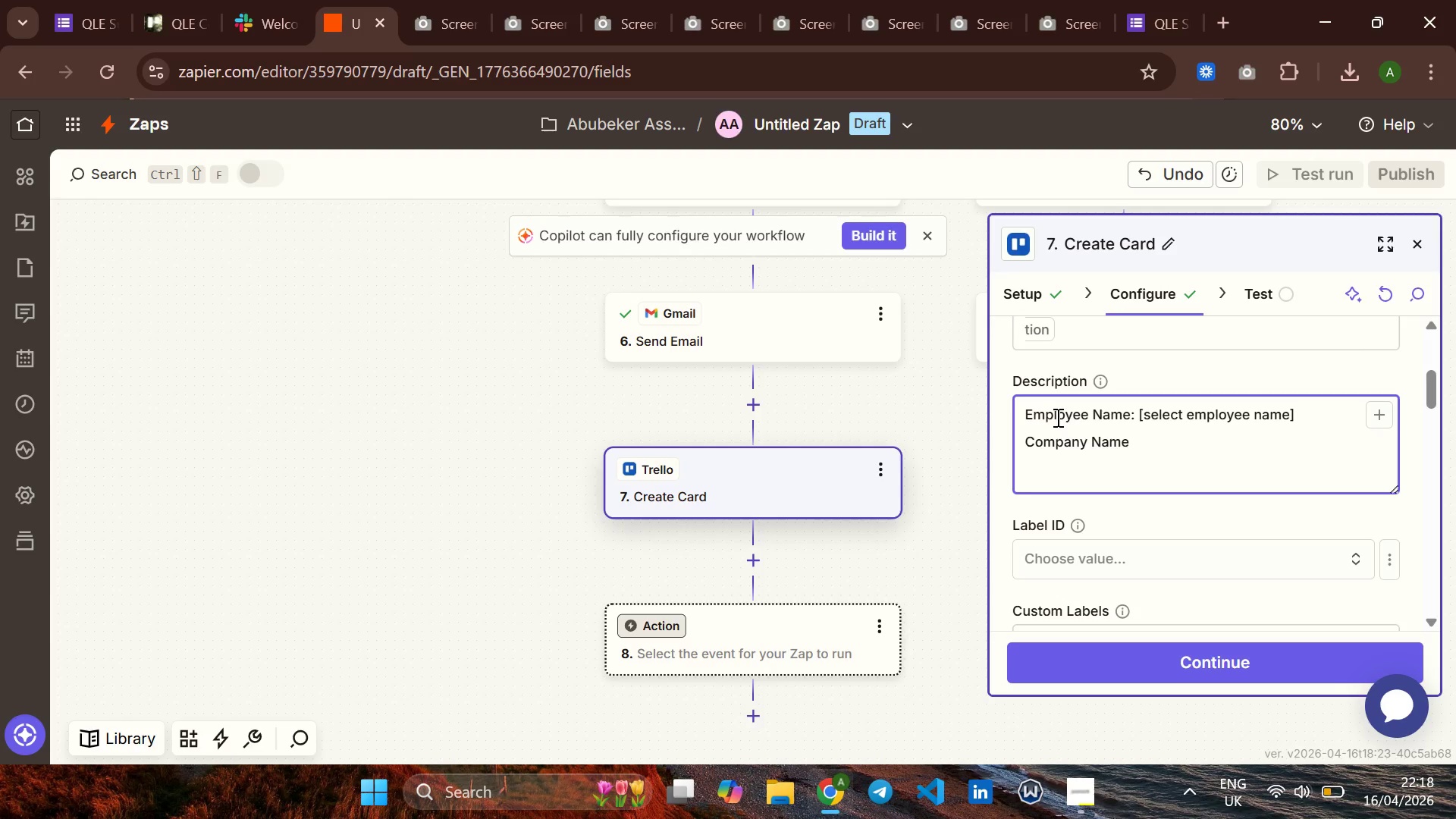 
hold_key(key=ArrowRight, duration=0.78)
 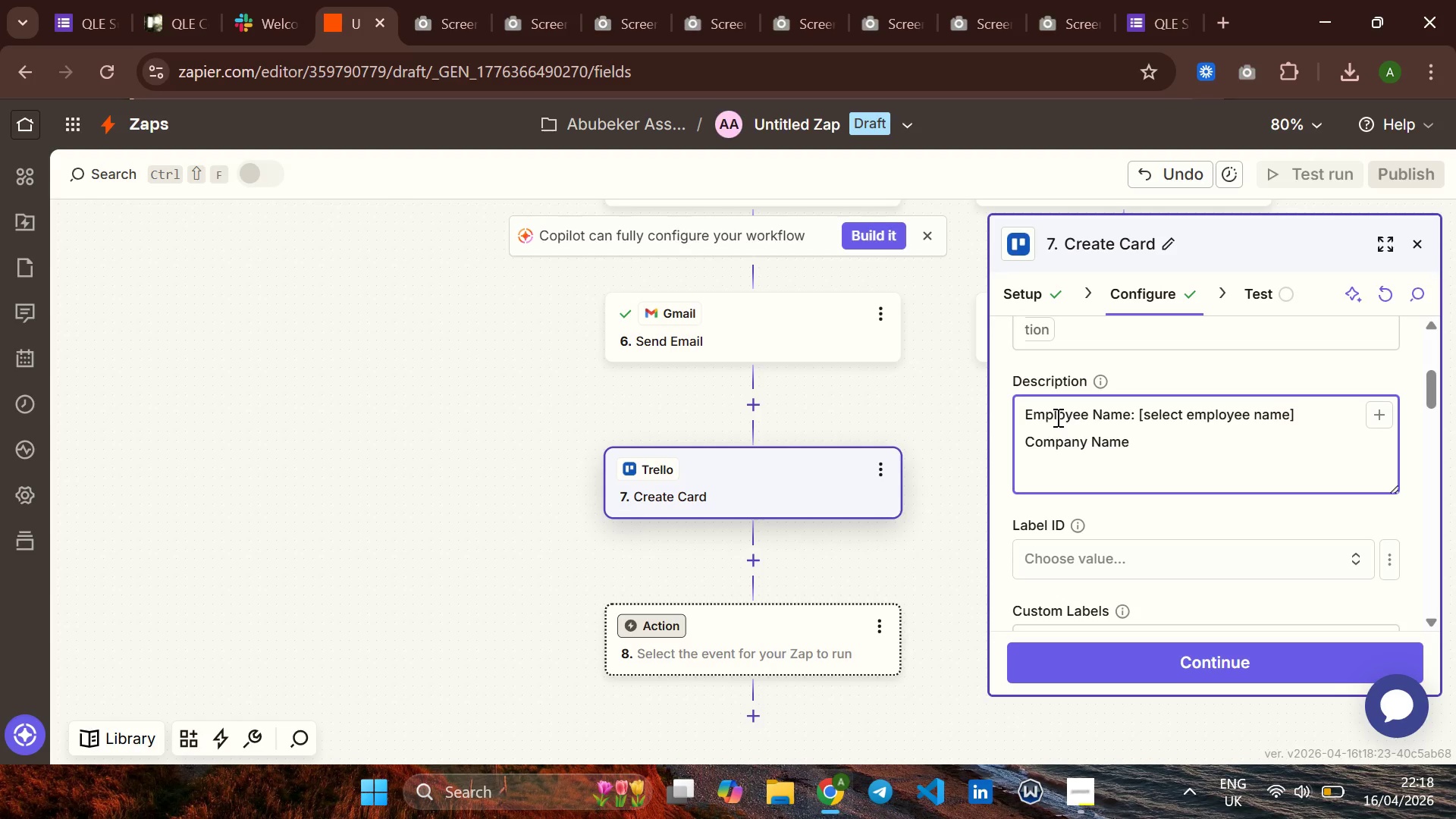 
key(Shift+ShiftRight)
 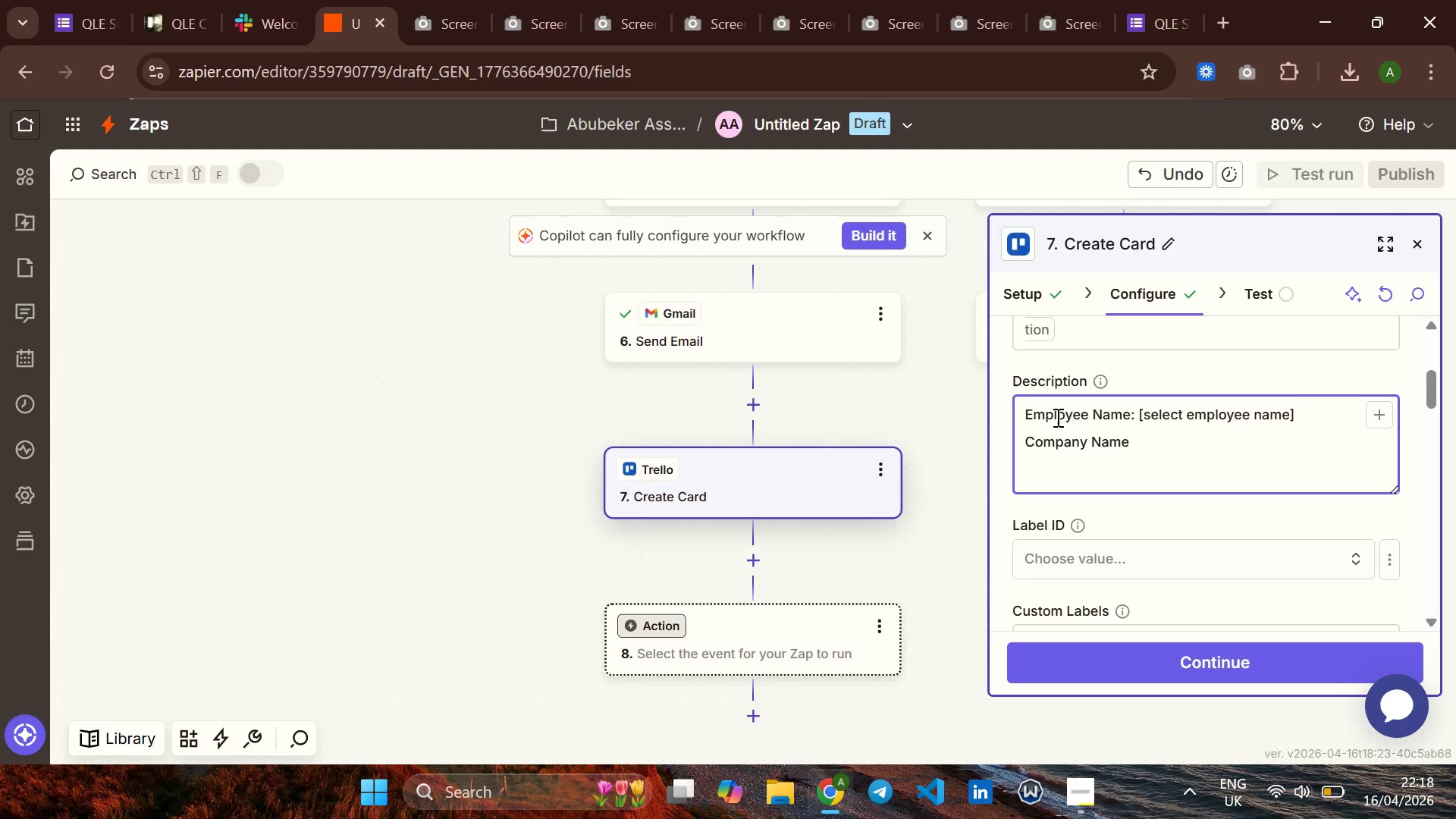 
key(Shift+ShiftRight)
 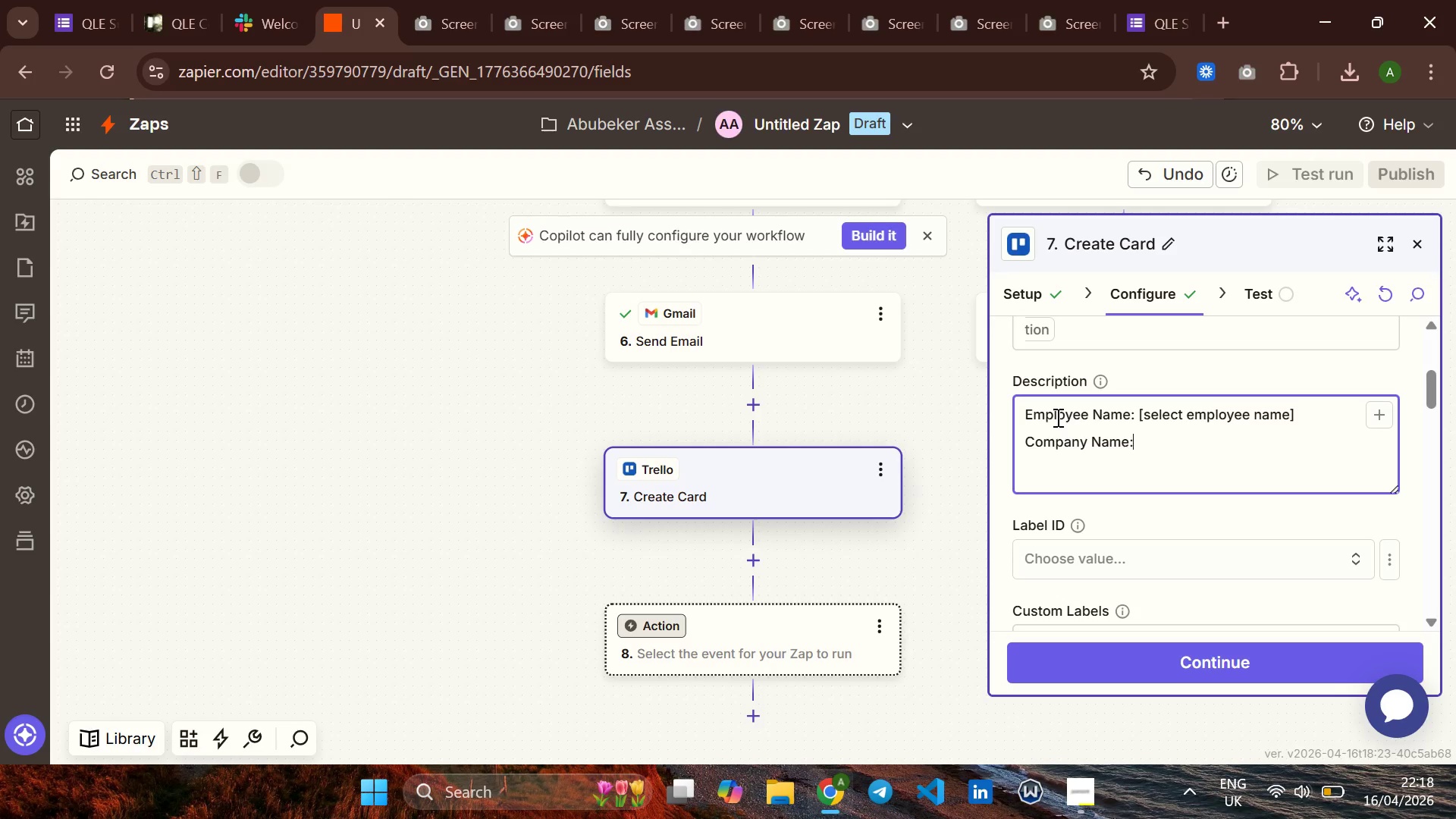 
key(Shift+Semicolon)
 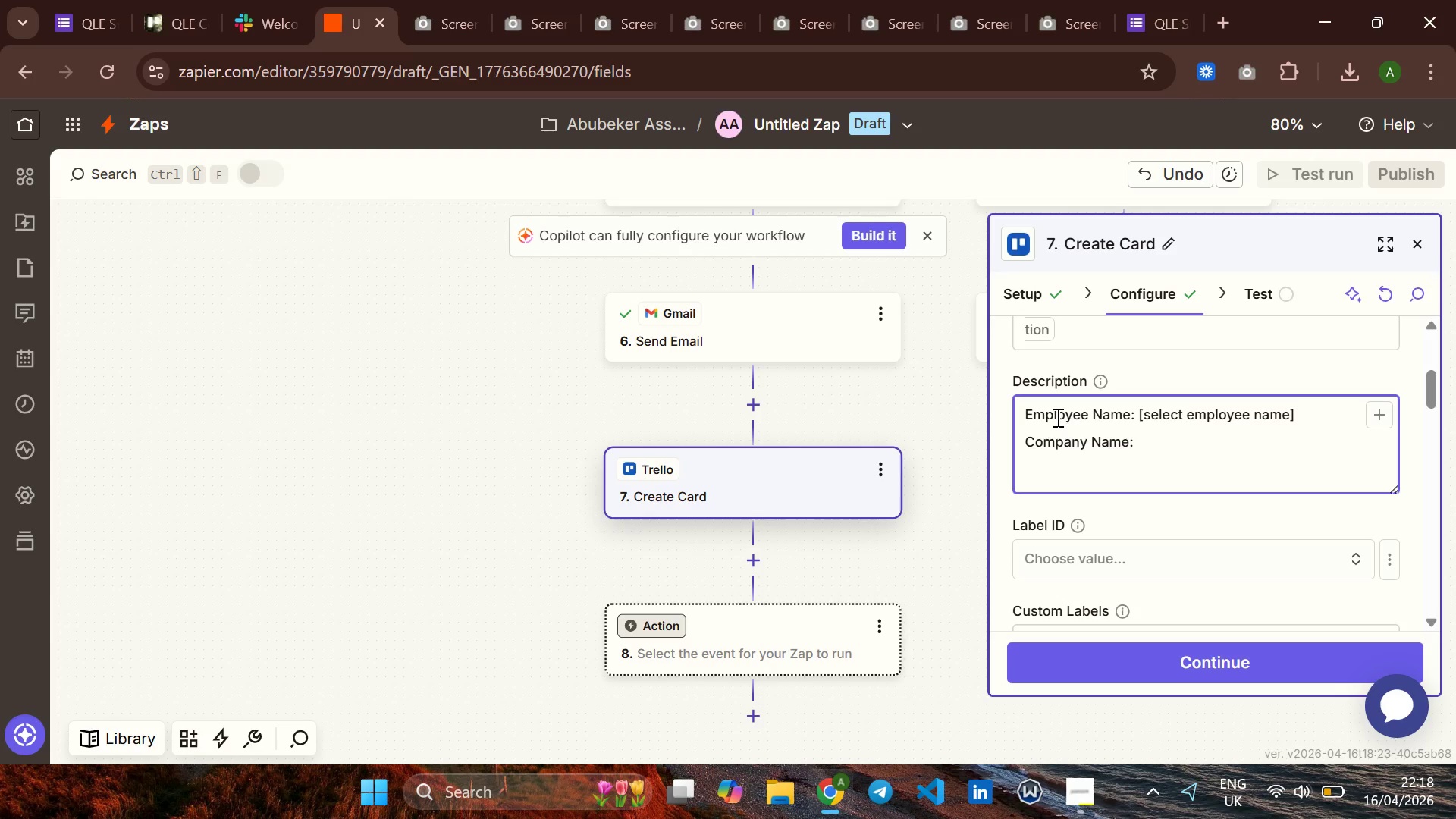 
key(Shift+ShiftRight)
 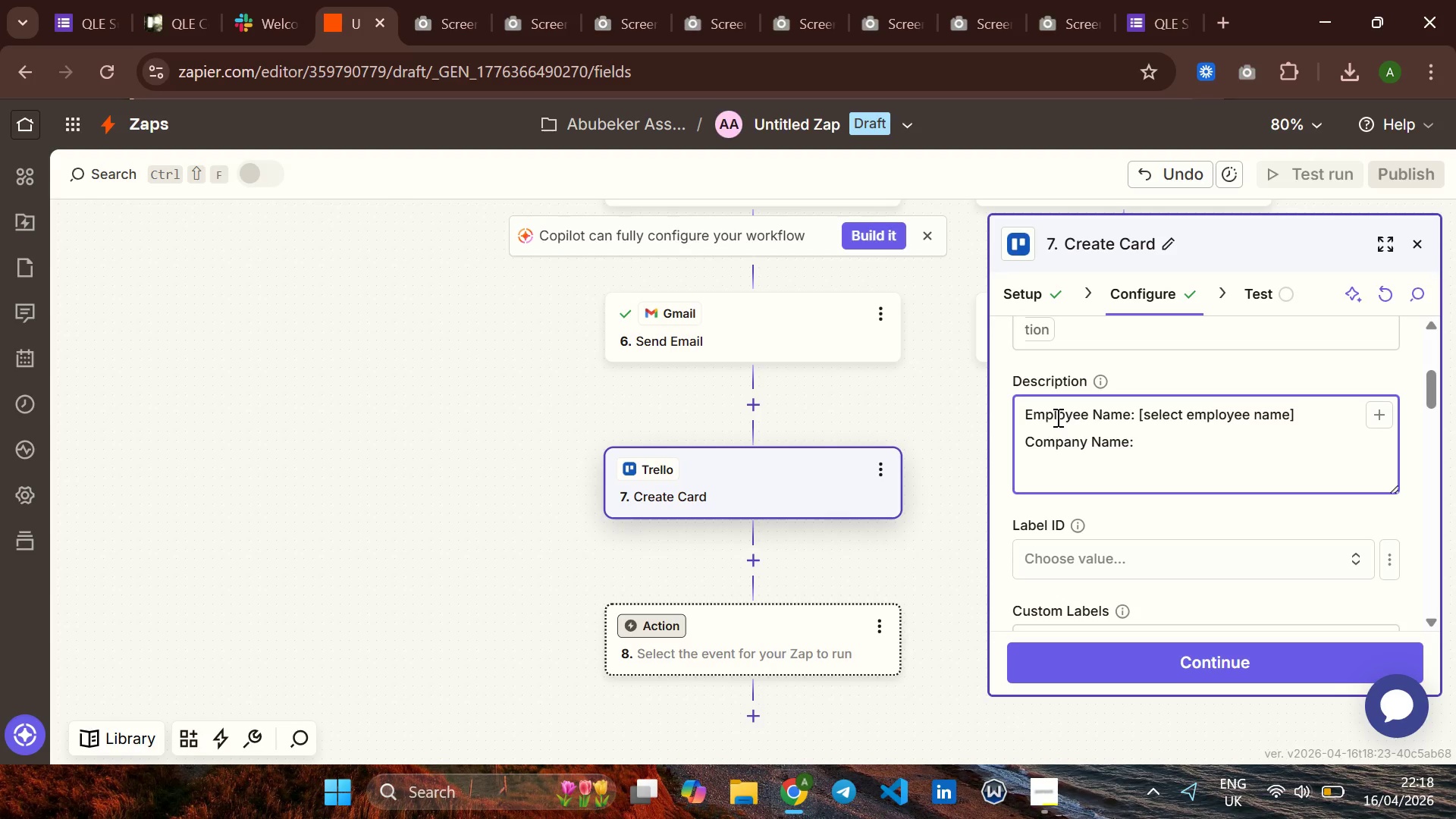 
key(BracketLeft)
 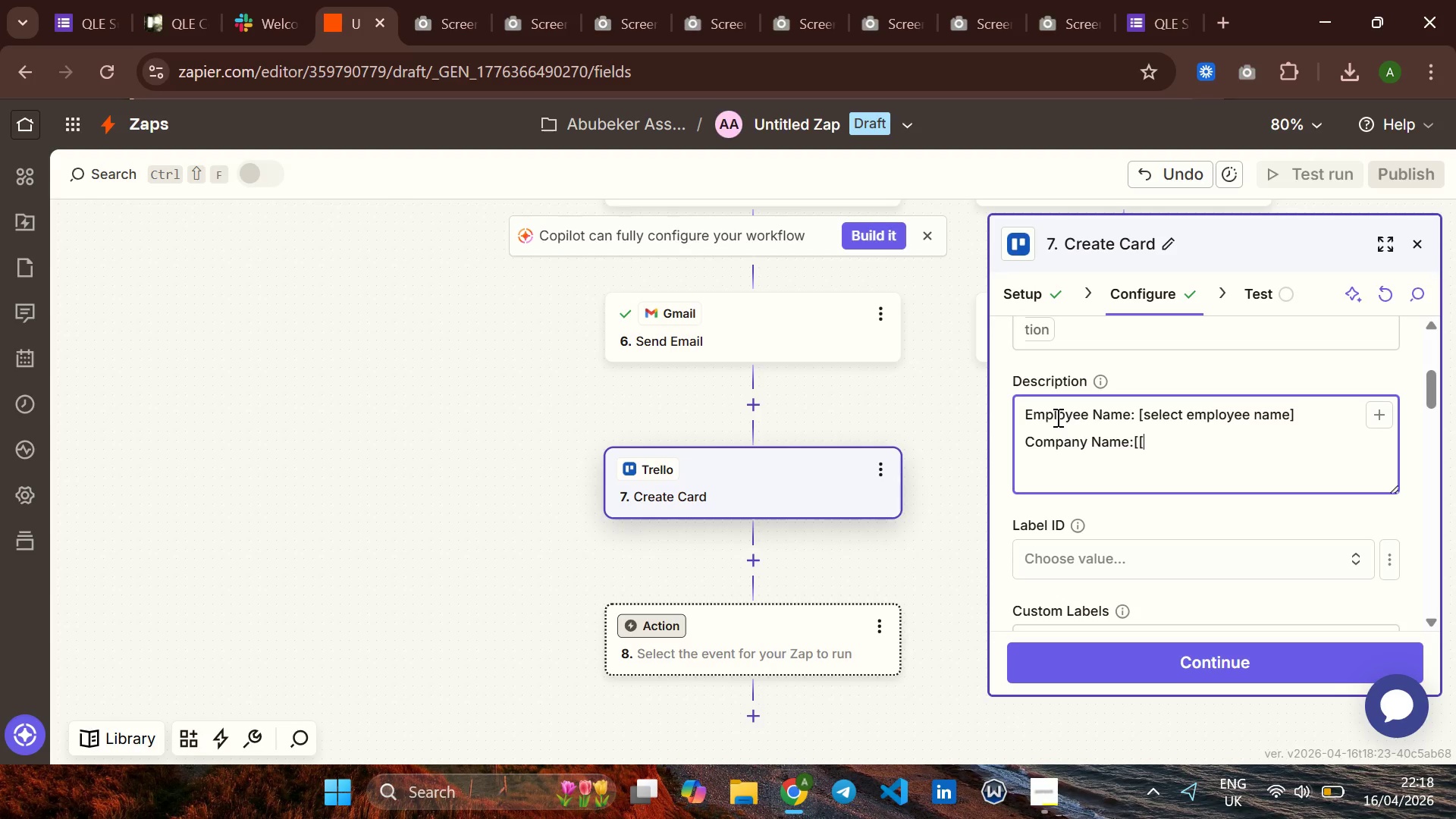 
key(BracketLeft)
 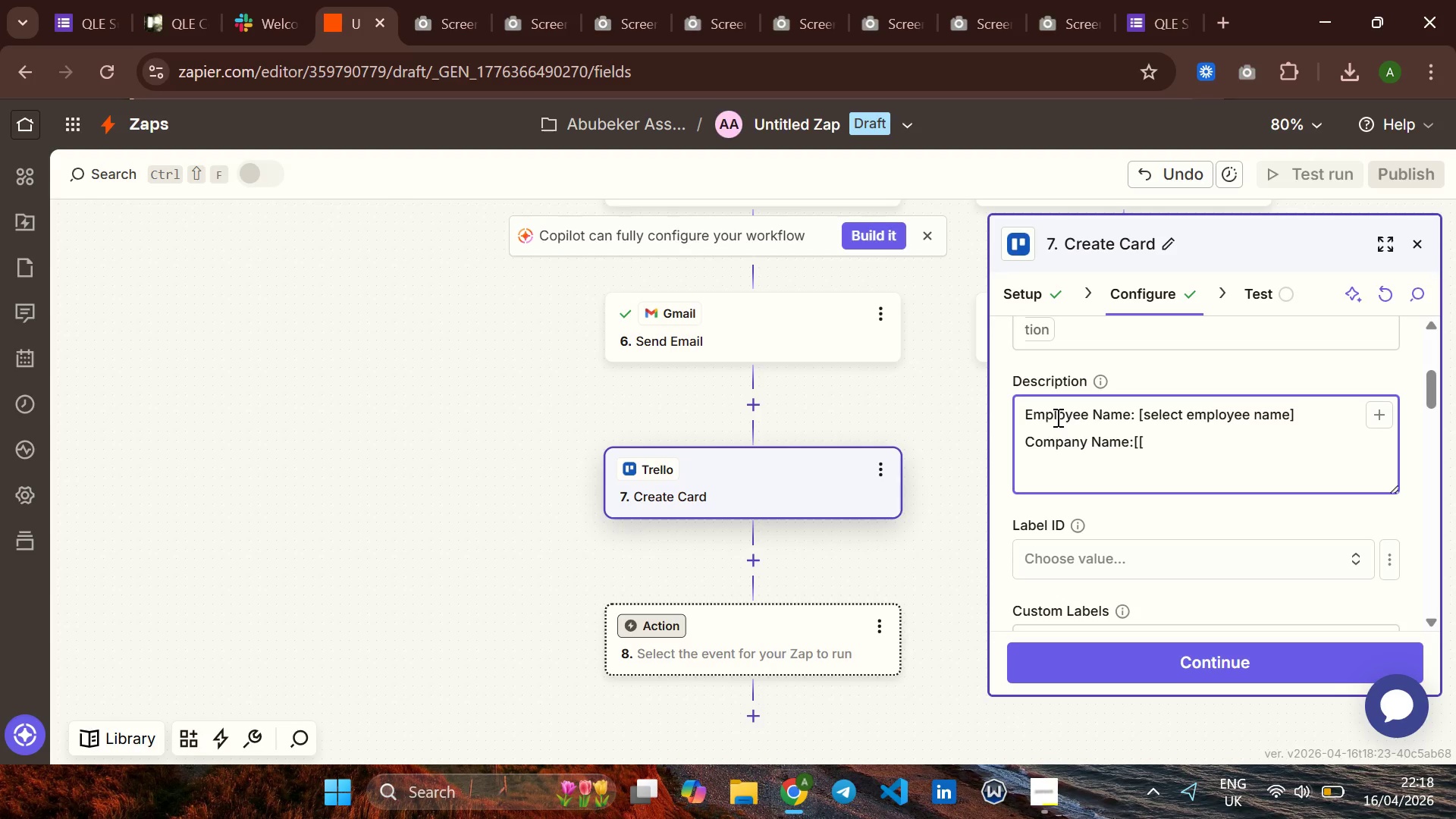 
key(Backspace)
 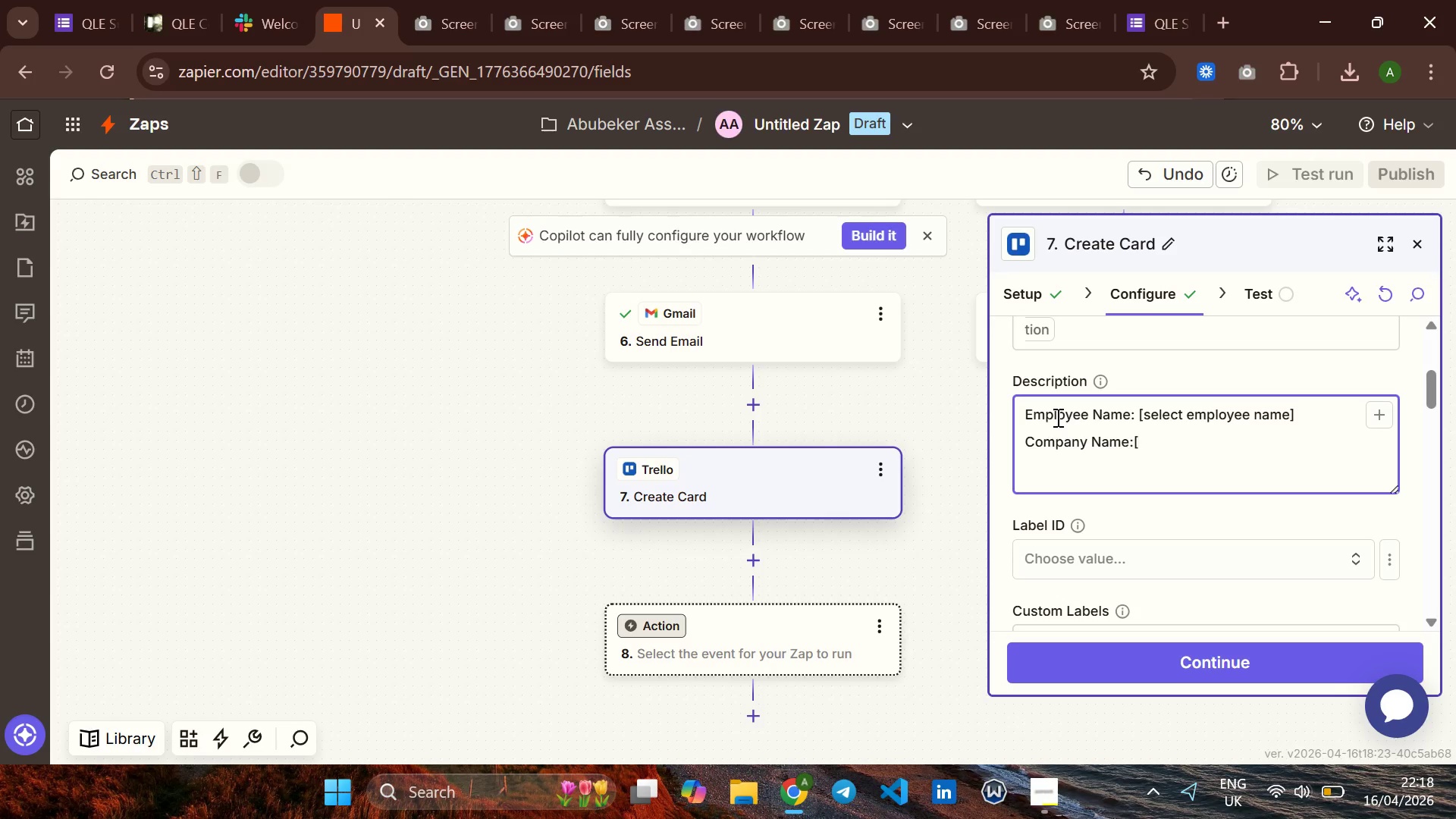 
key(Shift+ShiftRight)
 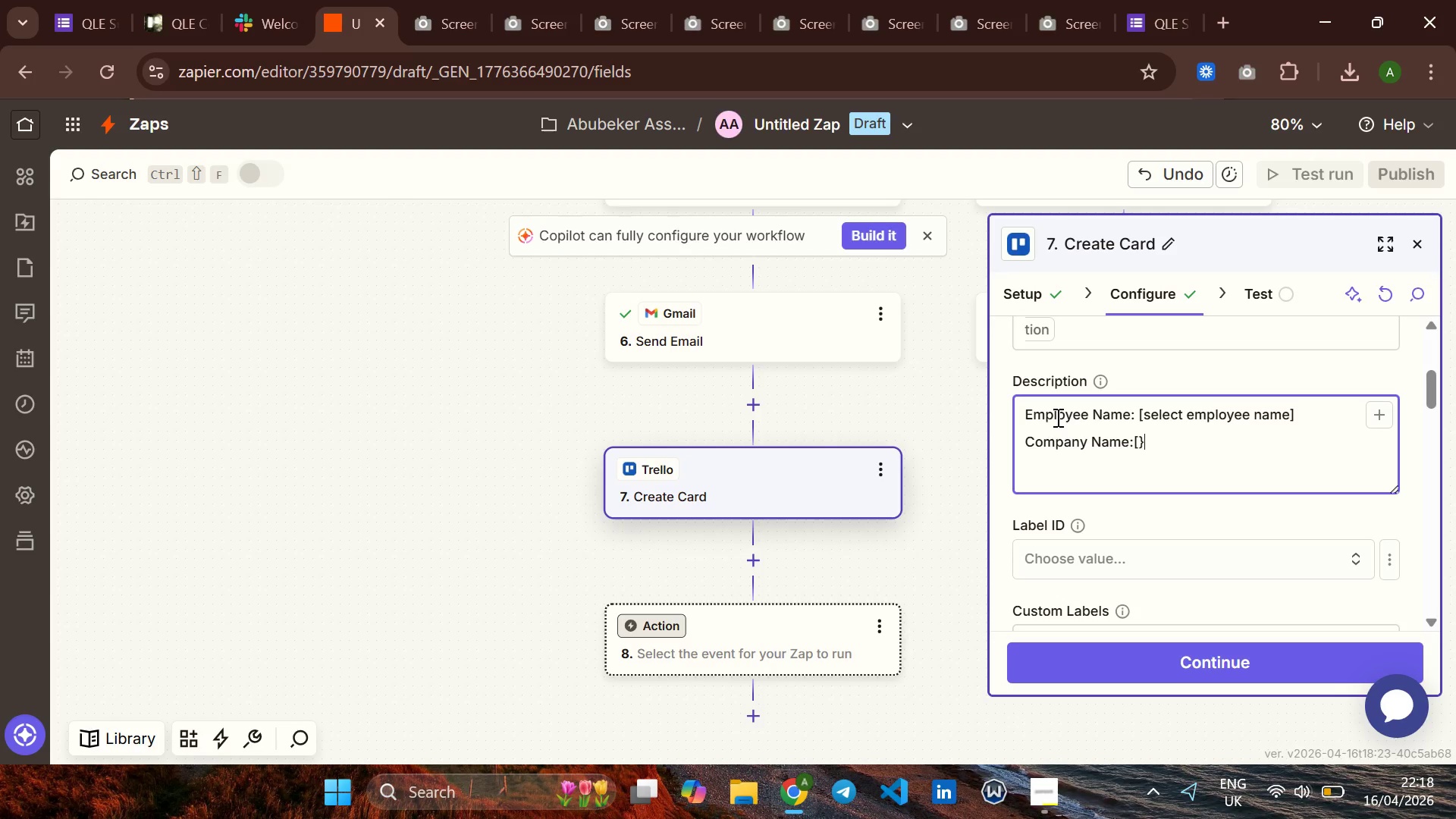 
key(Shift+BracketRight)
 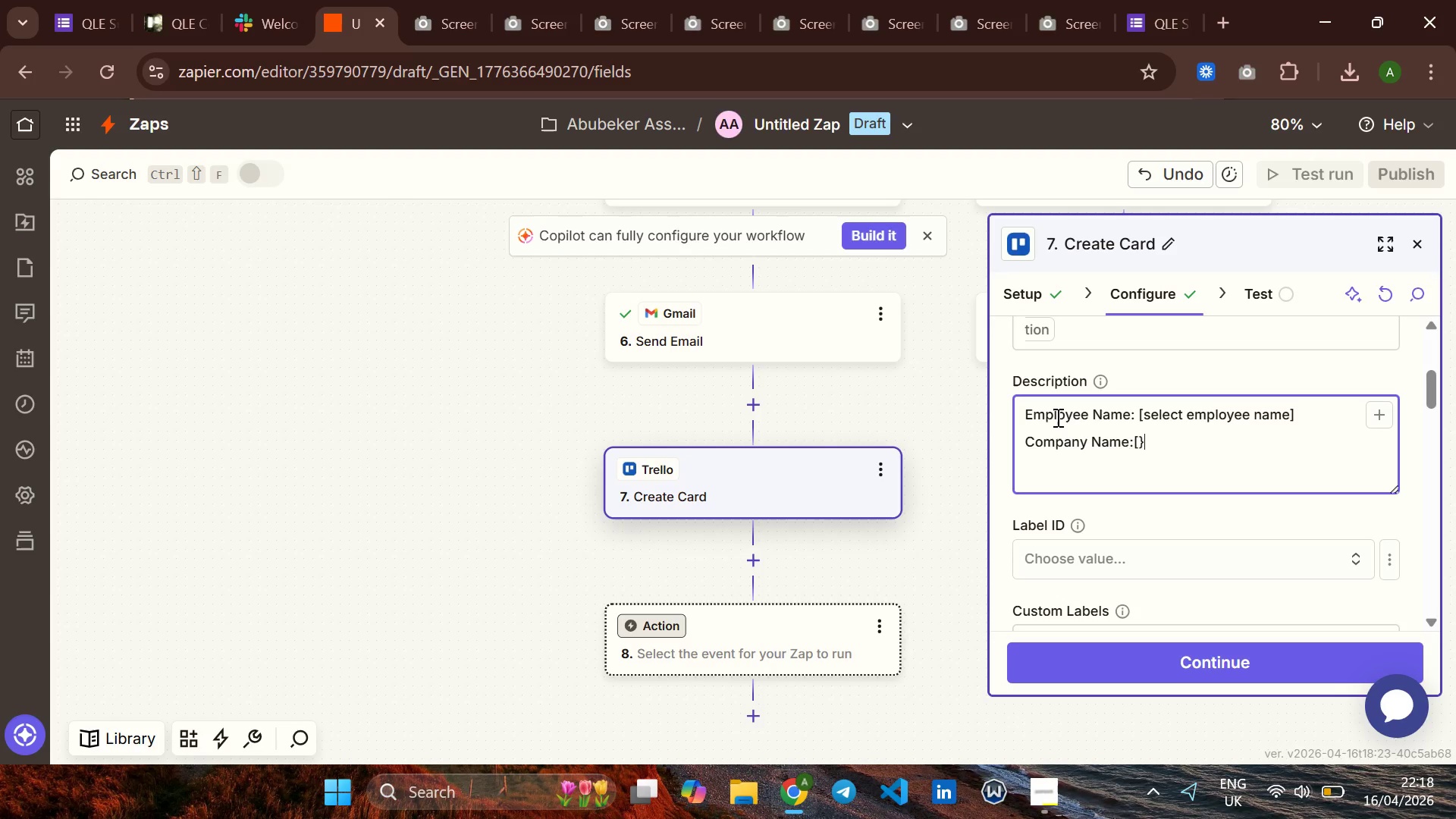 
key(Backspace)
 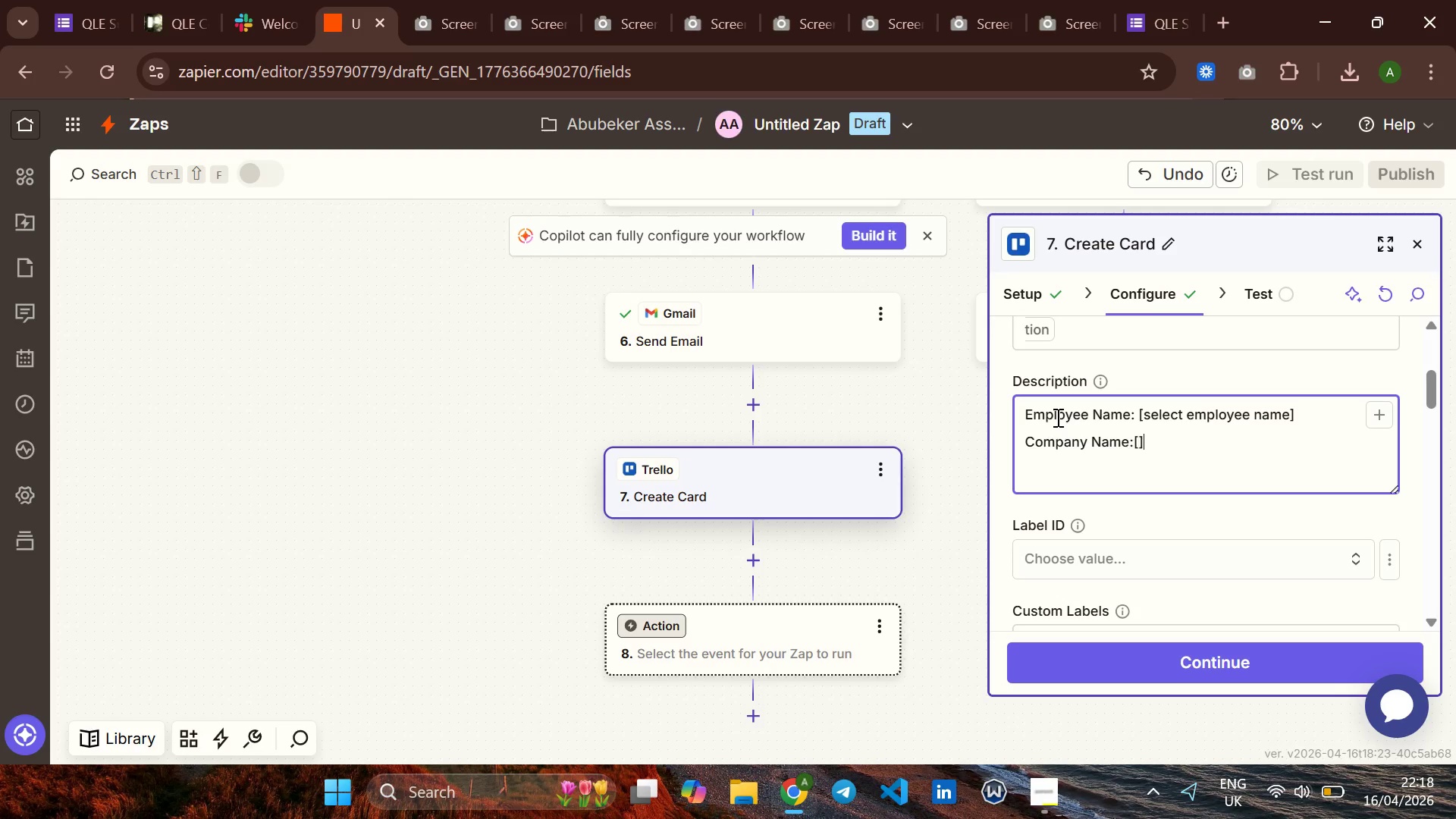 
key(BracketRight)
 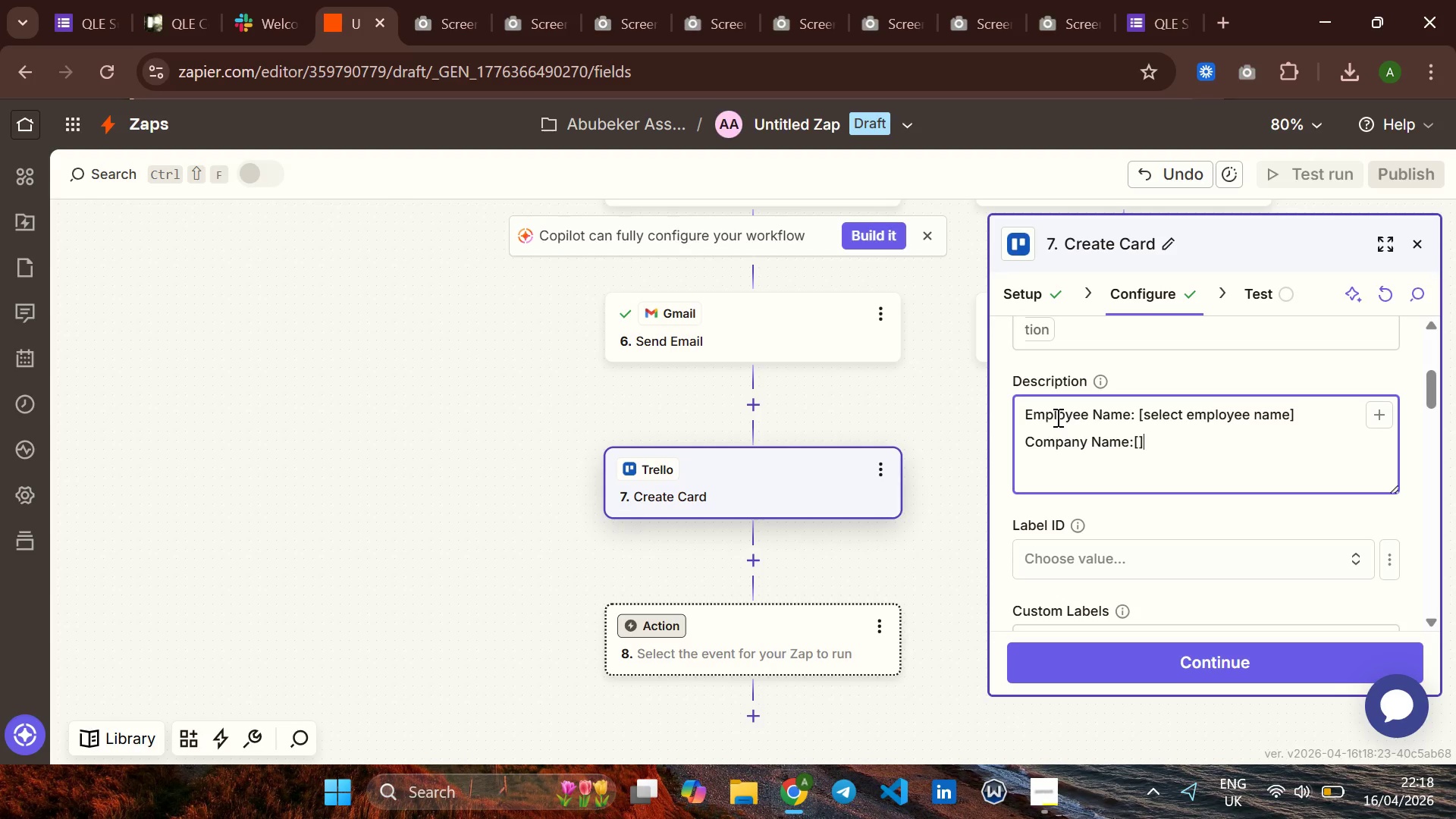 
key(ArrowLeft)
 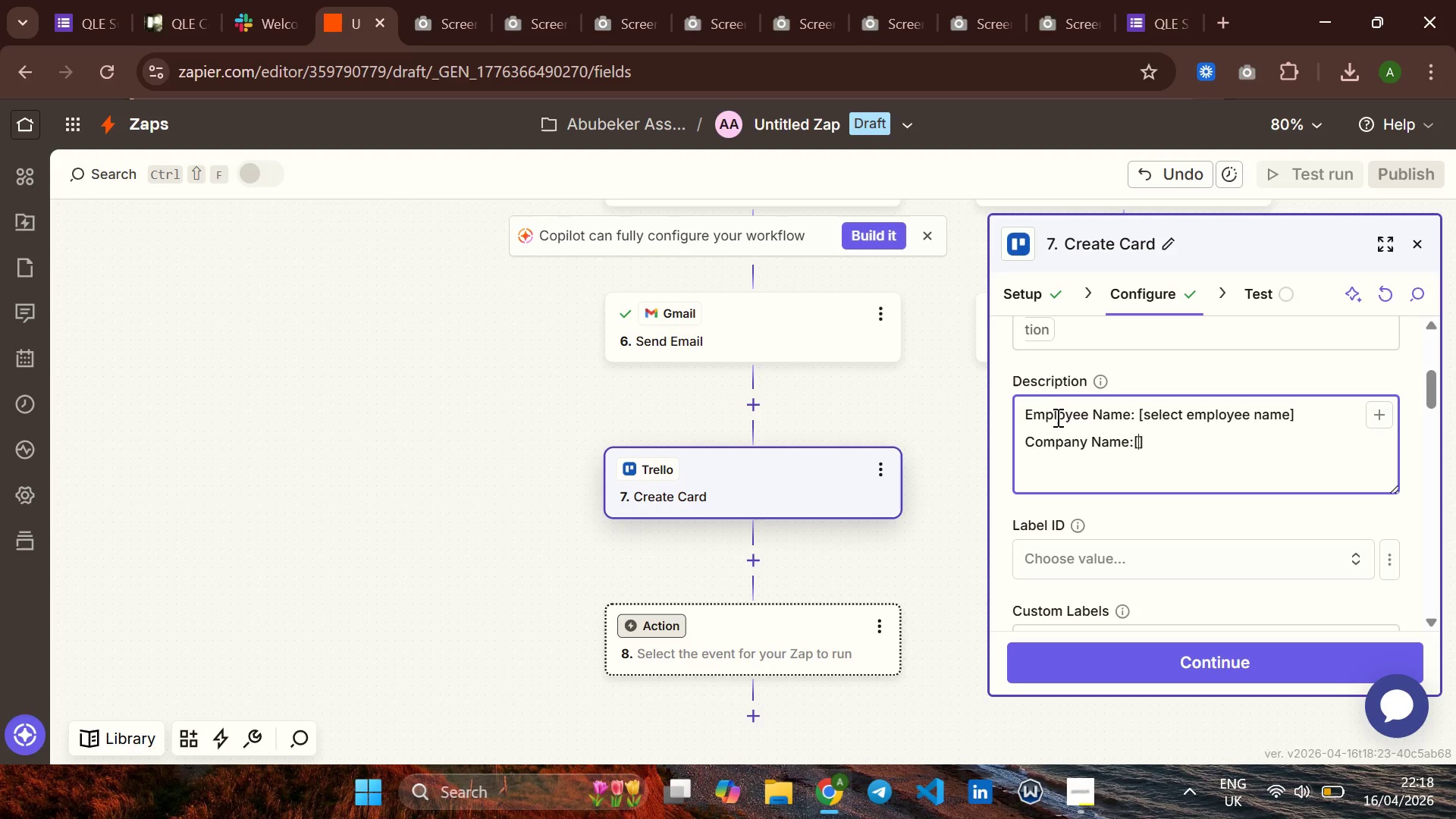 
type( select ca)
key(Backspace)
type(omap)
key(Backspace)
key(Backspace)
type(pany name)
 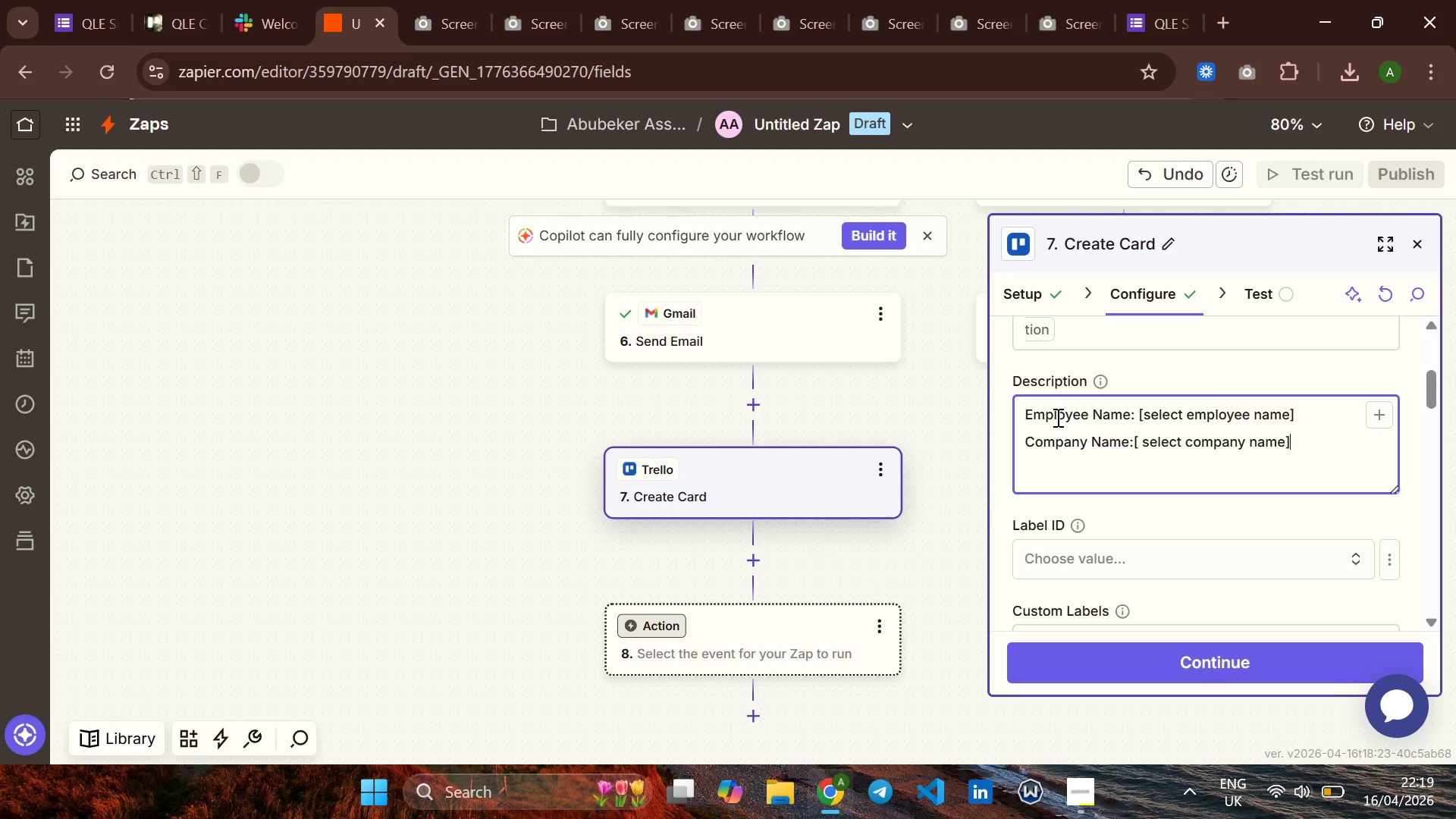 
key(ArrowRight)
 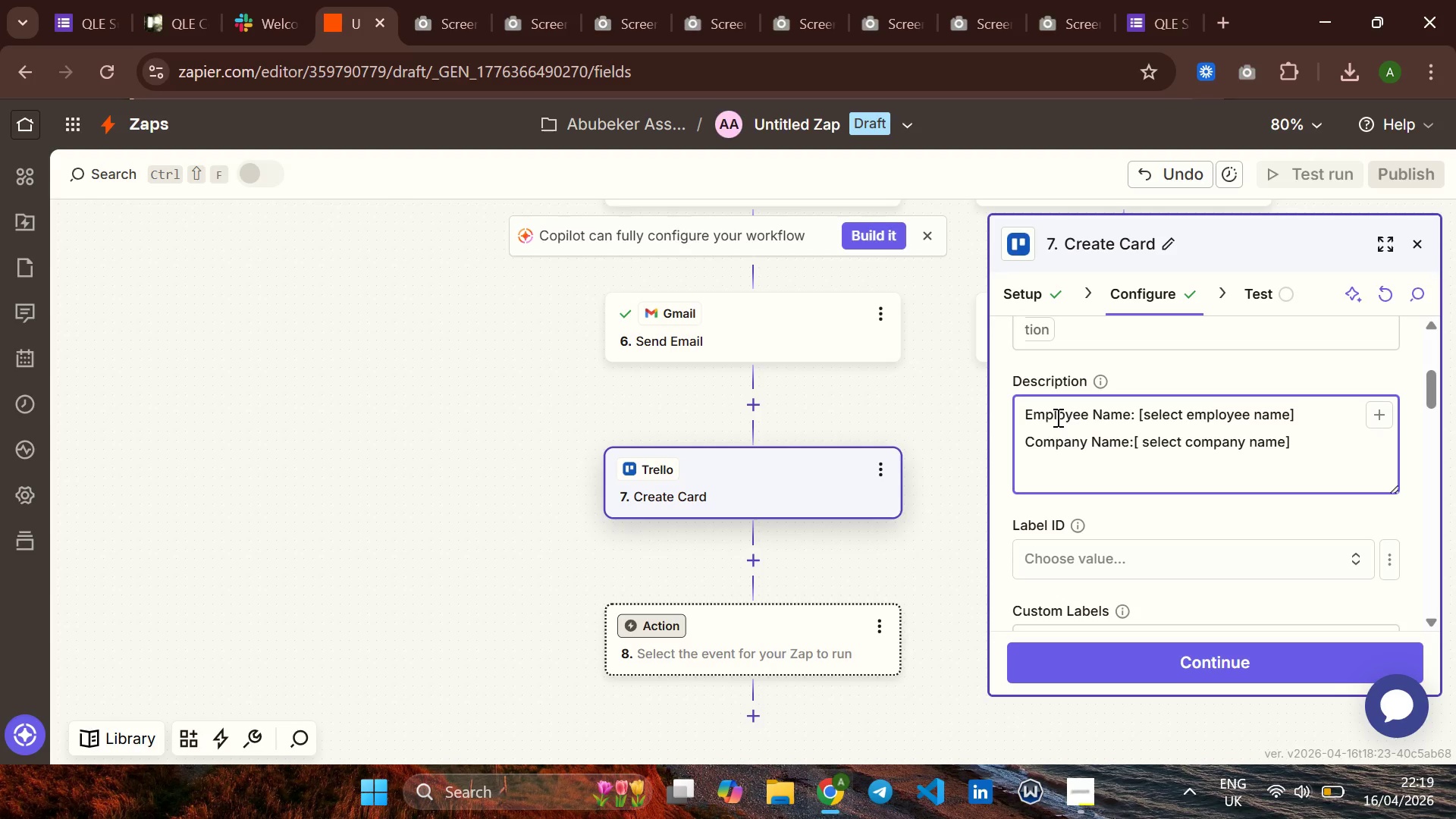 
key(Enter)
 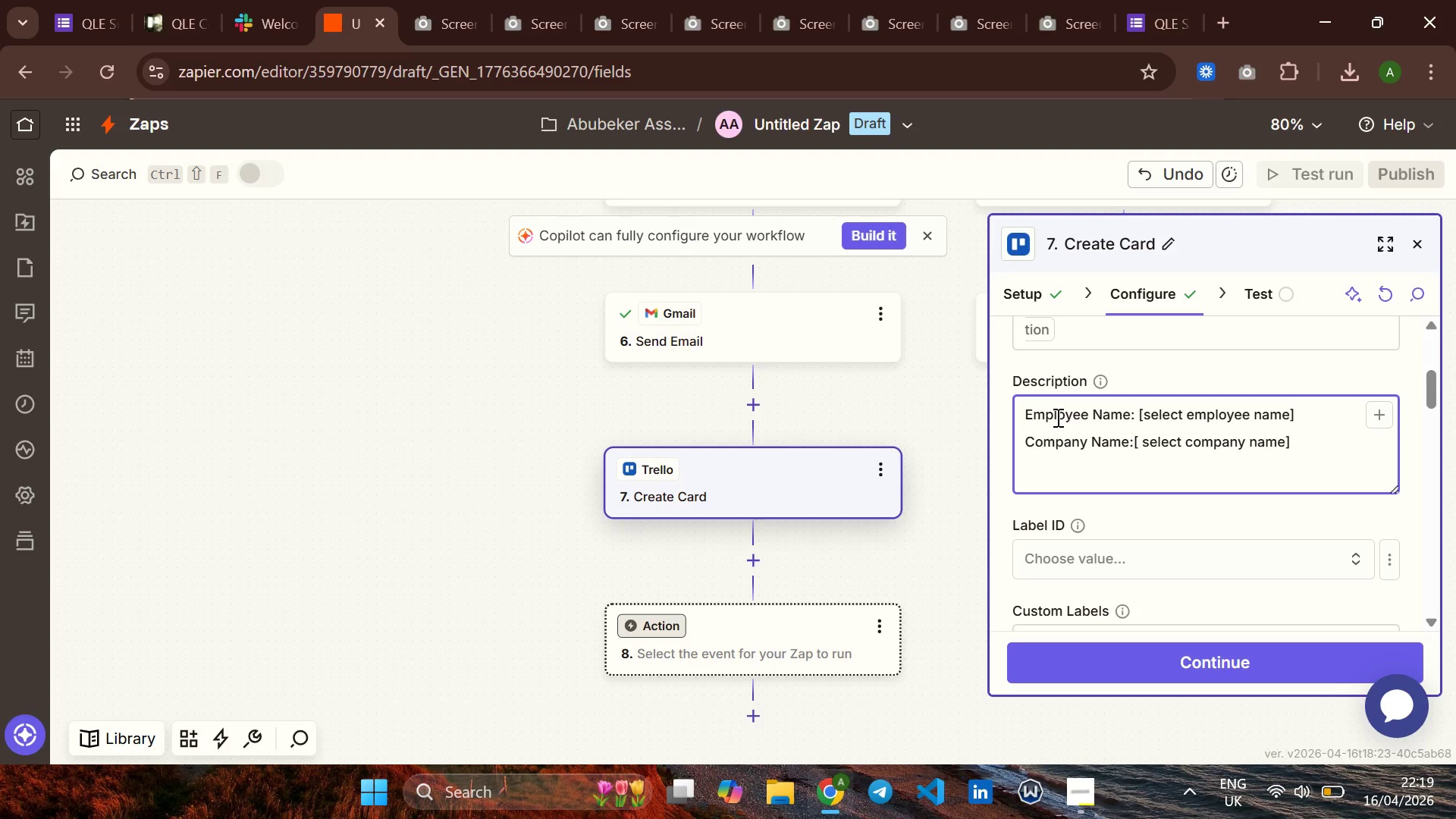 
type(ev)
key(Backspace)
key(Backspace)
type(Event )
 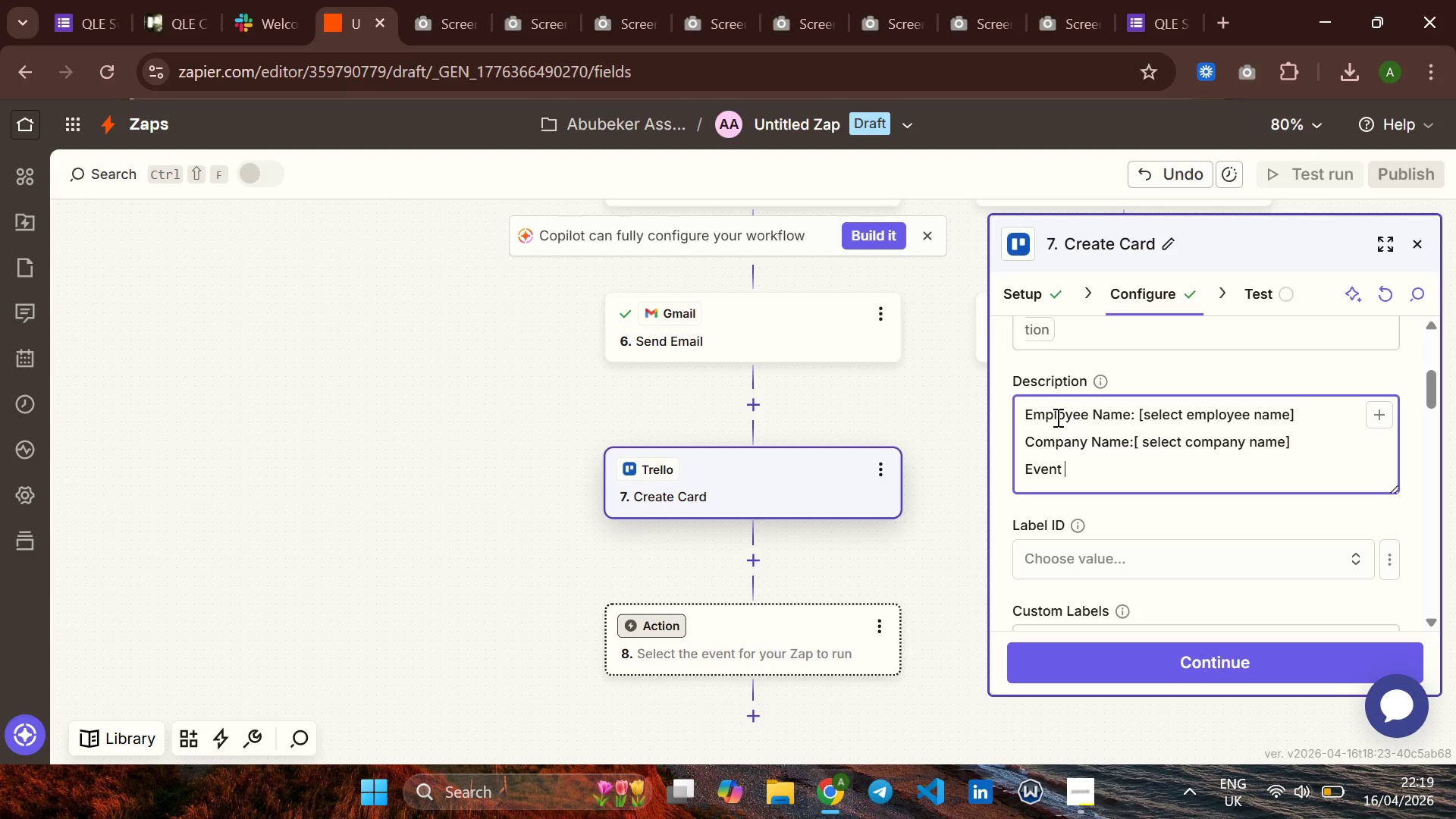 
type(type)
 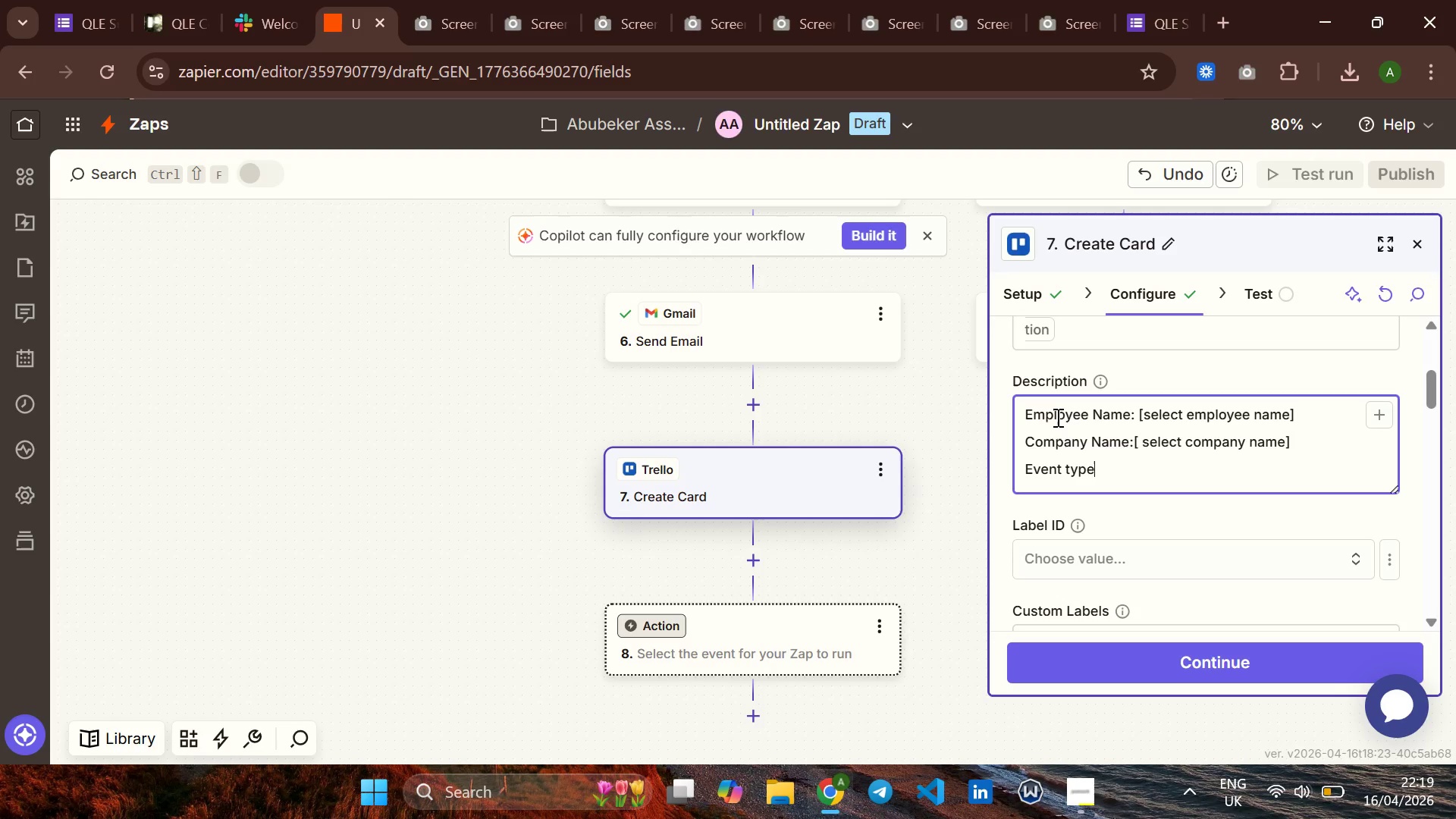 
key(ArrowLeft)
 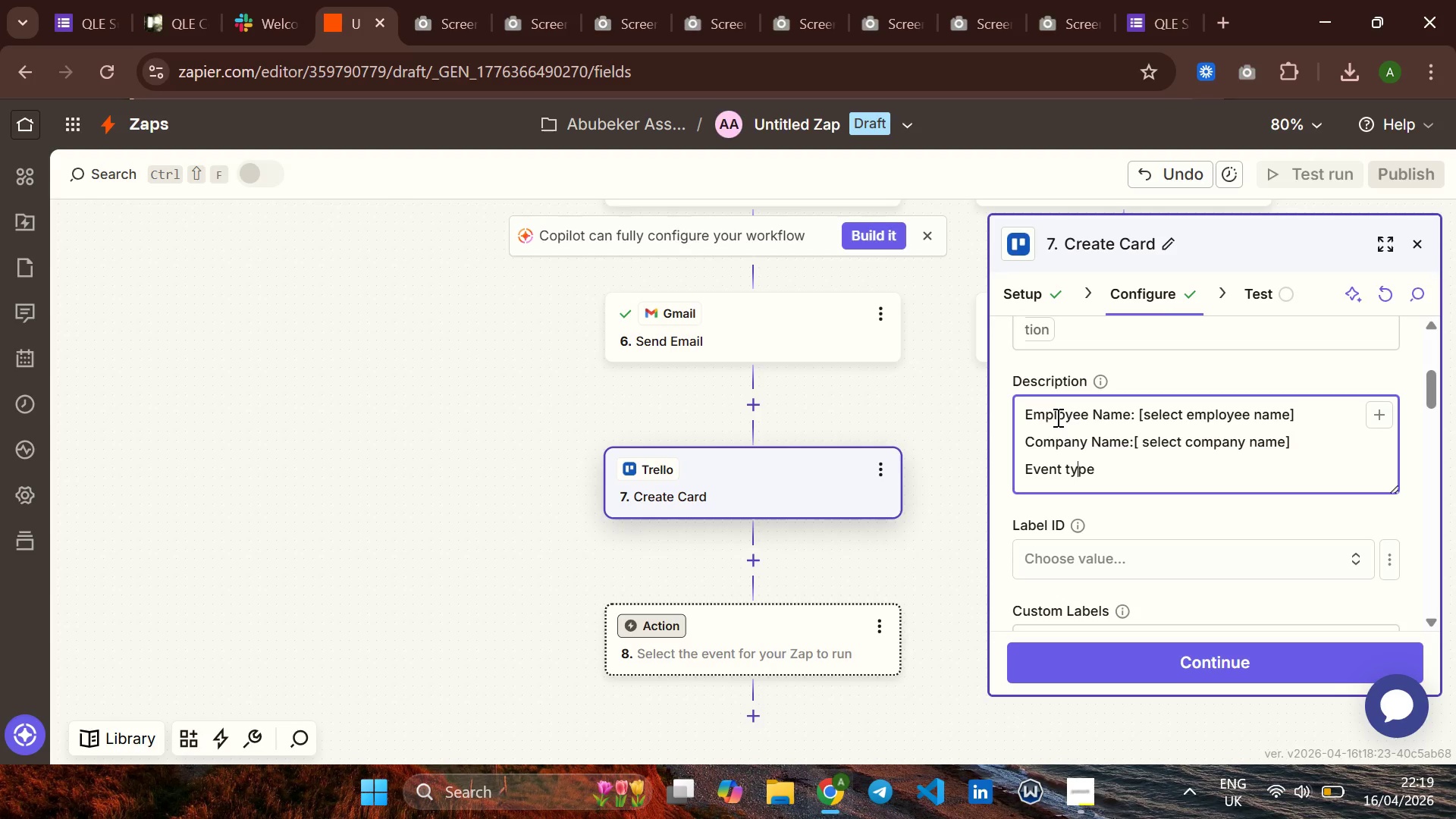 
key(ArrowLeft)
 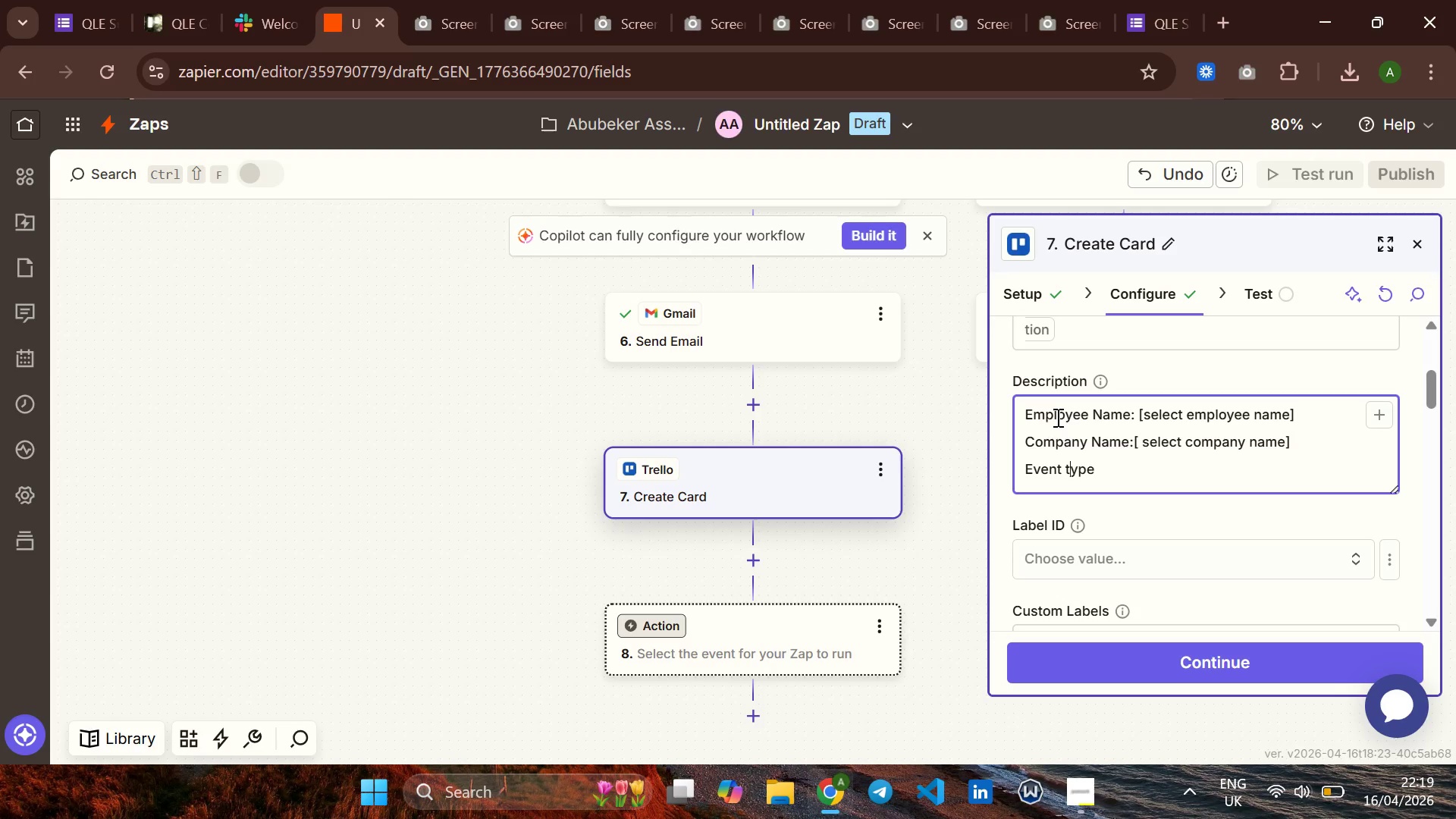 
key(ArrowLeft)
 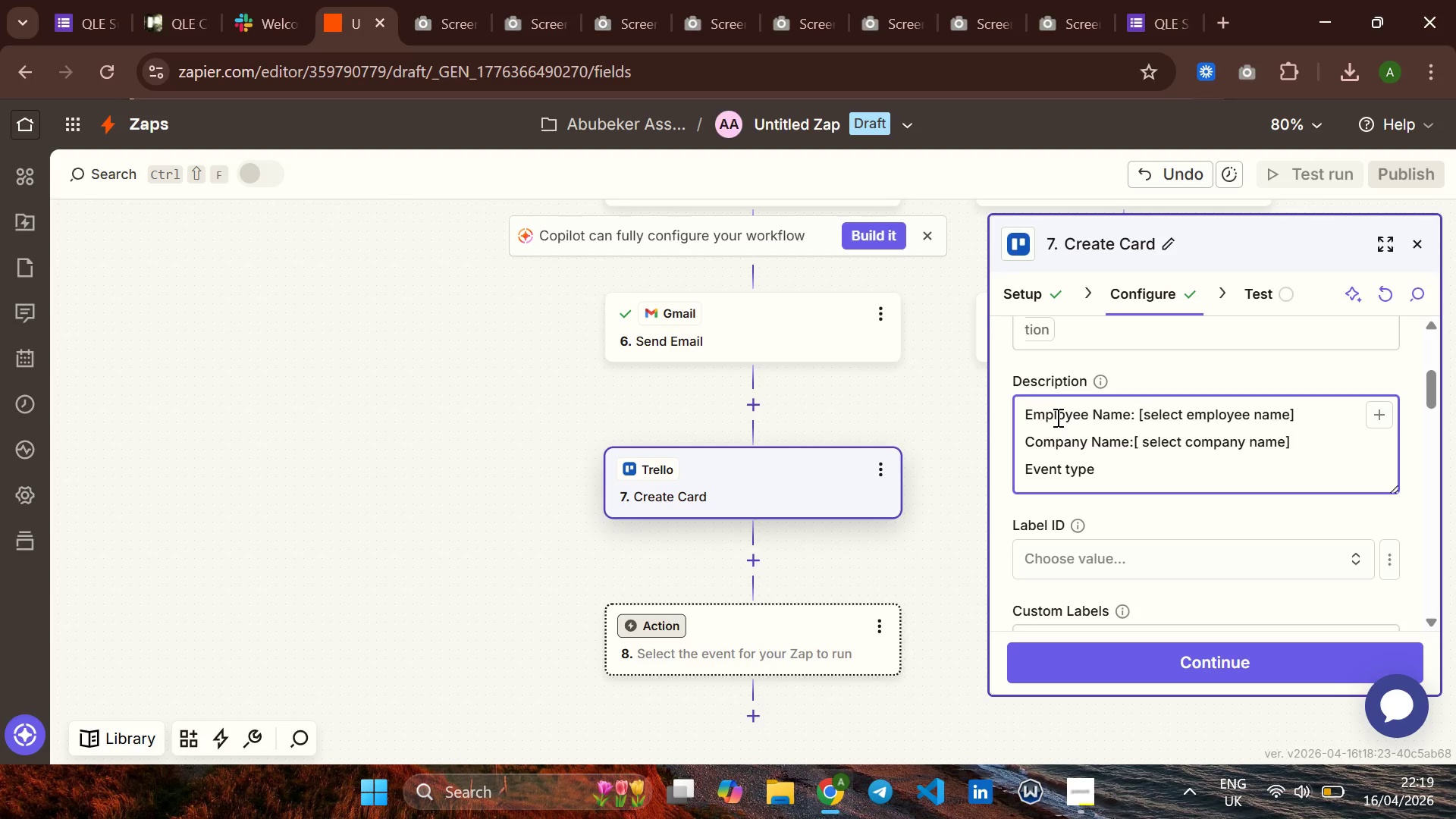 
key(Backspace)
 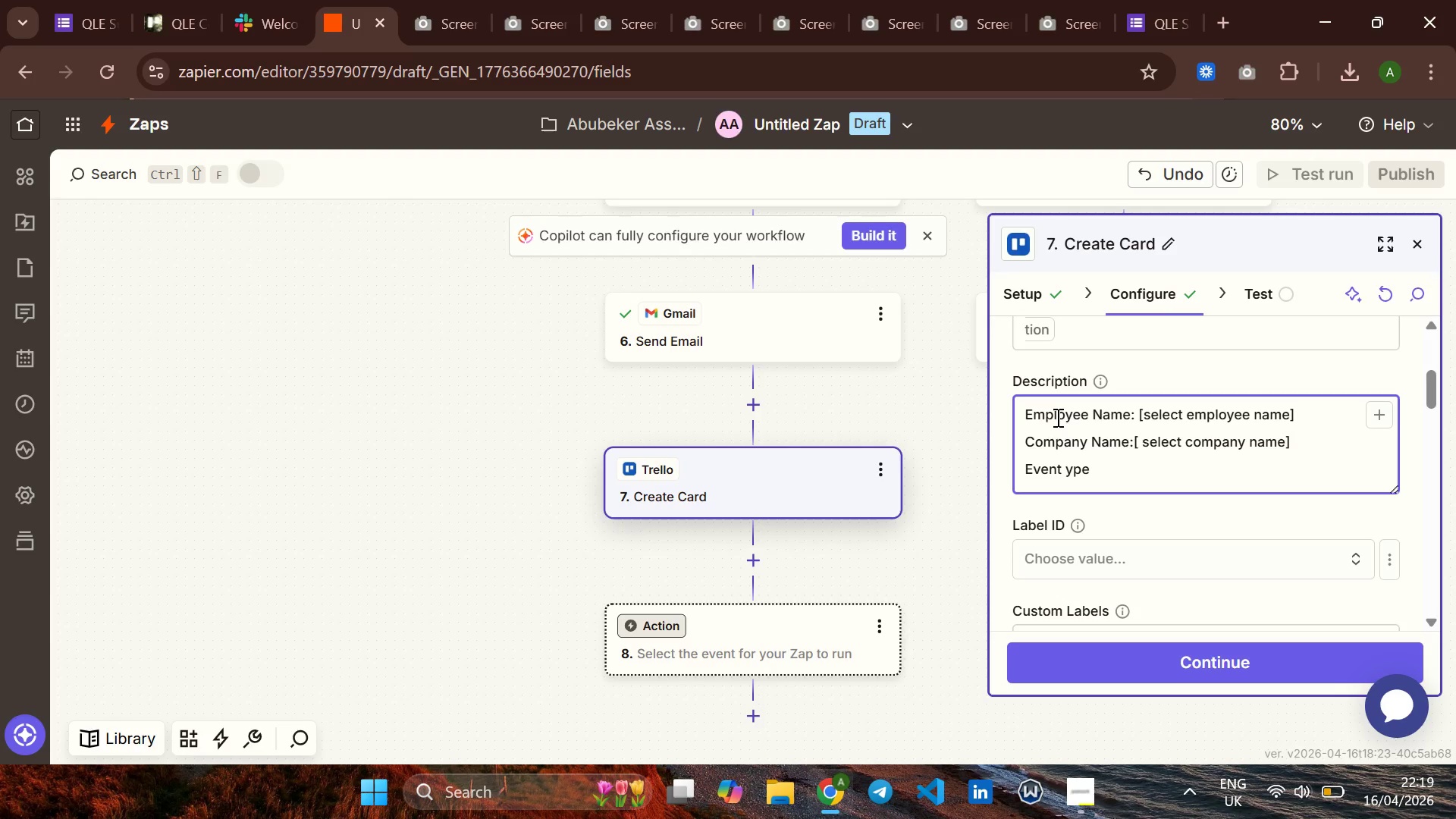 
key(Shift+ShiftLeft)
 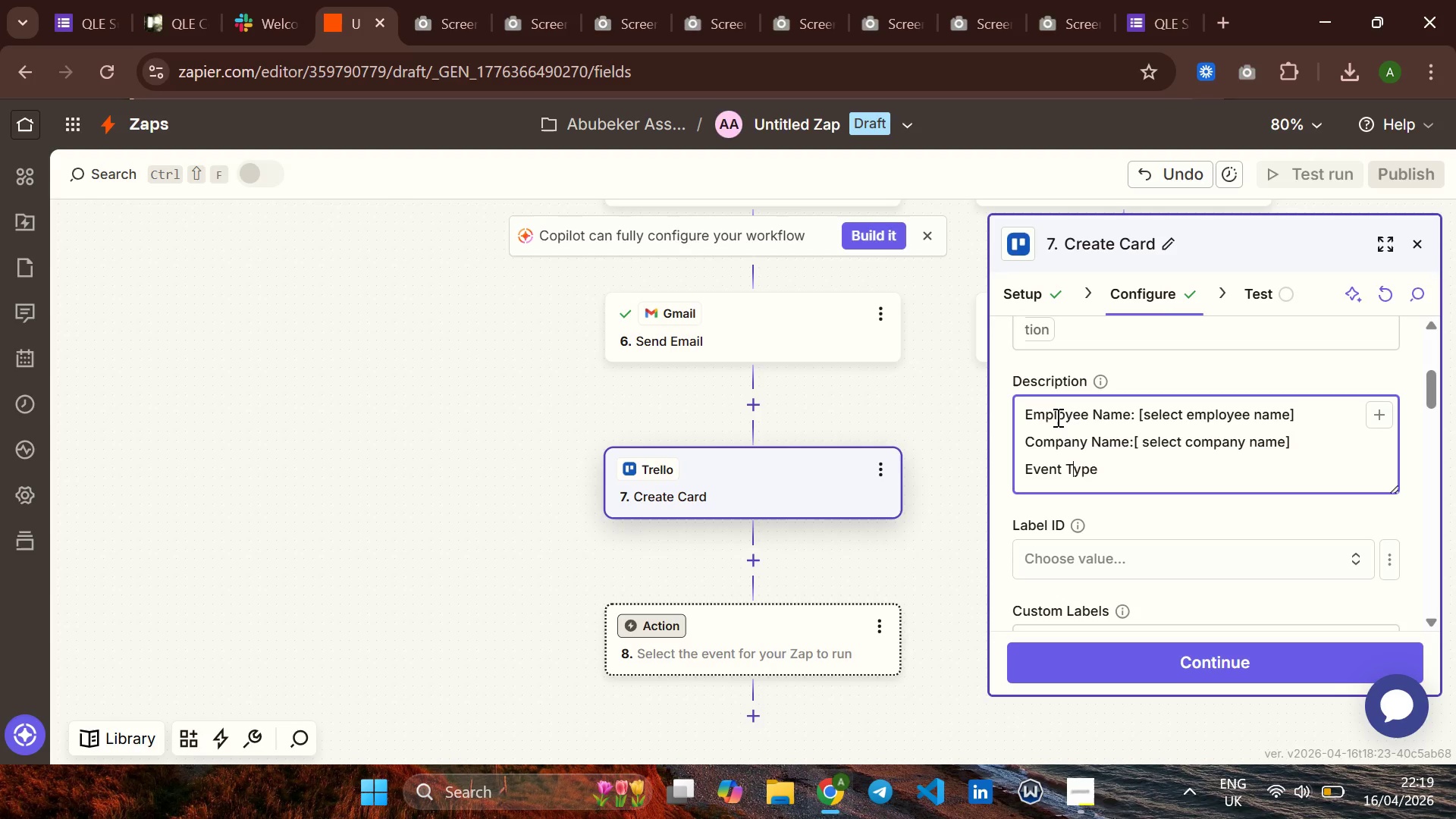 
key(Shift+T)
 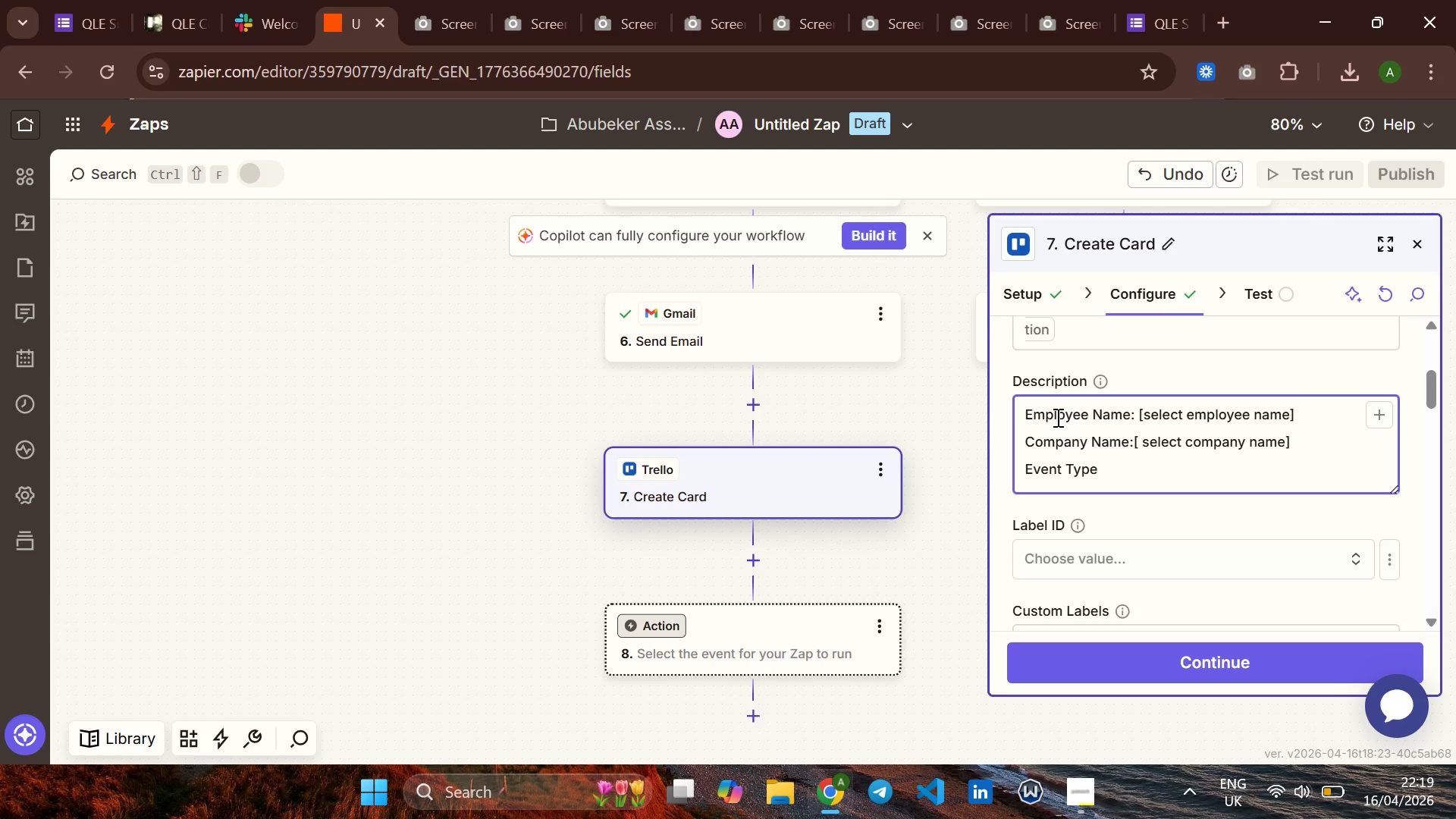 
key(ArrowRight)
 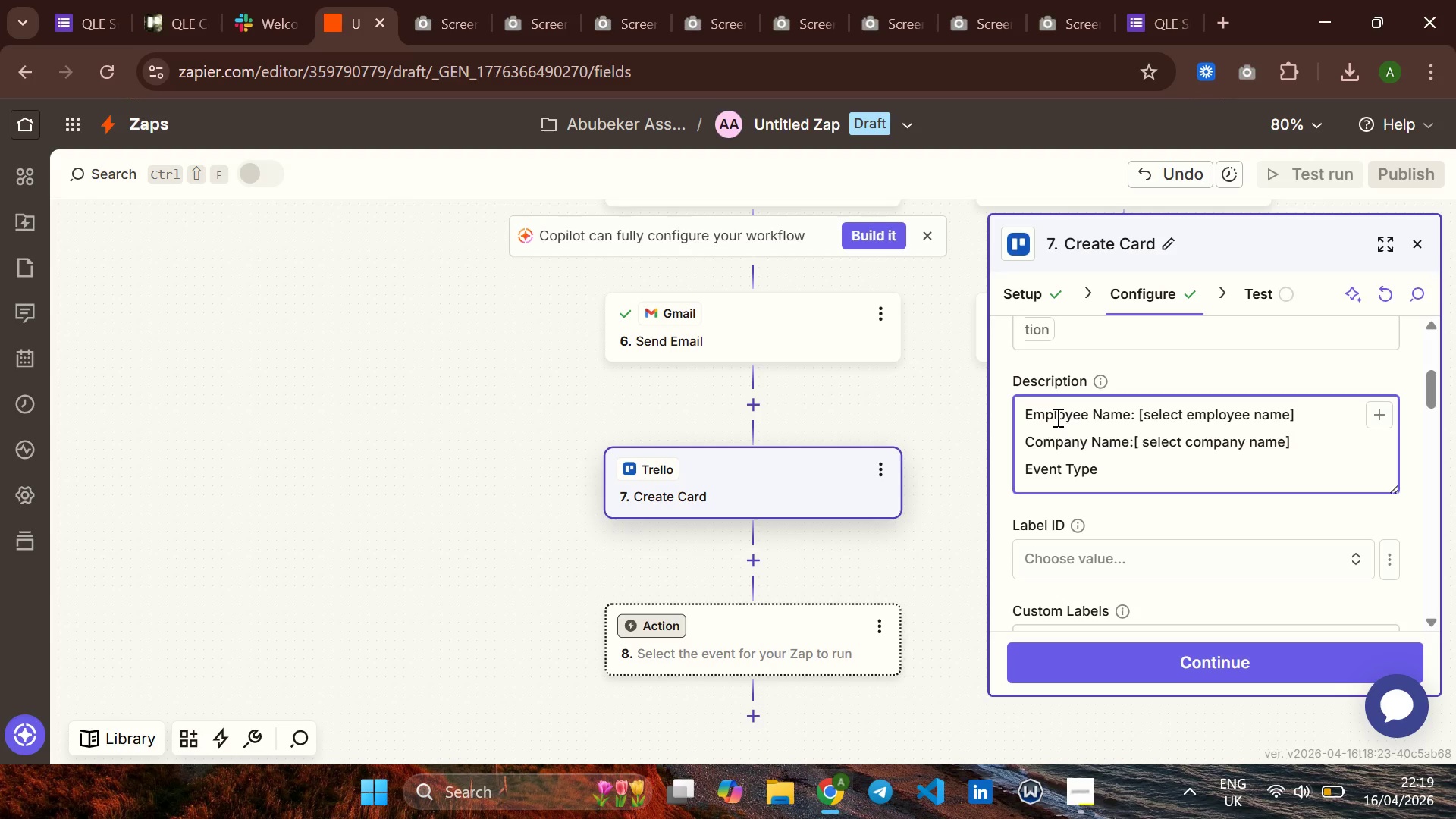 
key(ArrowRight)
 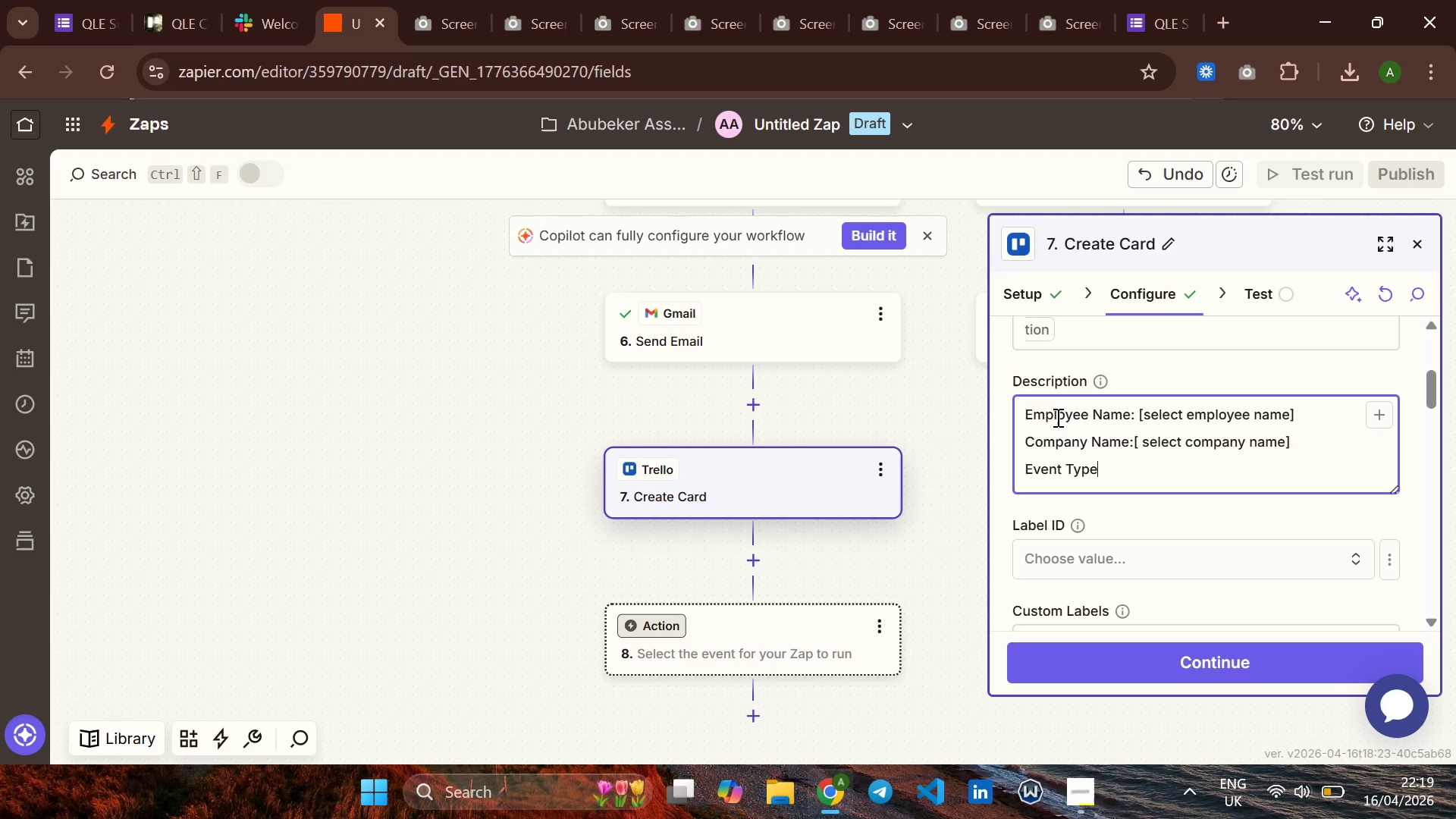 
key(ArrowRight)
 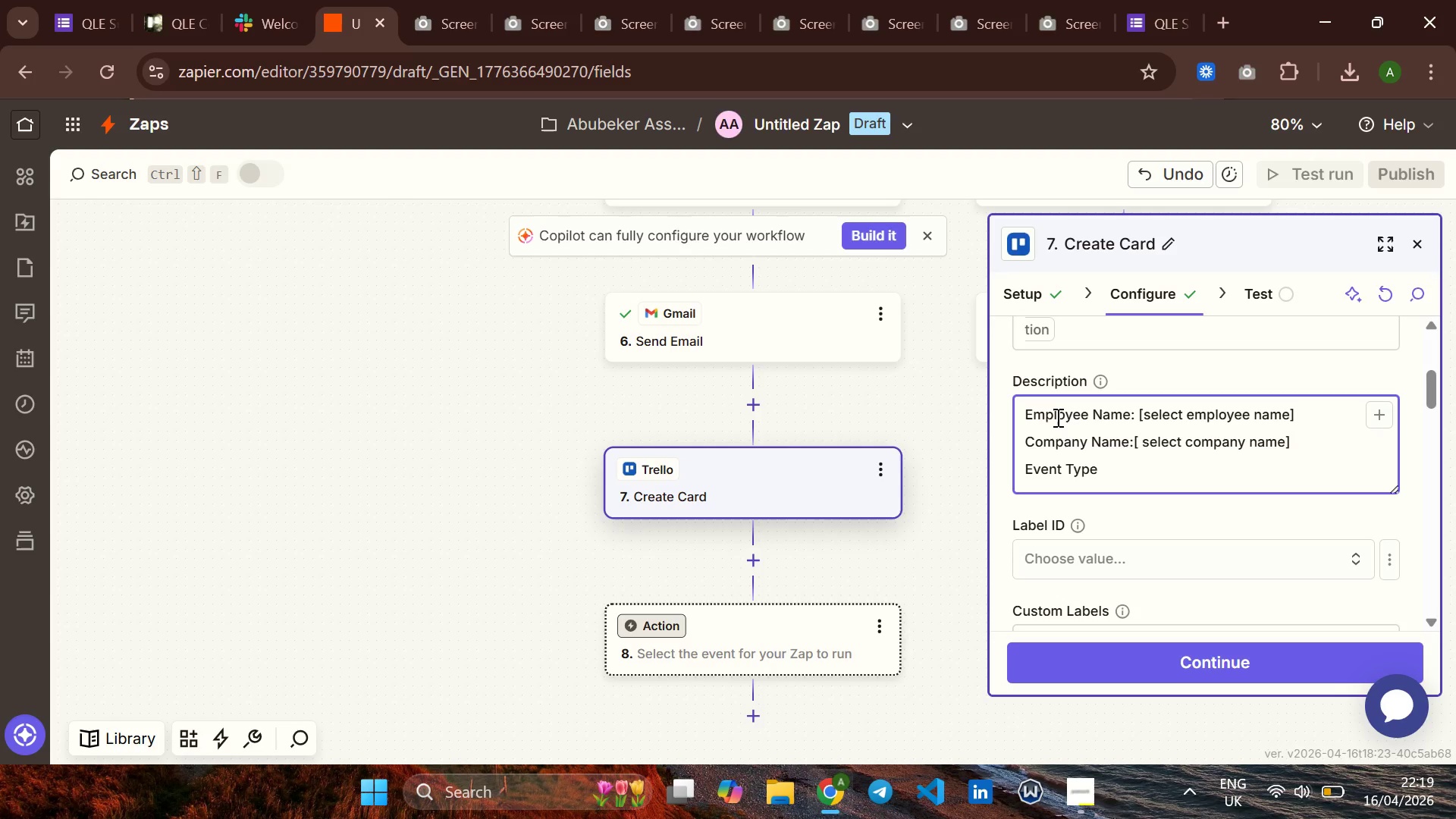 
key(Space)
 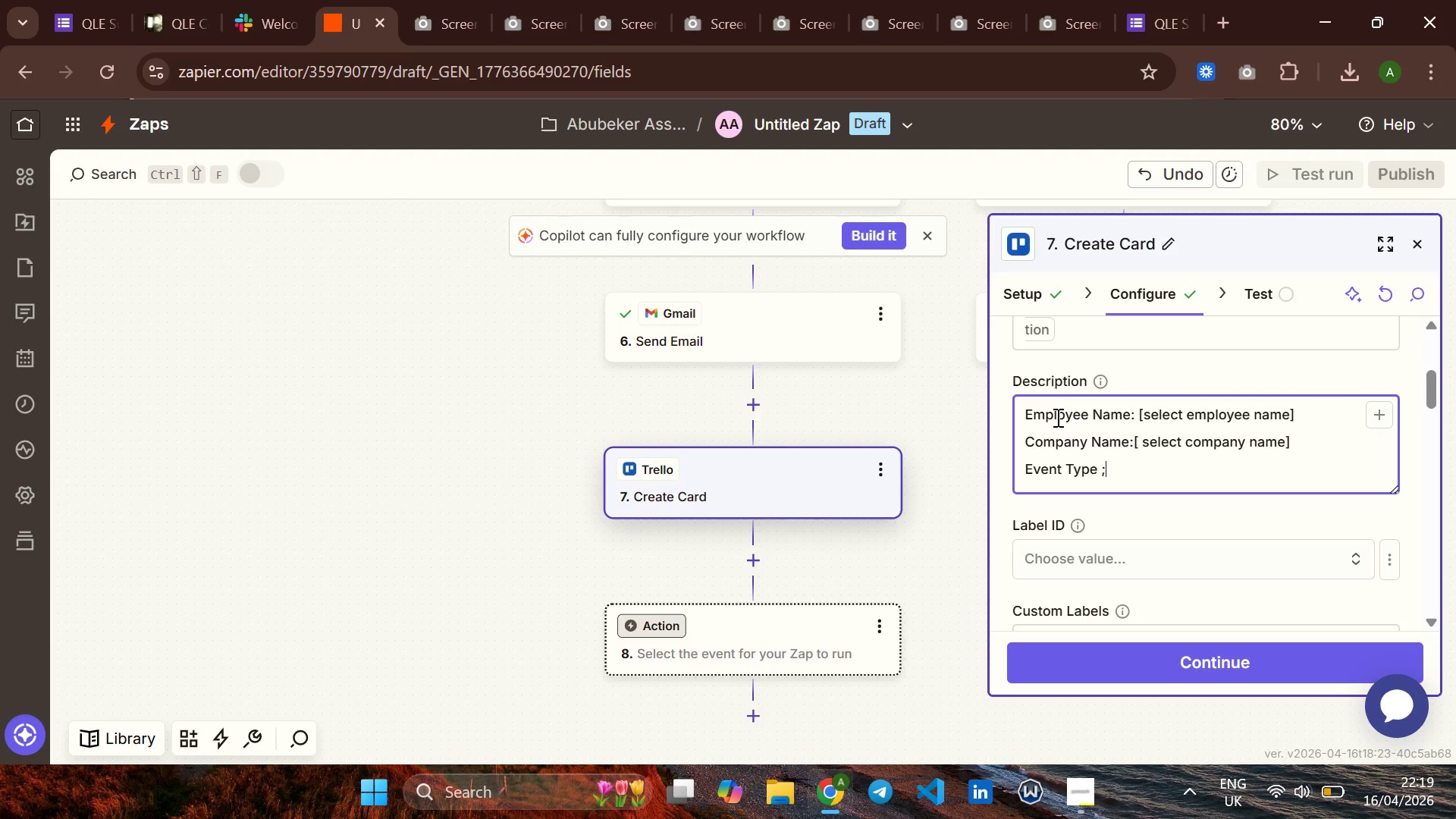 
key(Semicolon)
 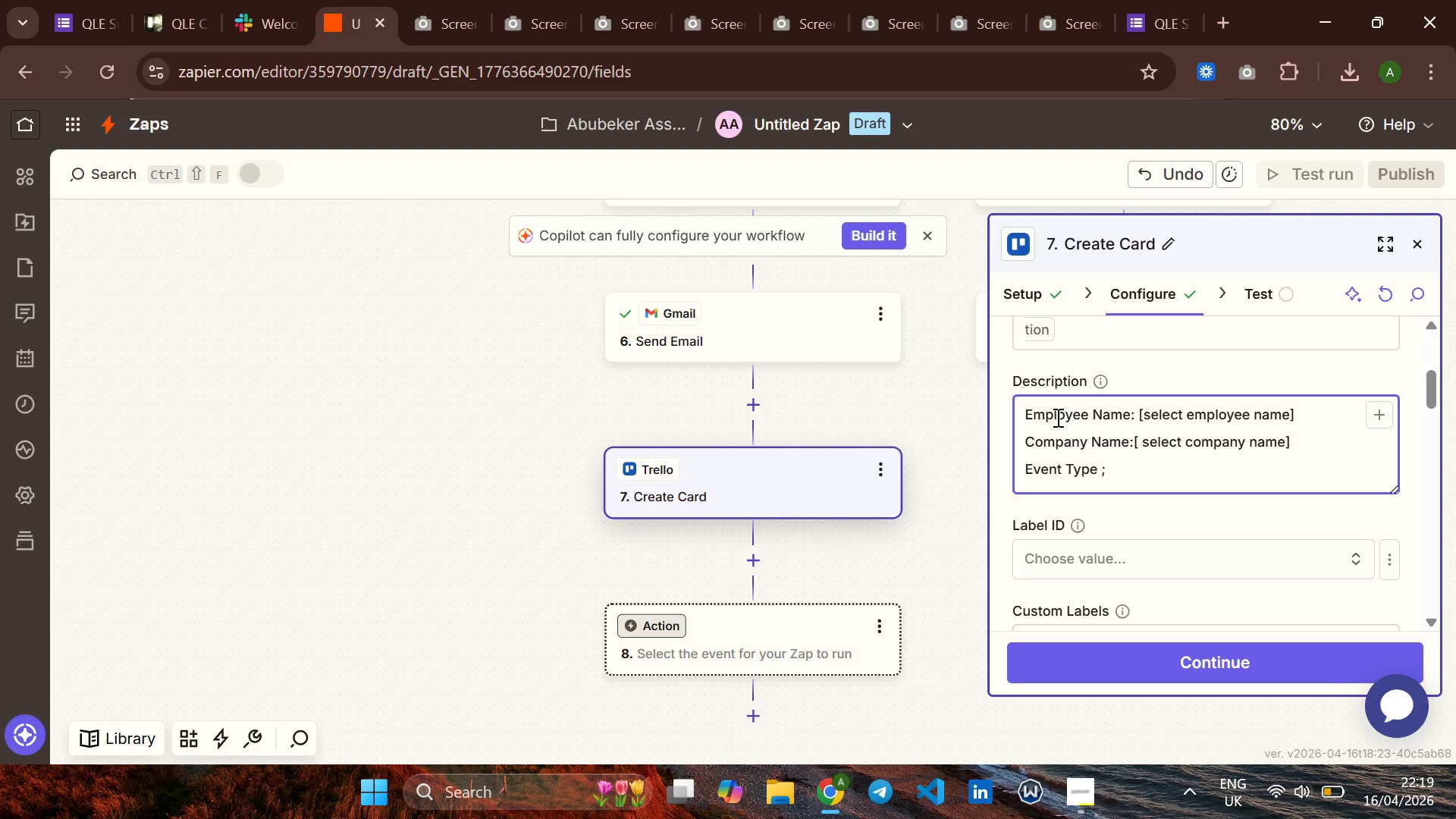 
key(Backspace)
 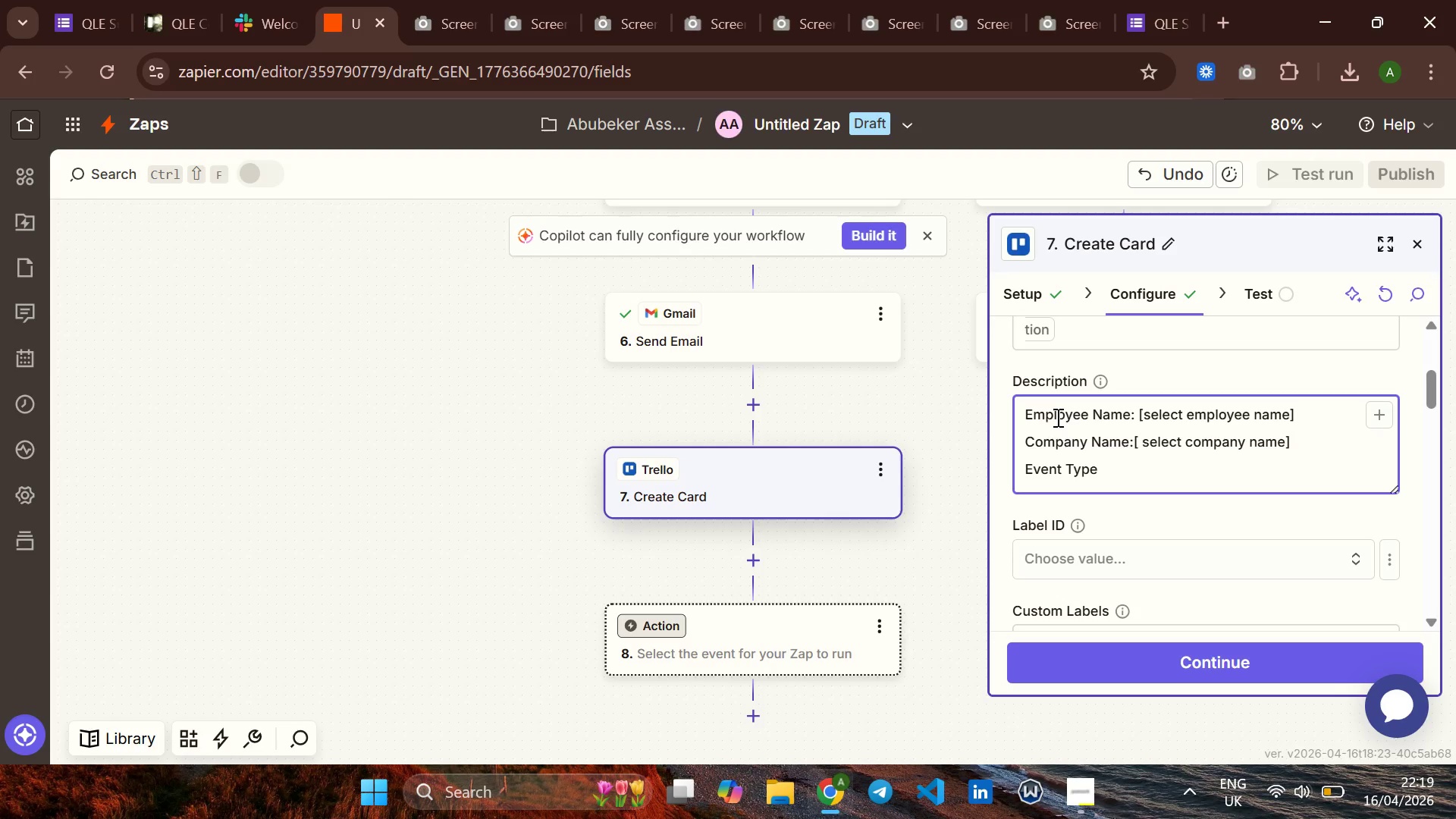 
key(Shift+ShiftRight)
 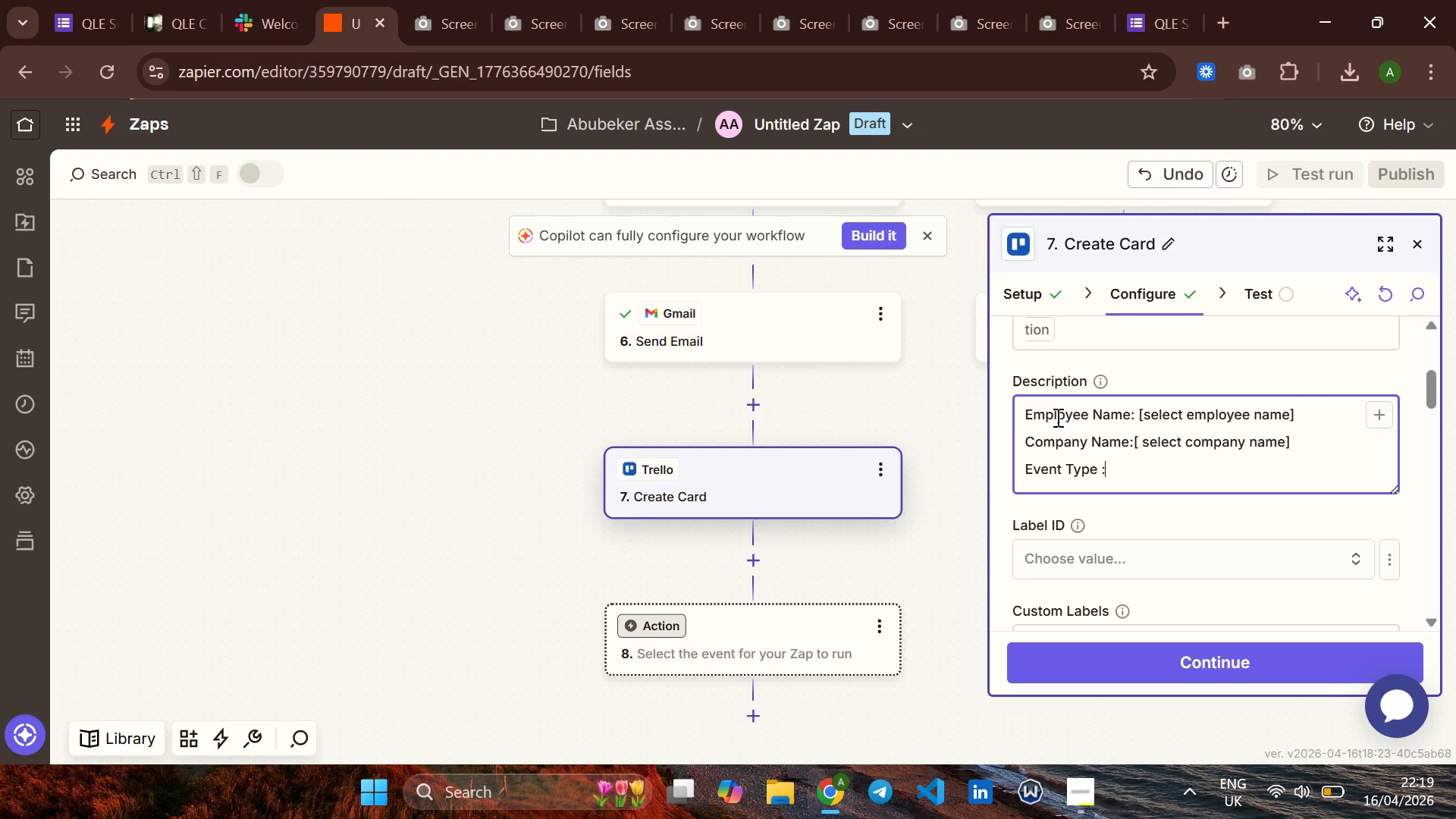 
key(Shift+Semicolon)
 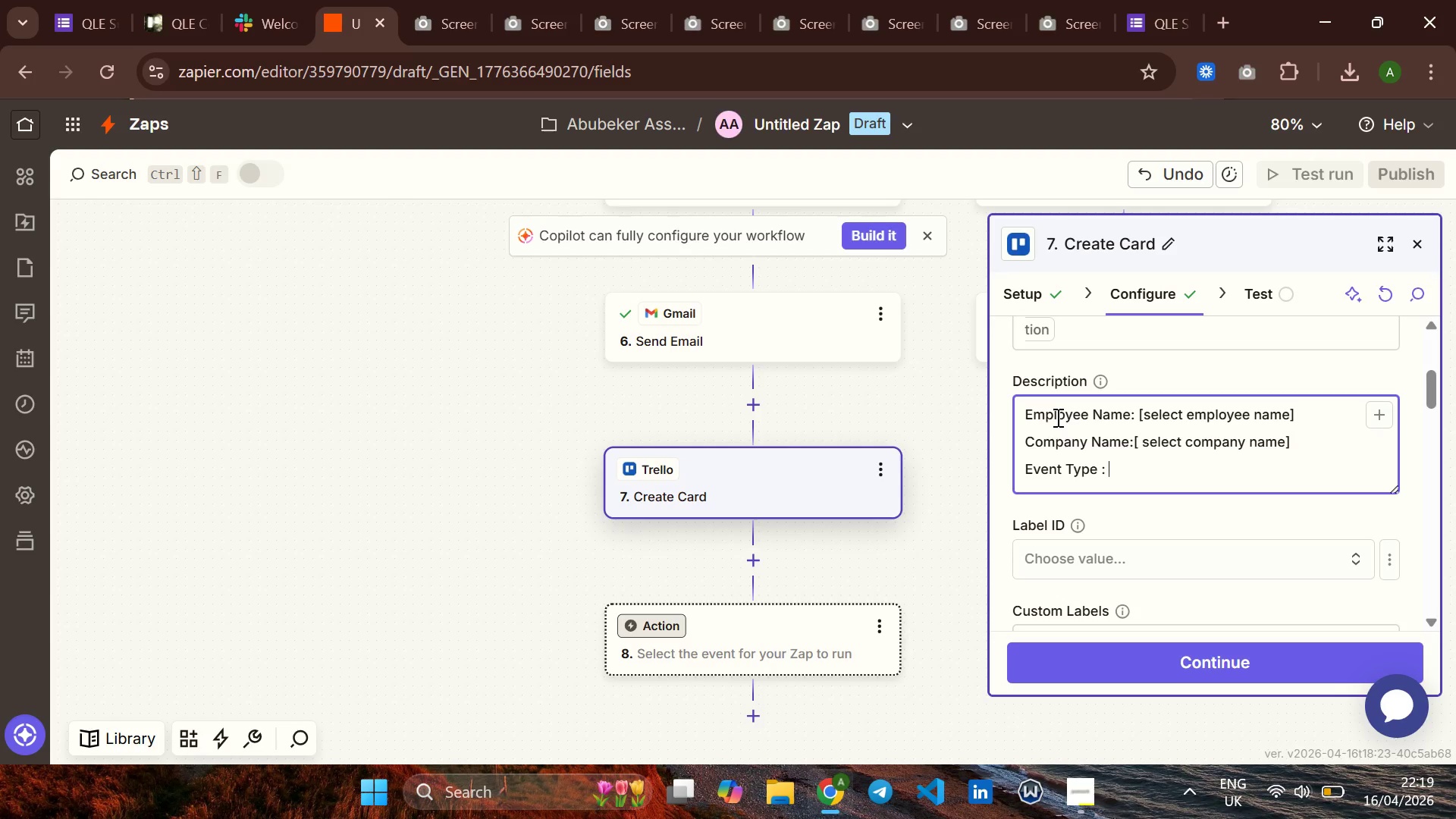 
key(Space)
 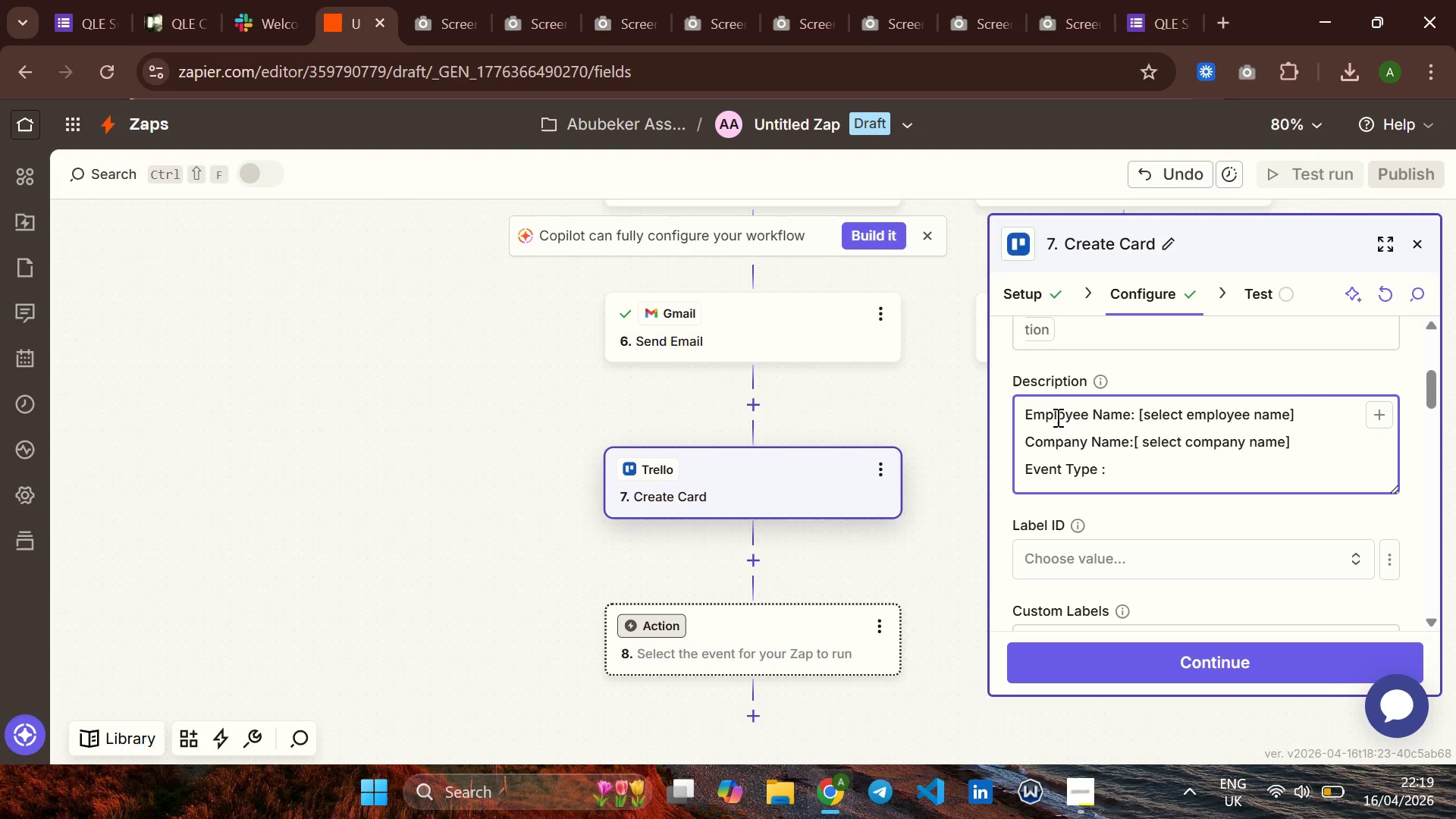 
key(BracketLeft)
 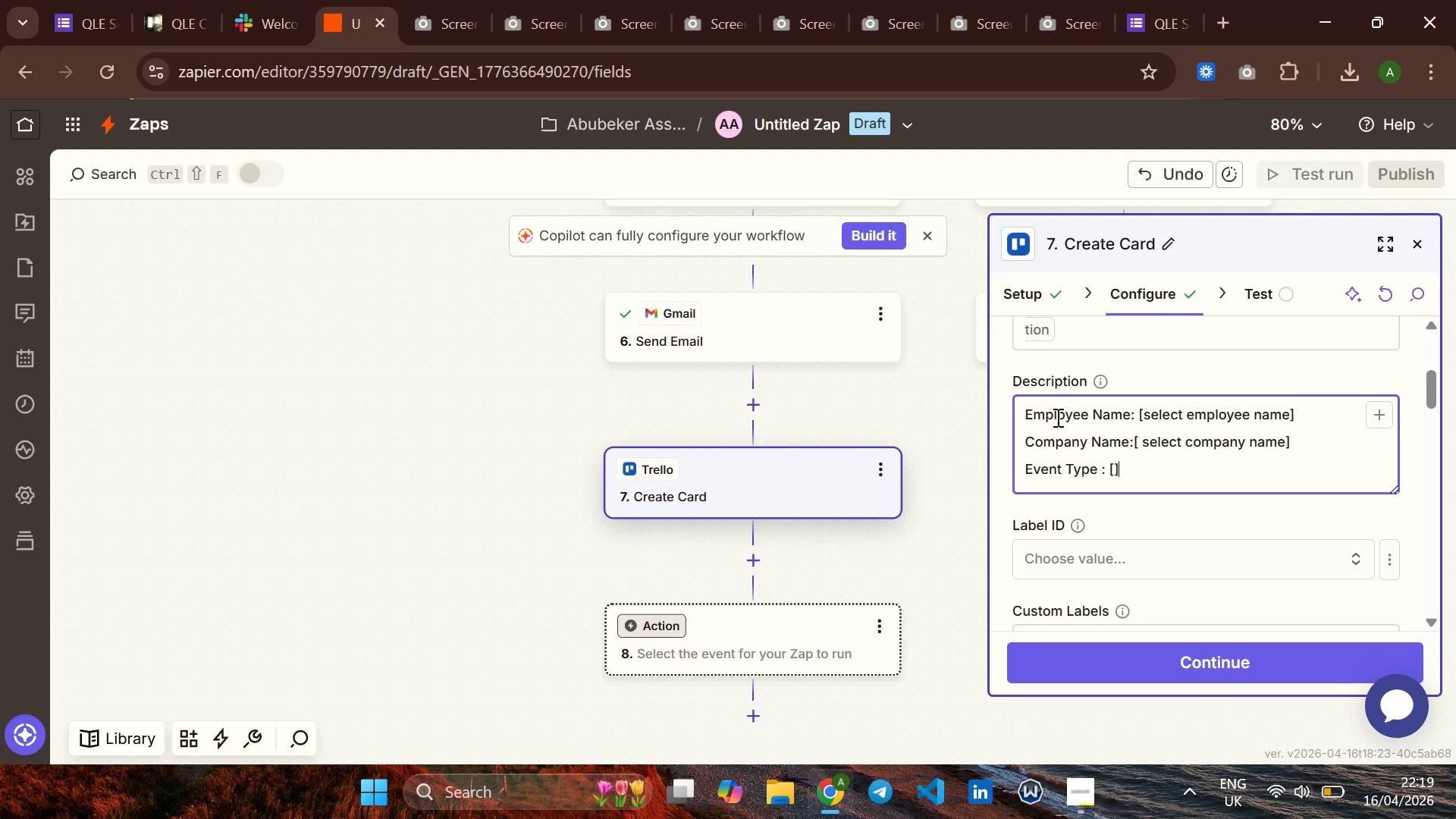 
key(BracketRight)
 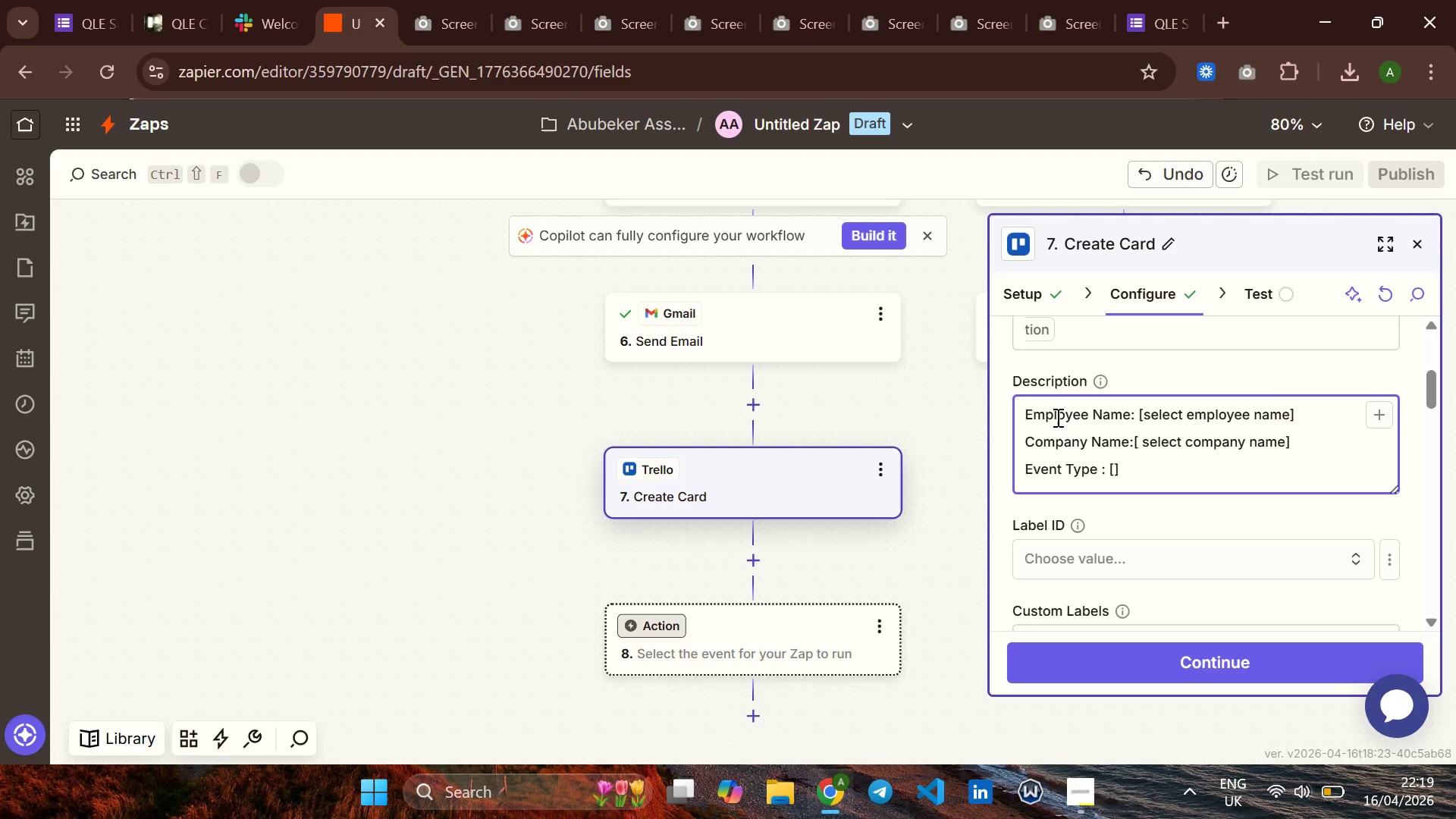 
key(ArrowLeft)
 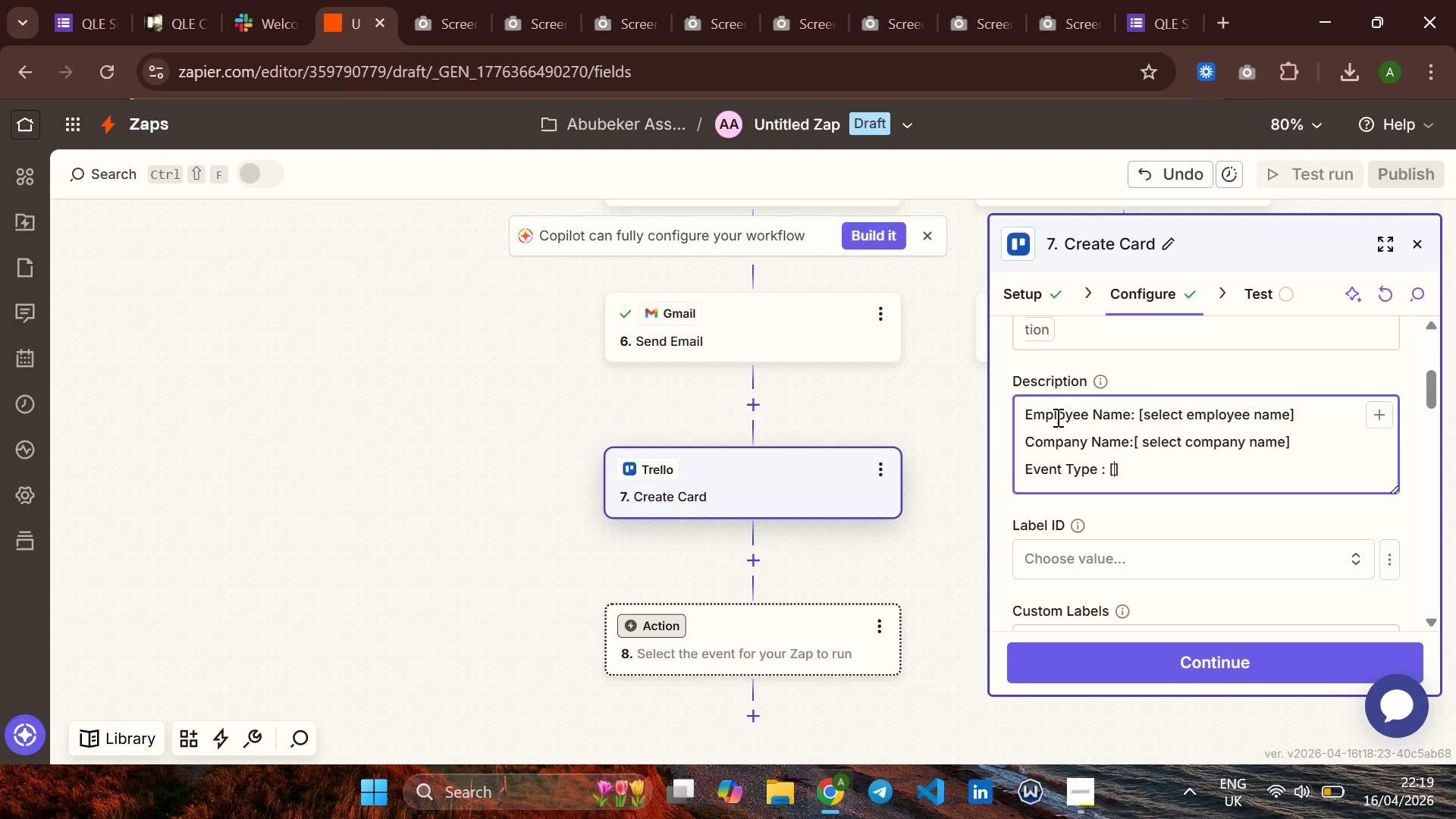 
type(s)
key(Backspace)
type(select Event Date )
 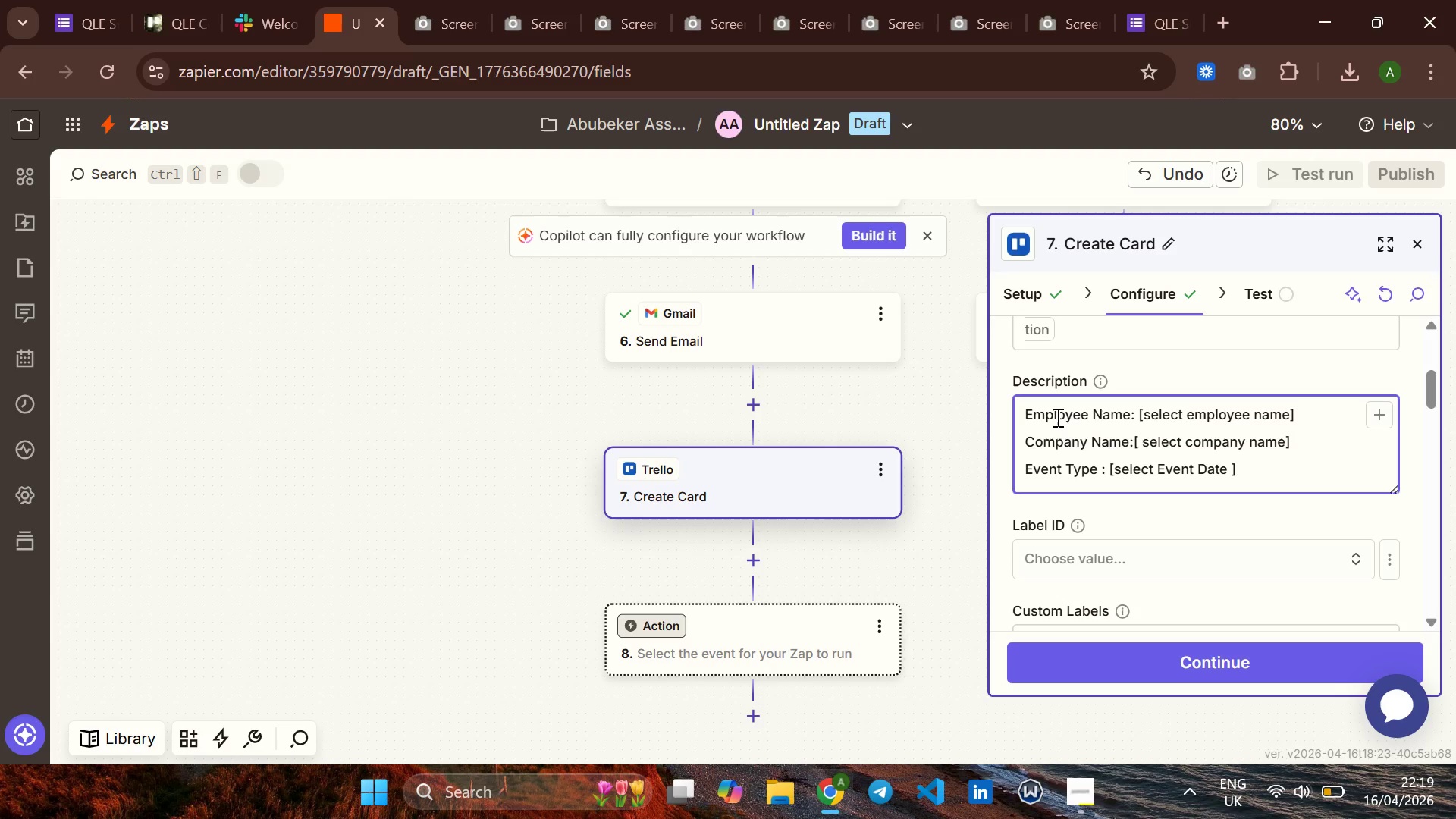 
key(ArrowRight)
 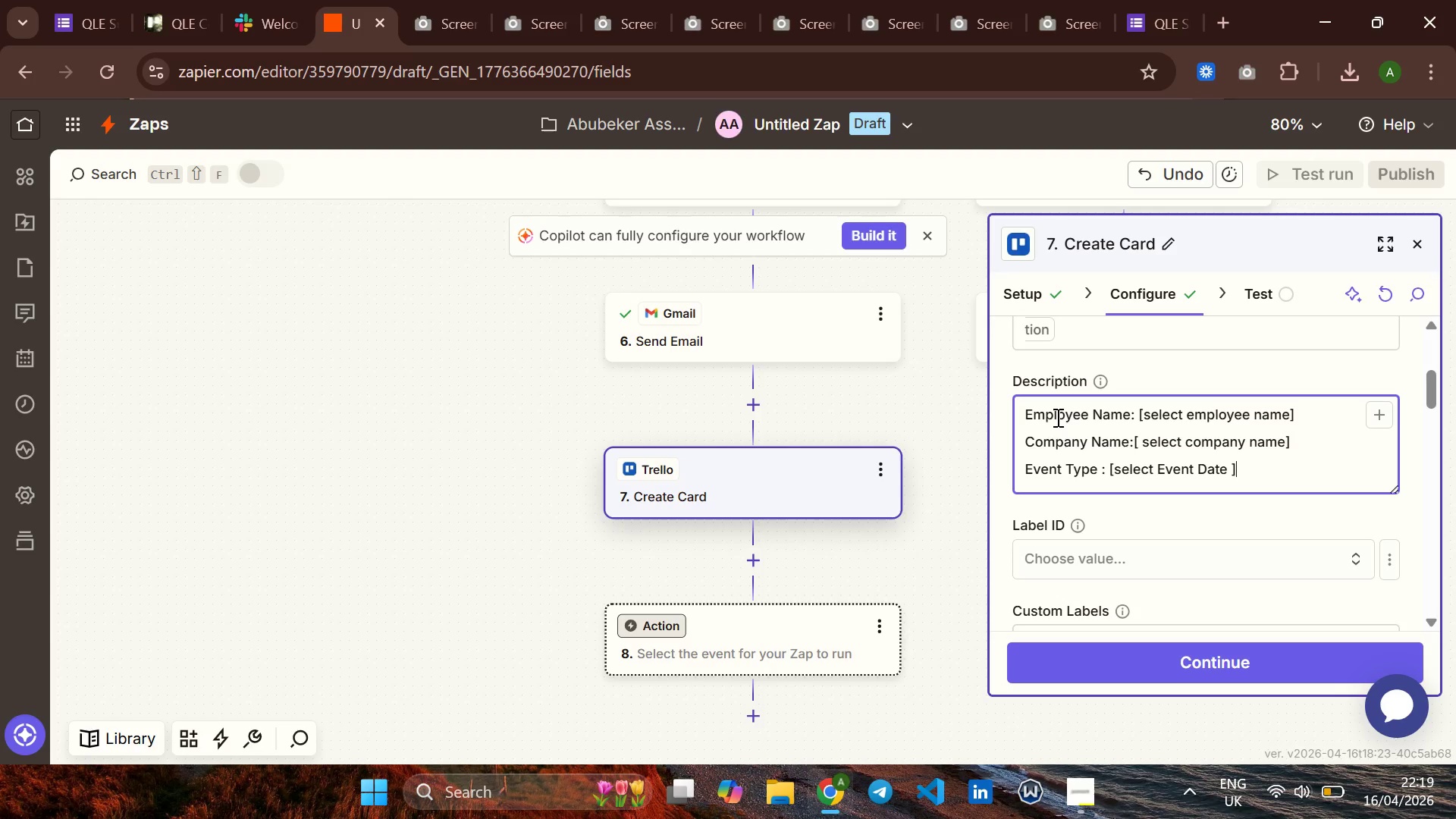 
key(Enter)
 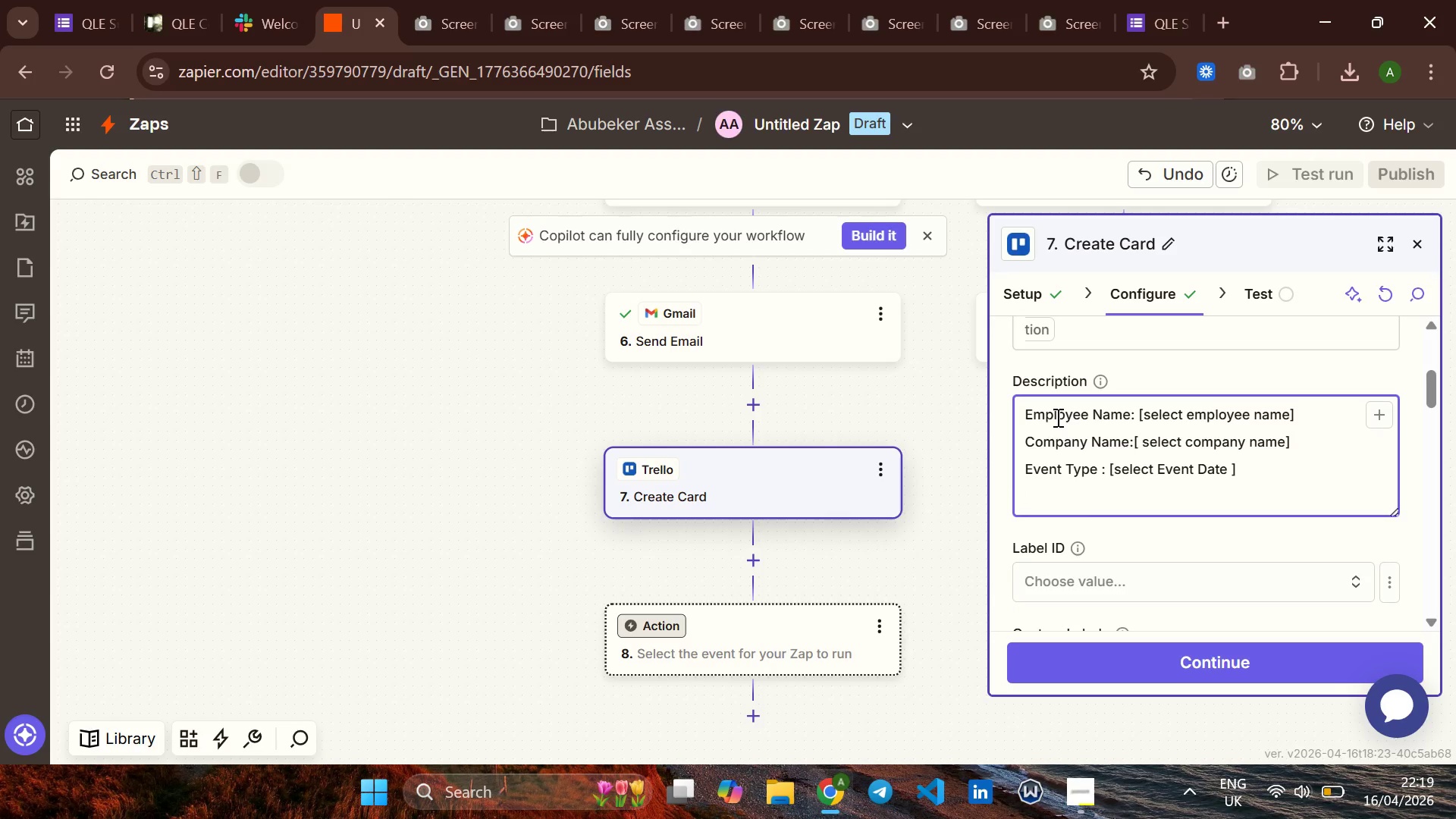 
type(Evn)
key(Backspace)
type(ent Time;[])
 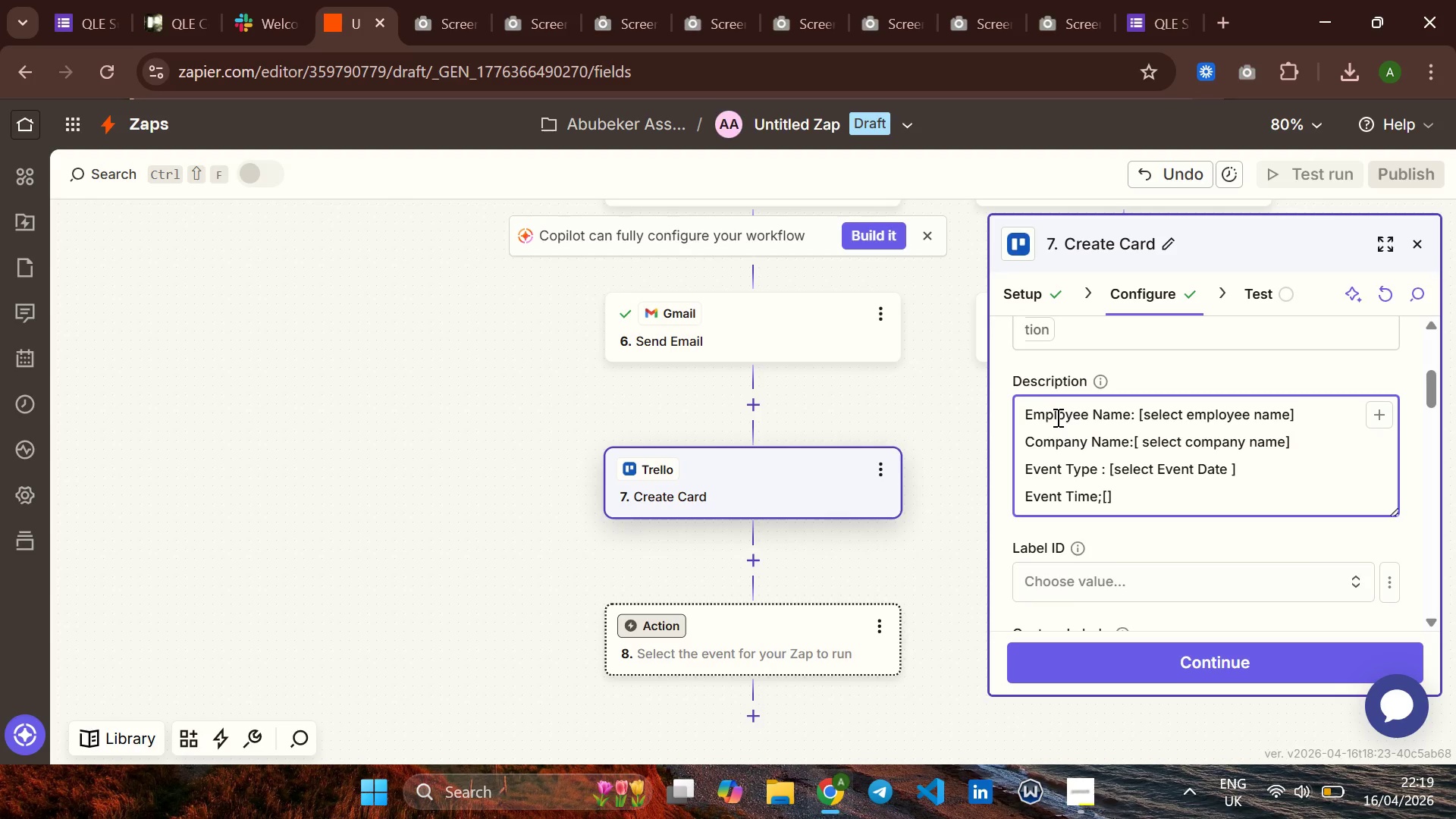 
key(ArrowLeft)
 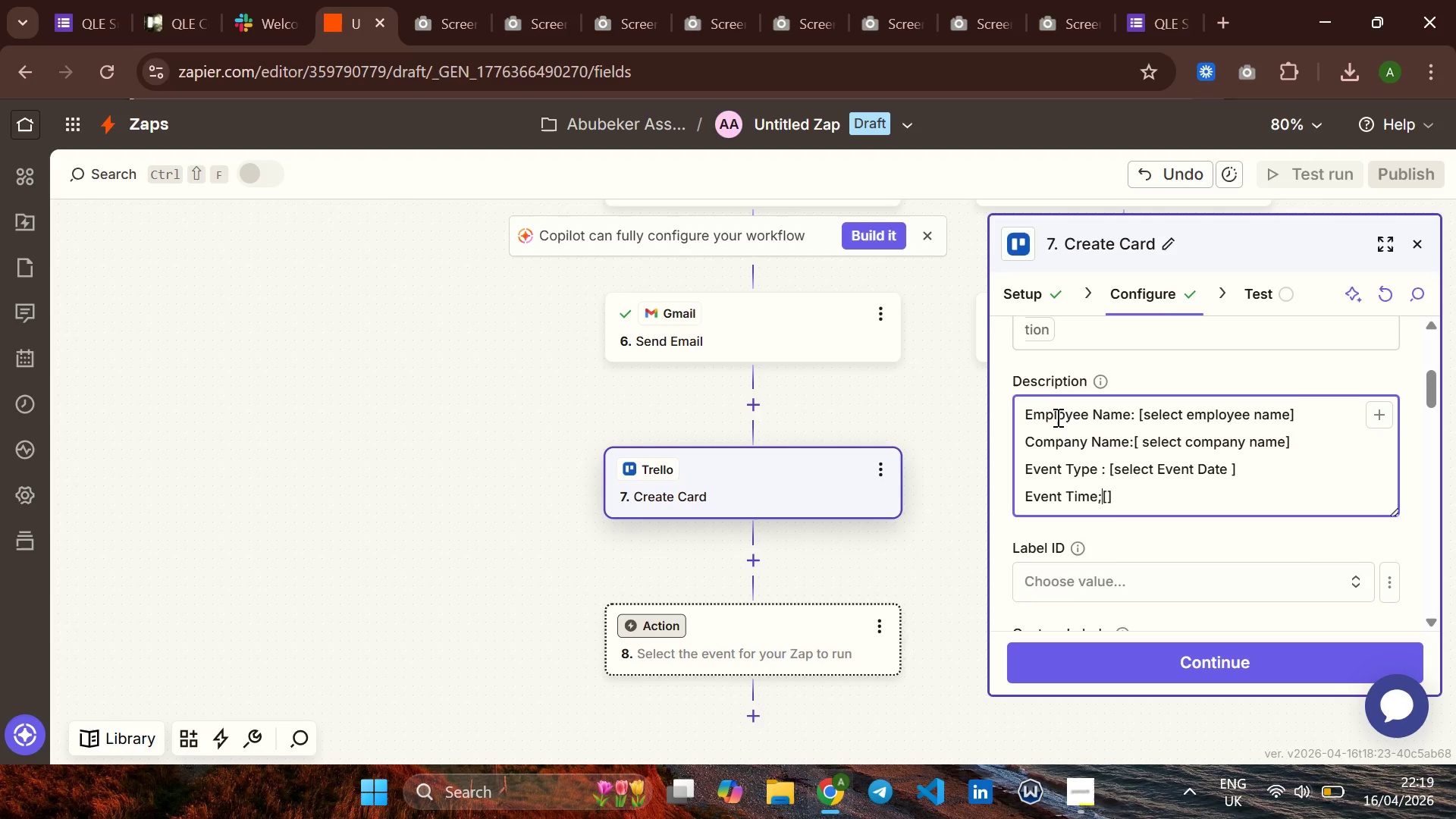 
key(ArrowLeft)
 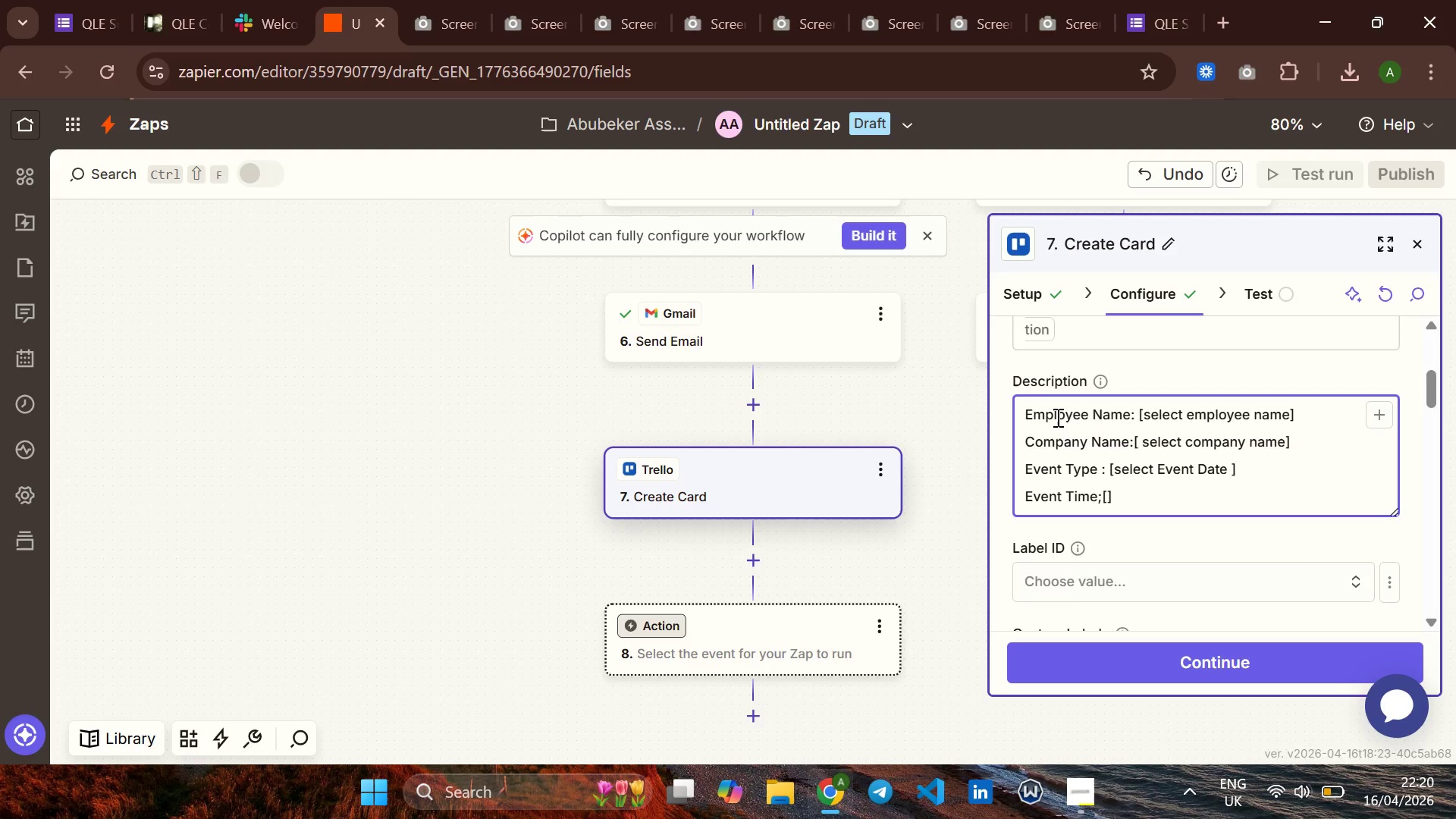 
key(Backspace)
 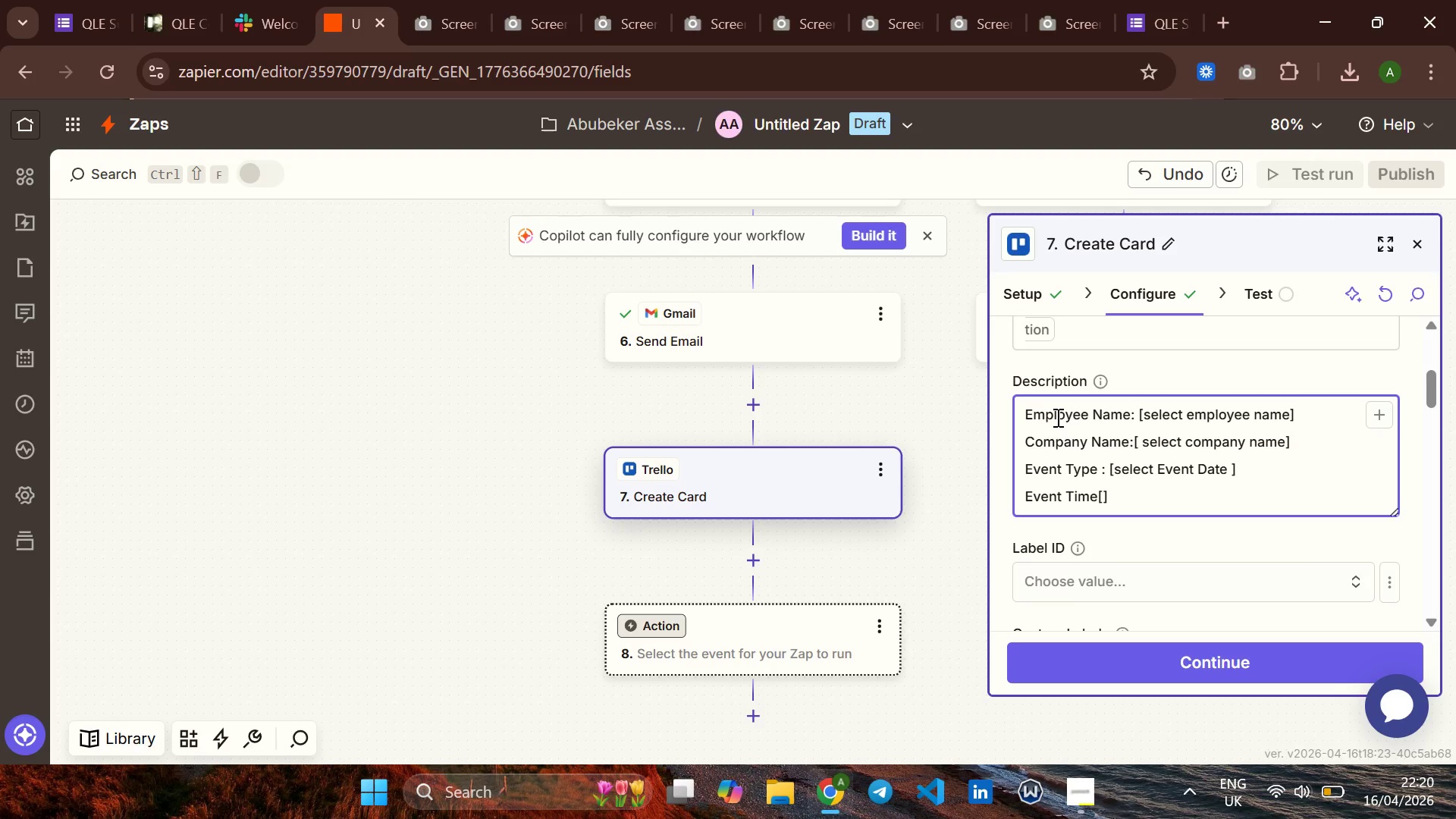 
key(Shift+ShiftRight)
 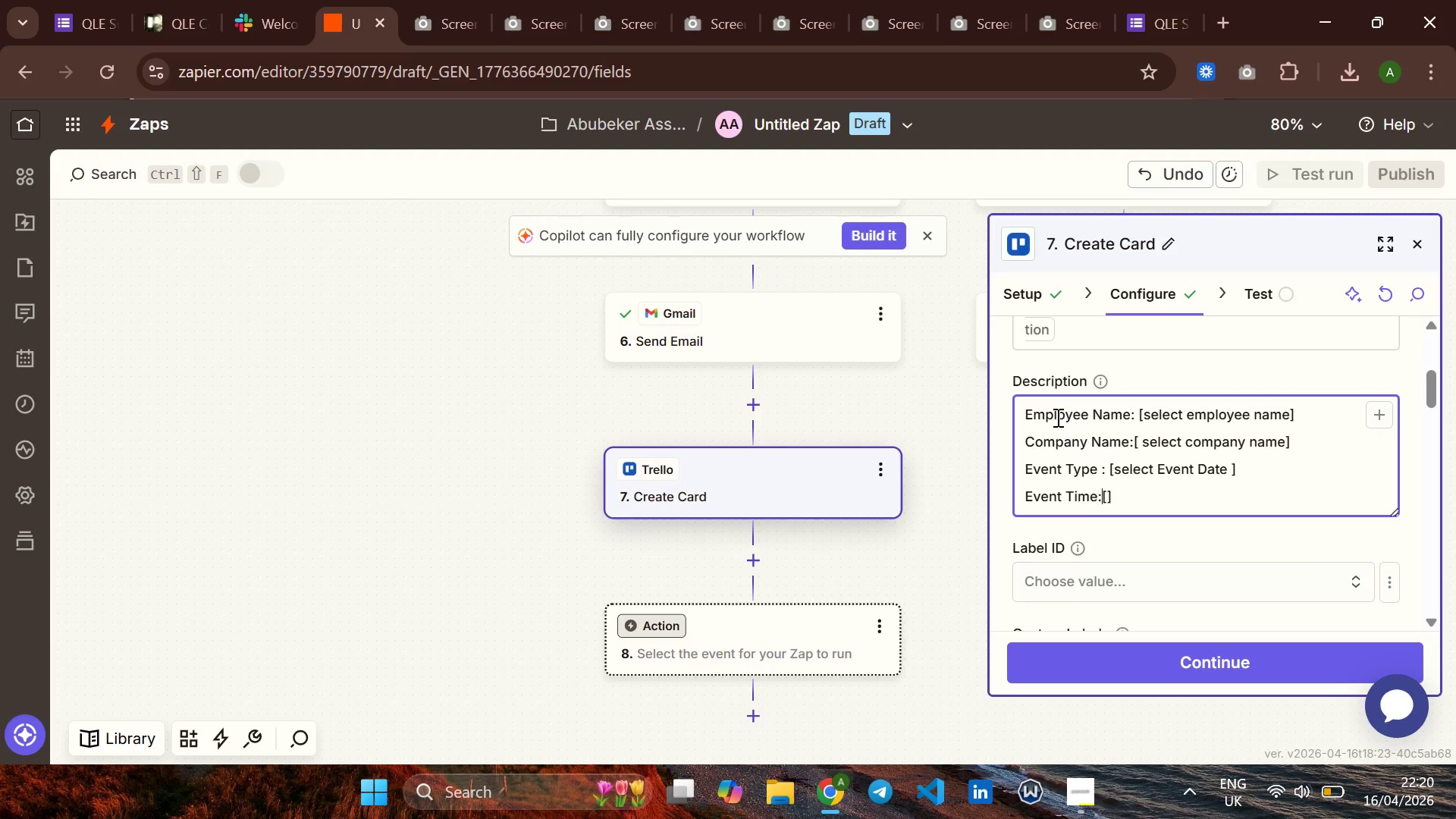 
key(Shift+Semicolon)
 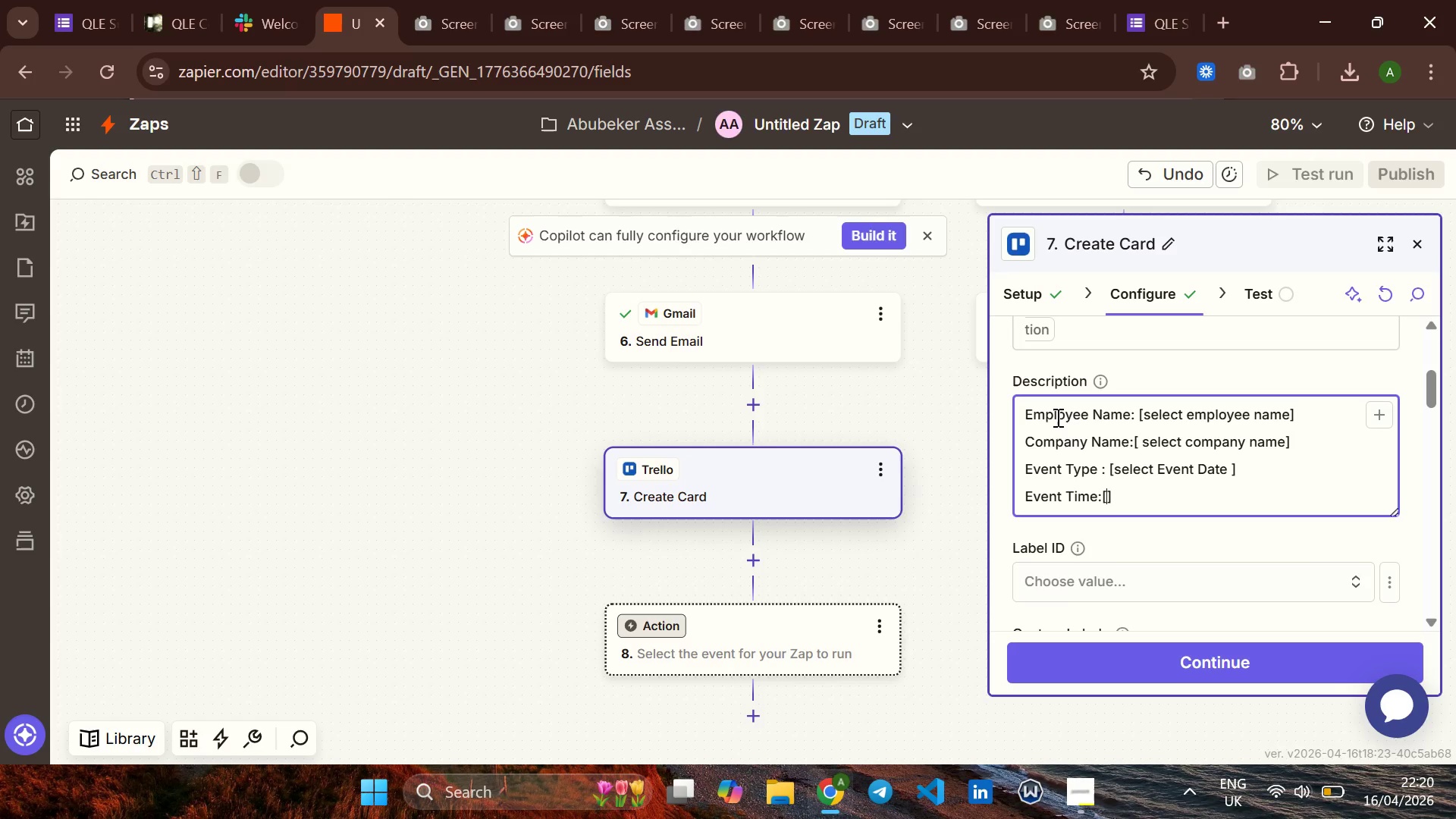 
key(ArrowRight)
 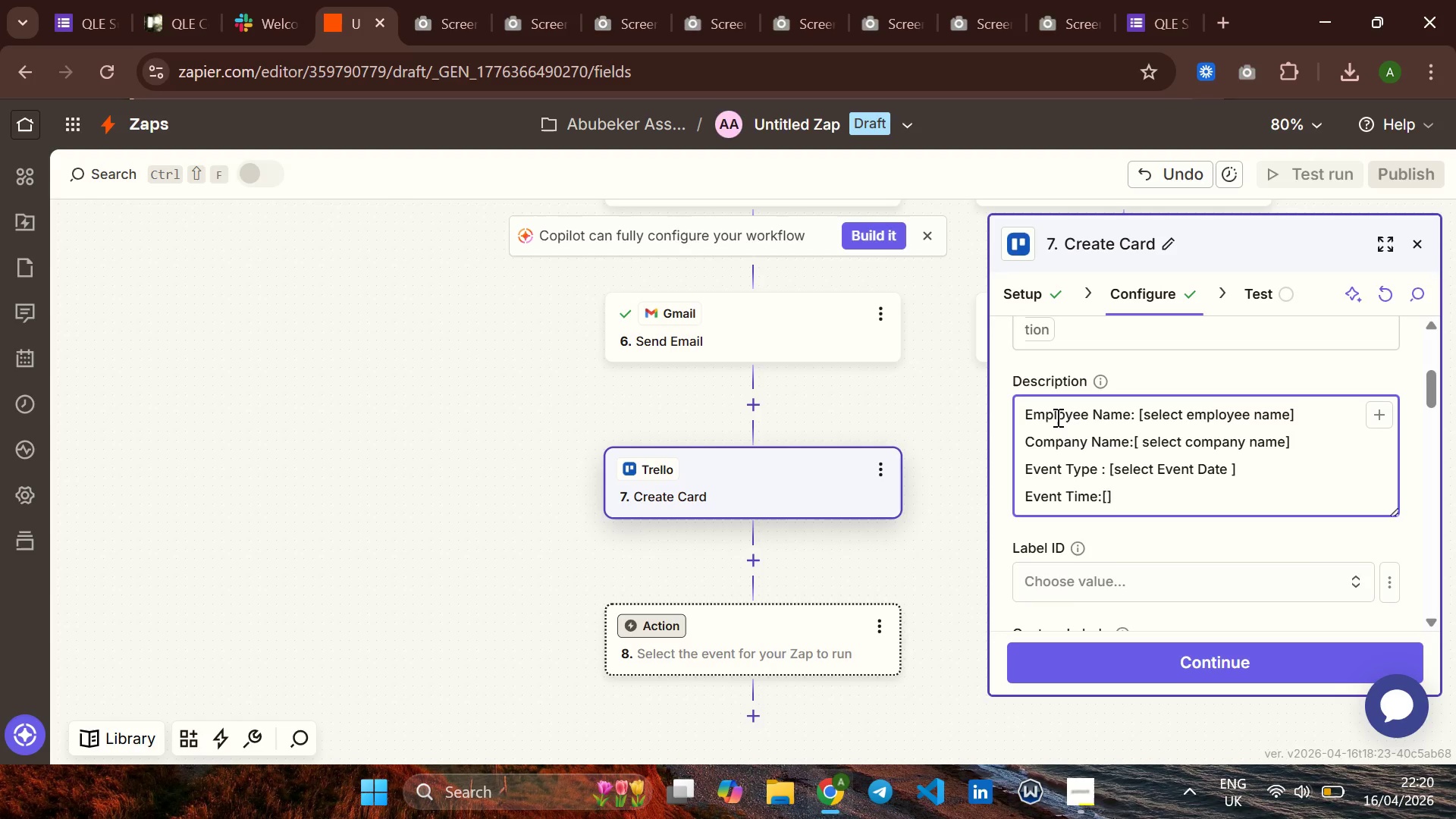 
key(Space)
 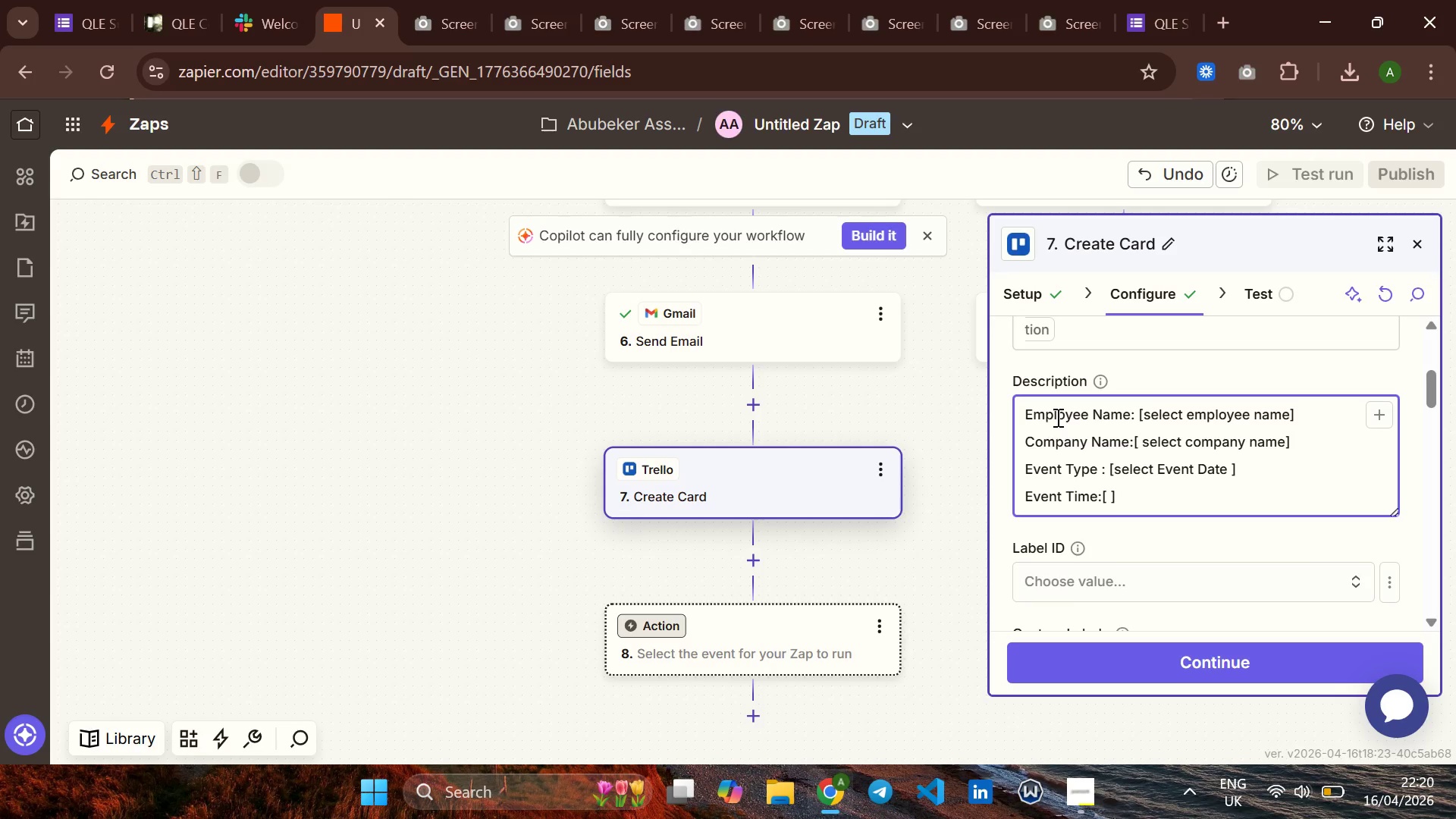 
type(select event date)
 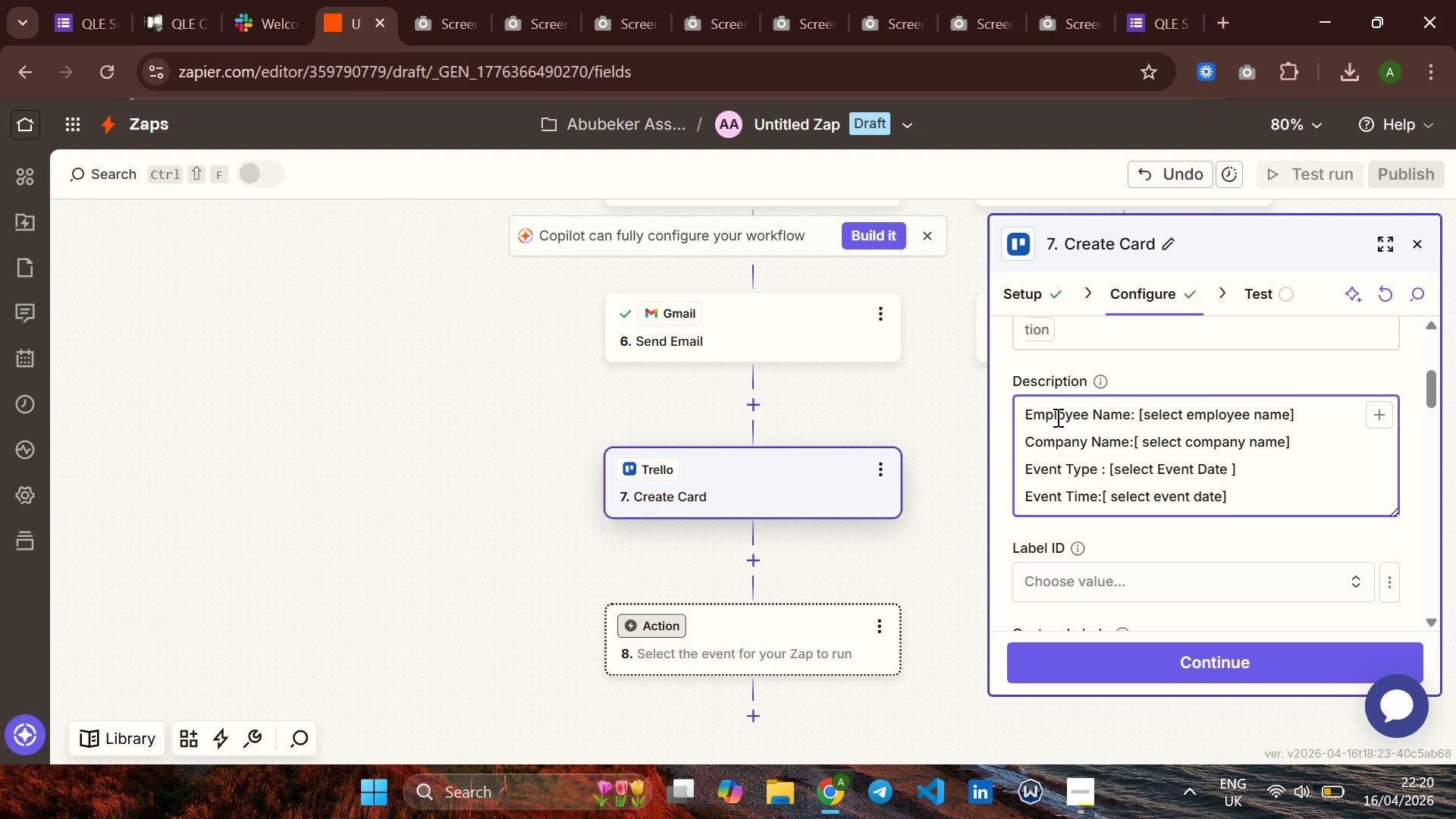 
key(ArrowLeft)
 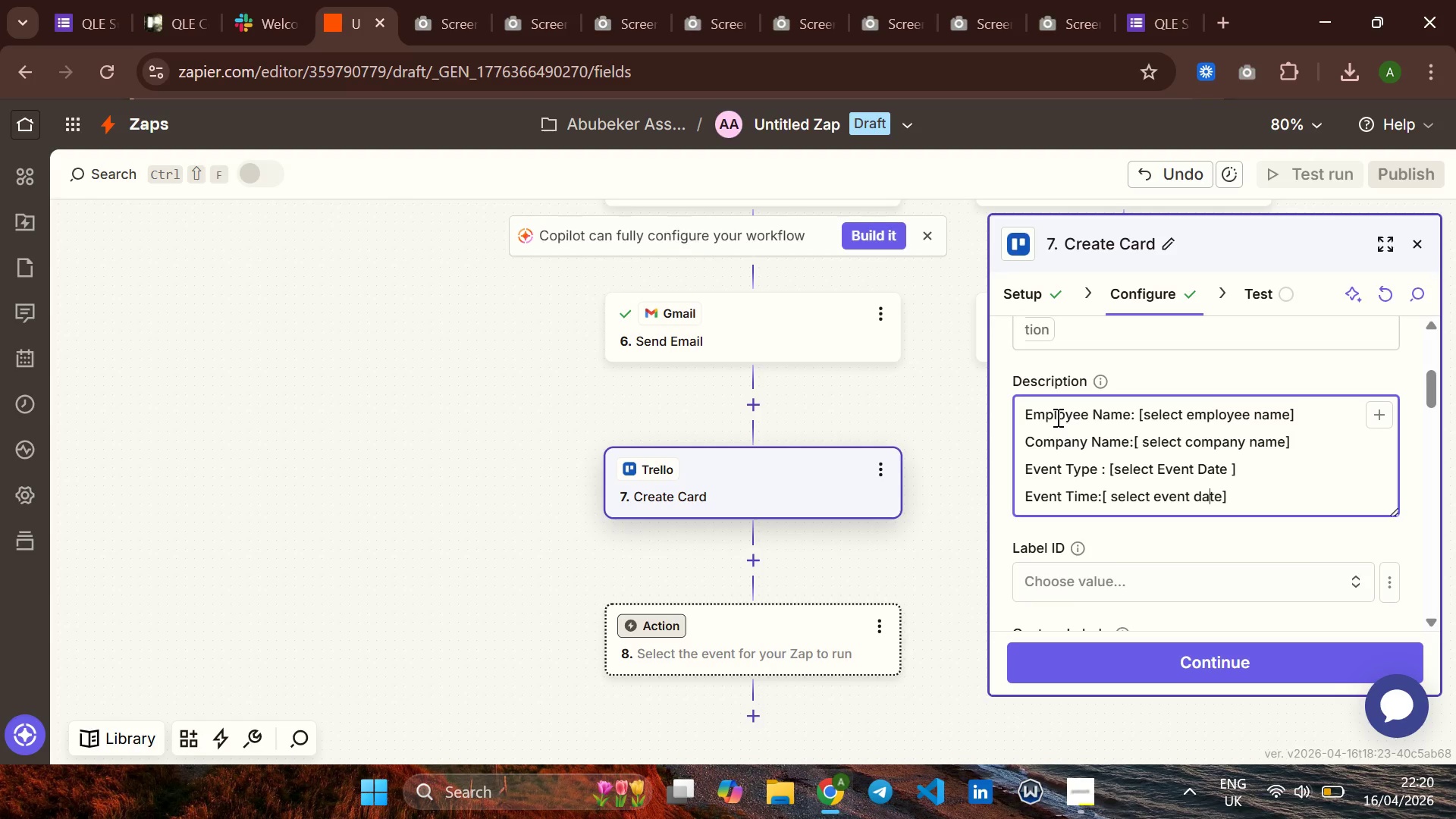 
key(ArrowLeft)
 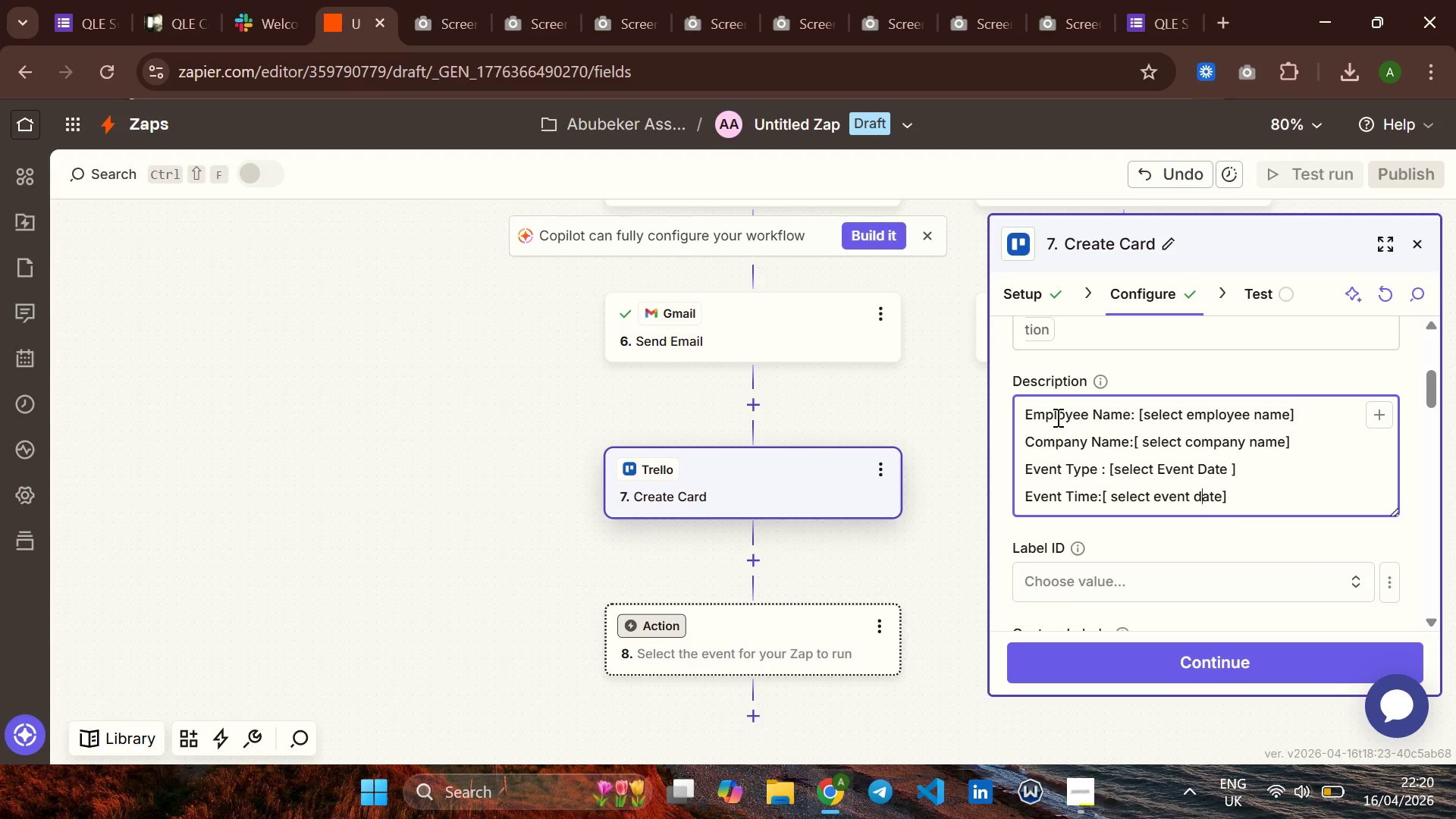 
key(ArrowLeft)
 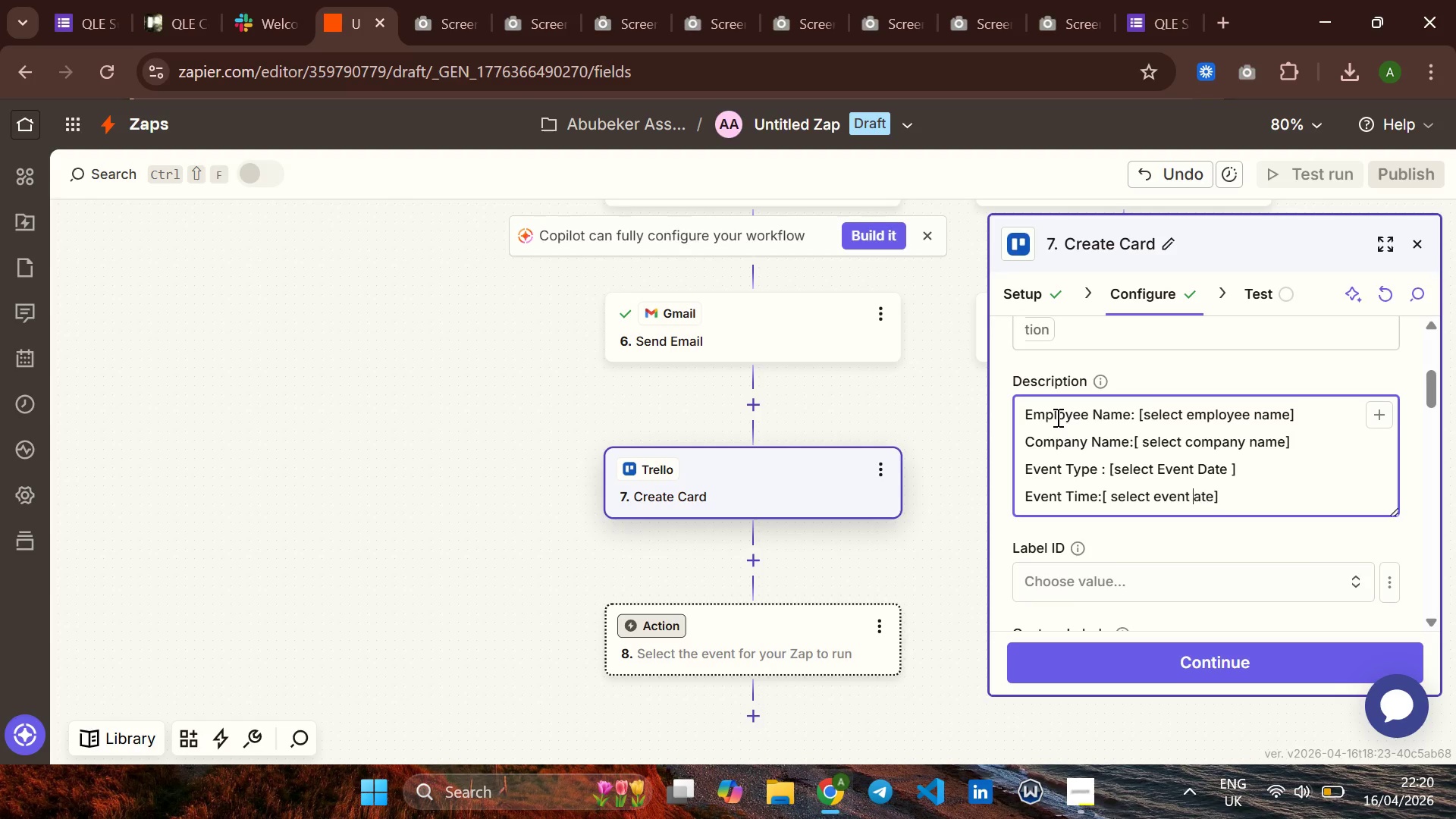 
key(Backspace)
 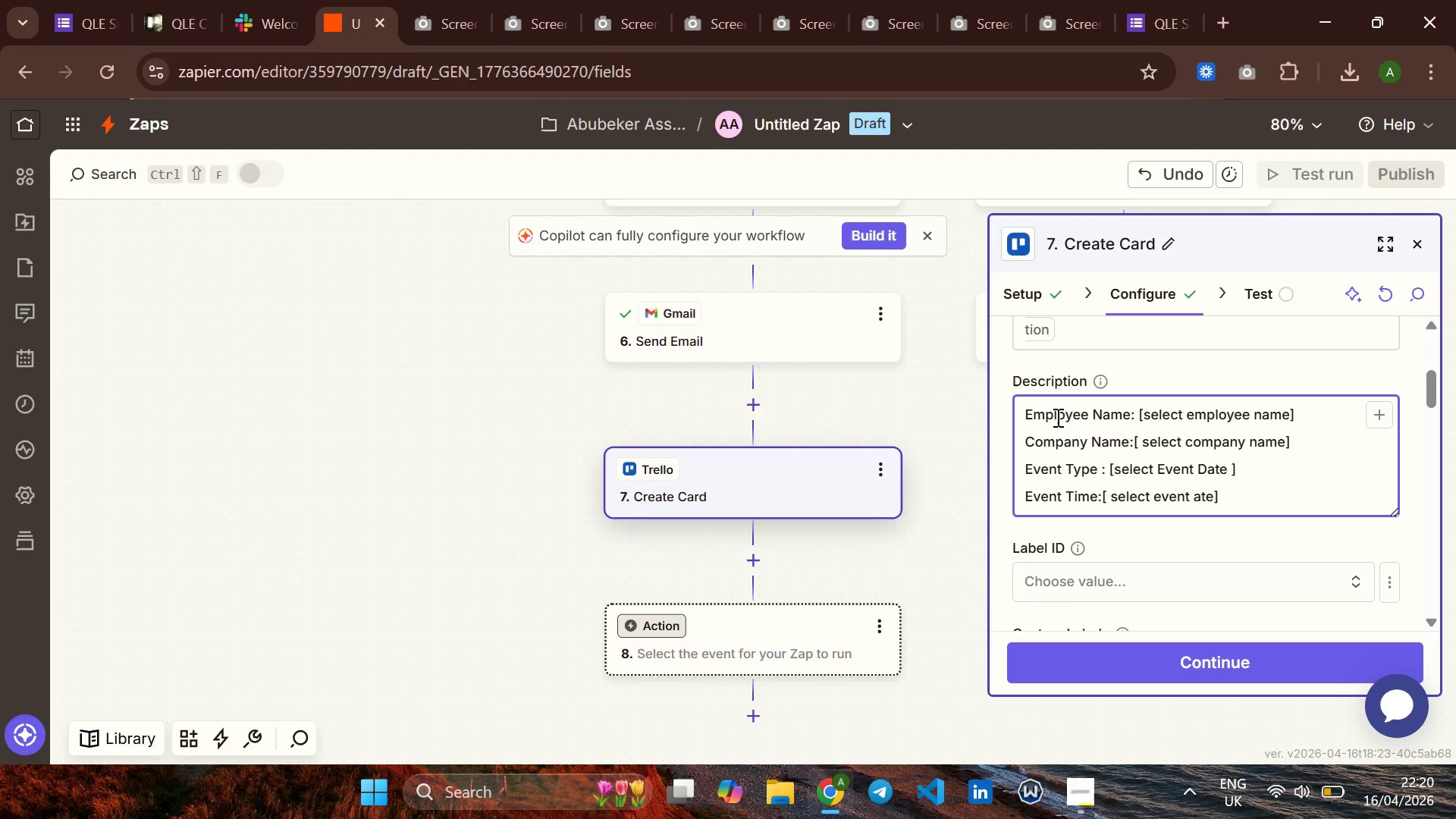 
key(Shift+D)
 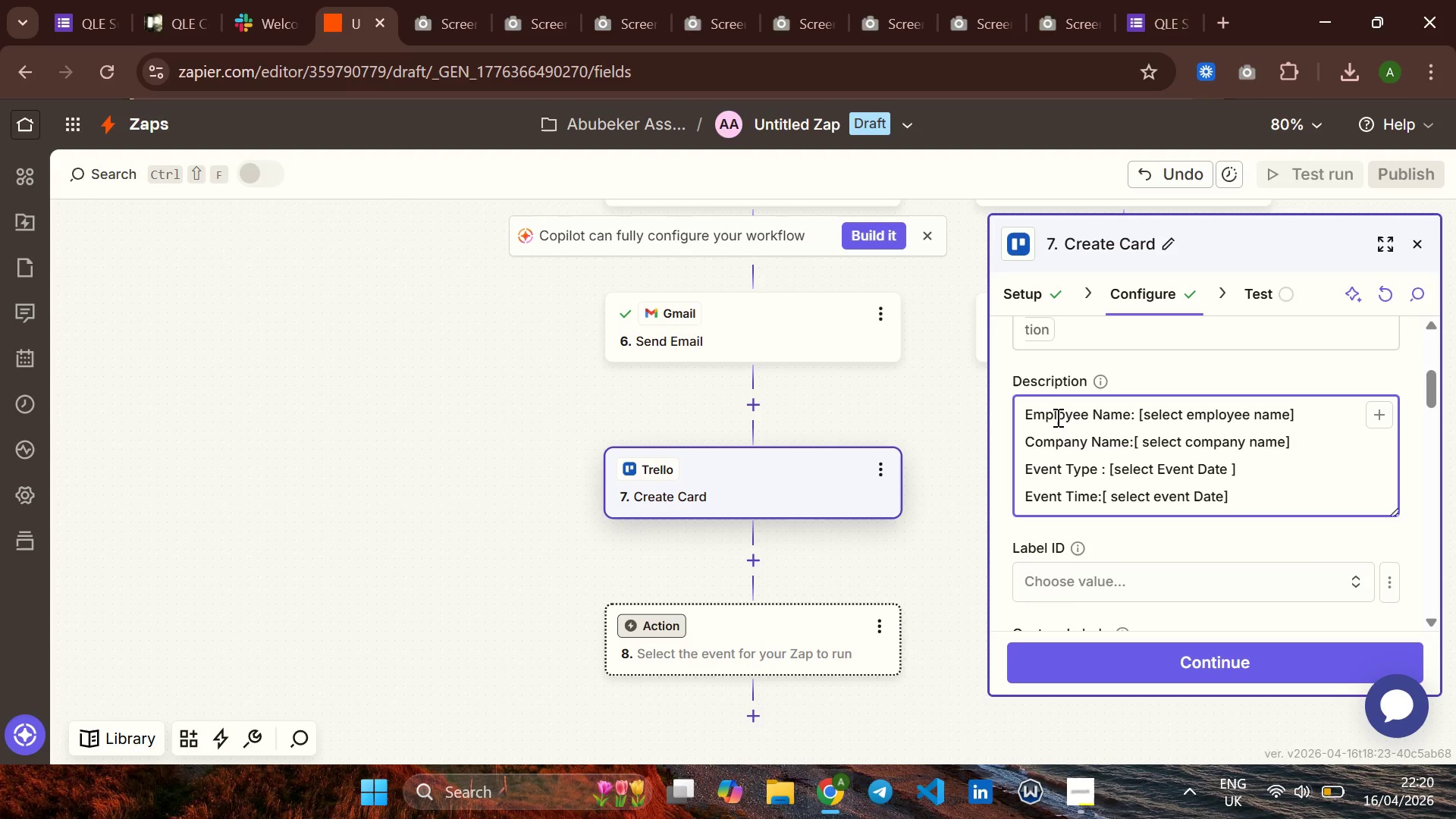 
key(ArrowLeft)
 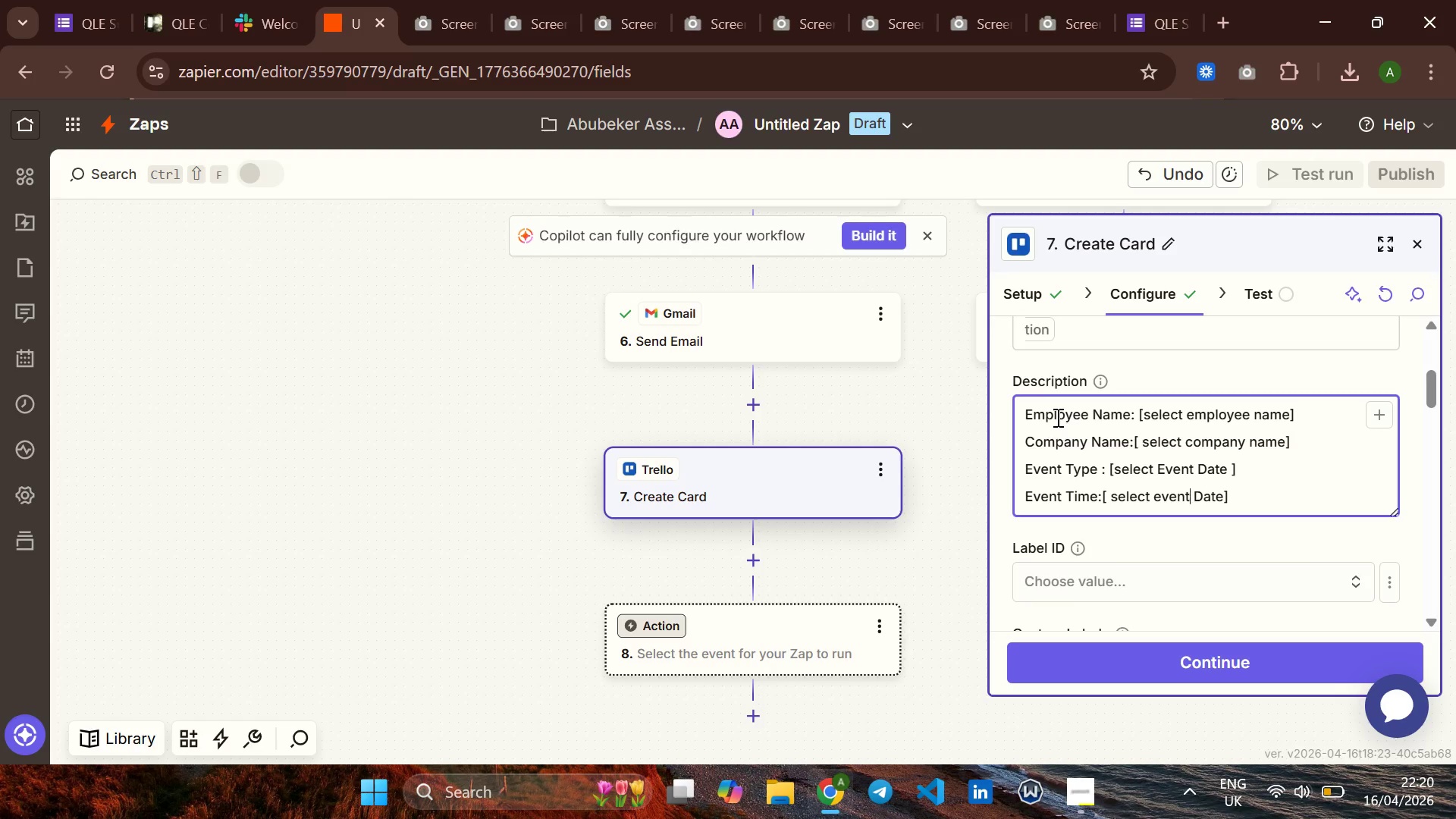 
key(ArrowLeft)
 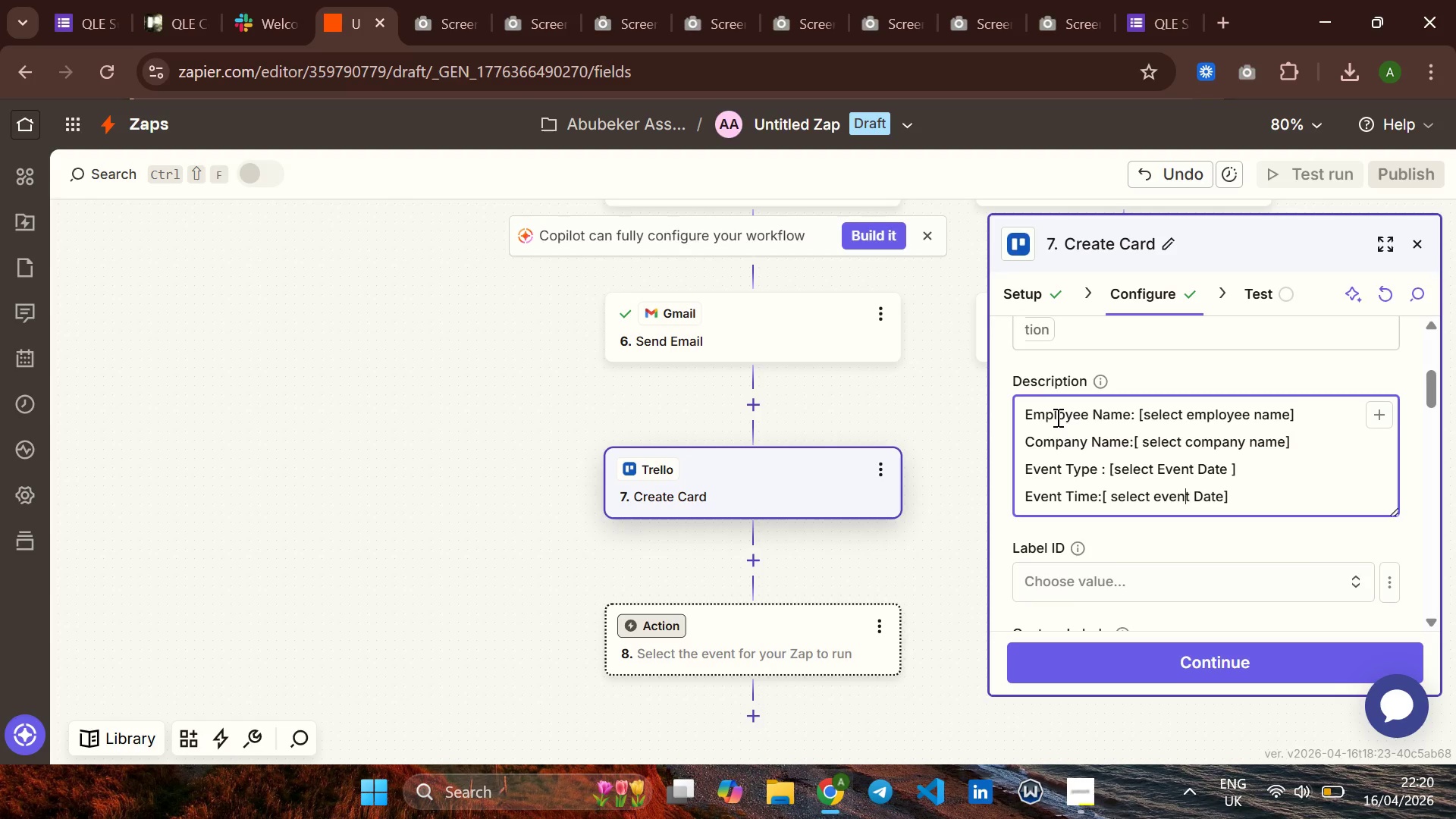 
key(ArrowLeft)
 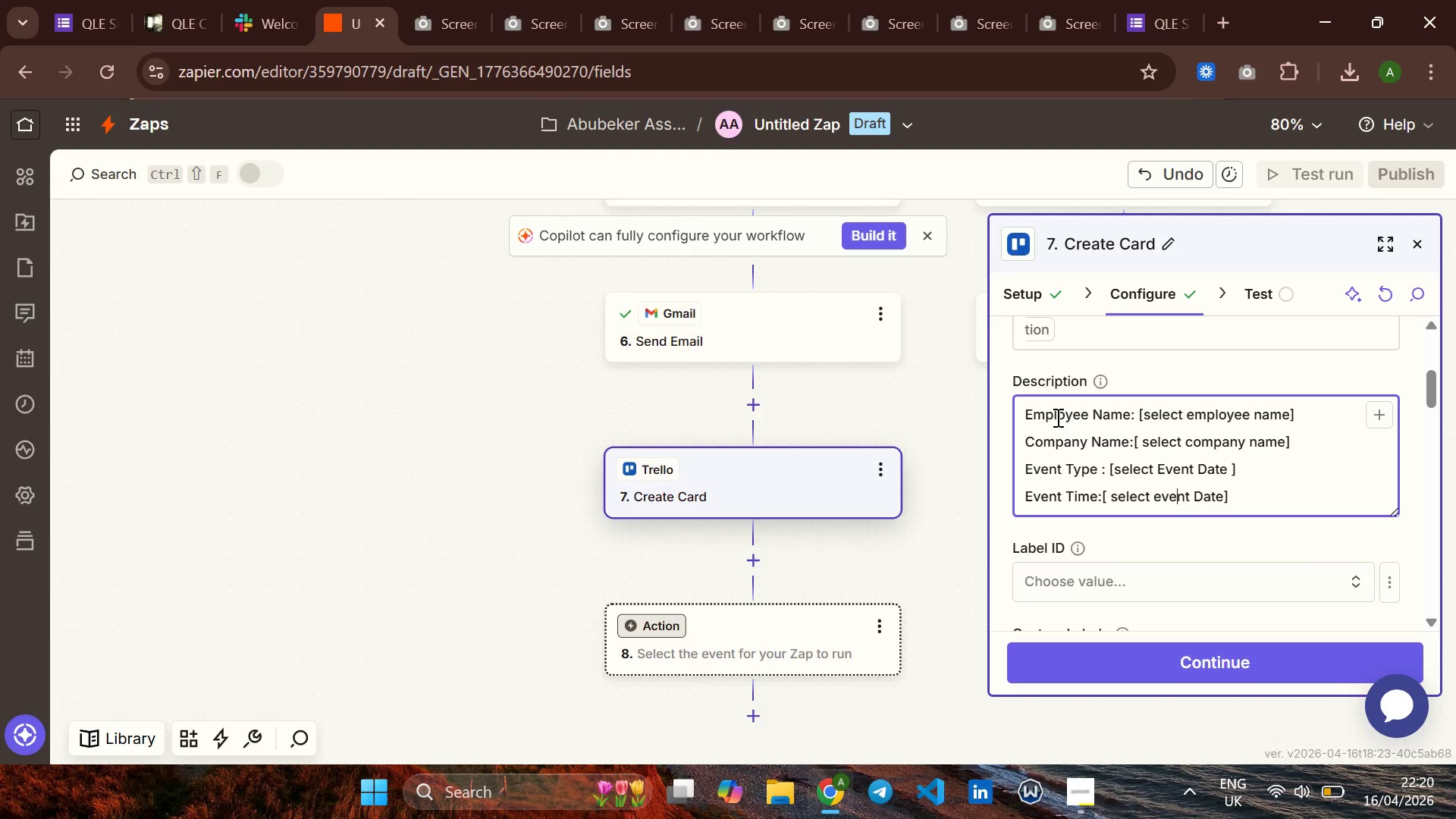 
key(ArrowLeft)
 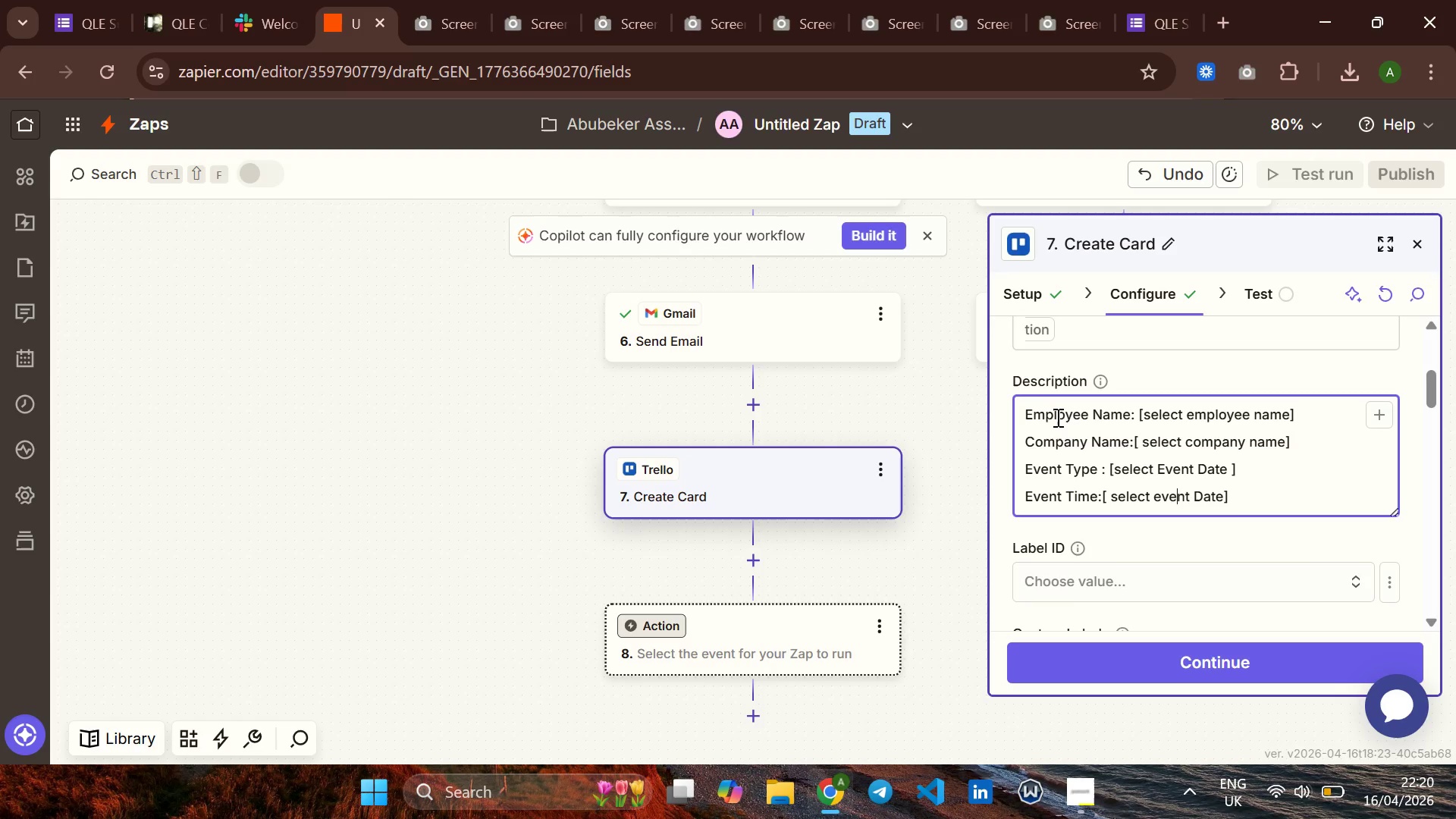 
key(ArrowLeft)
 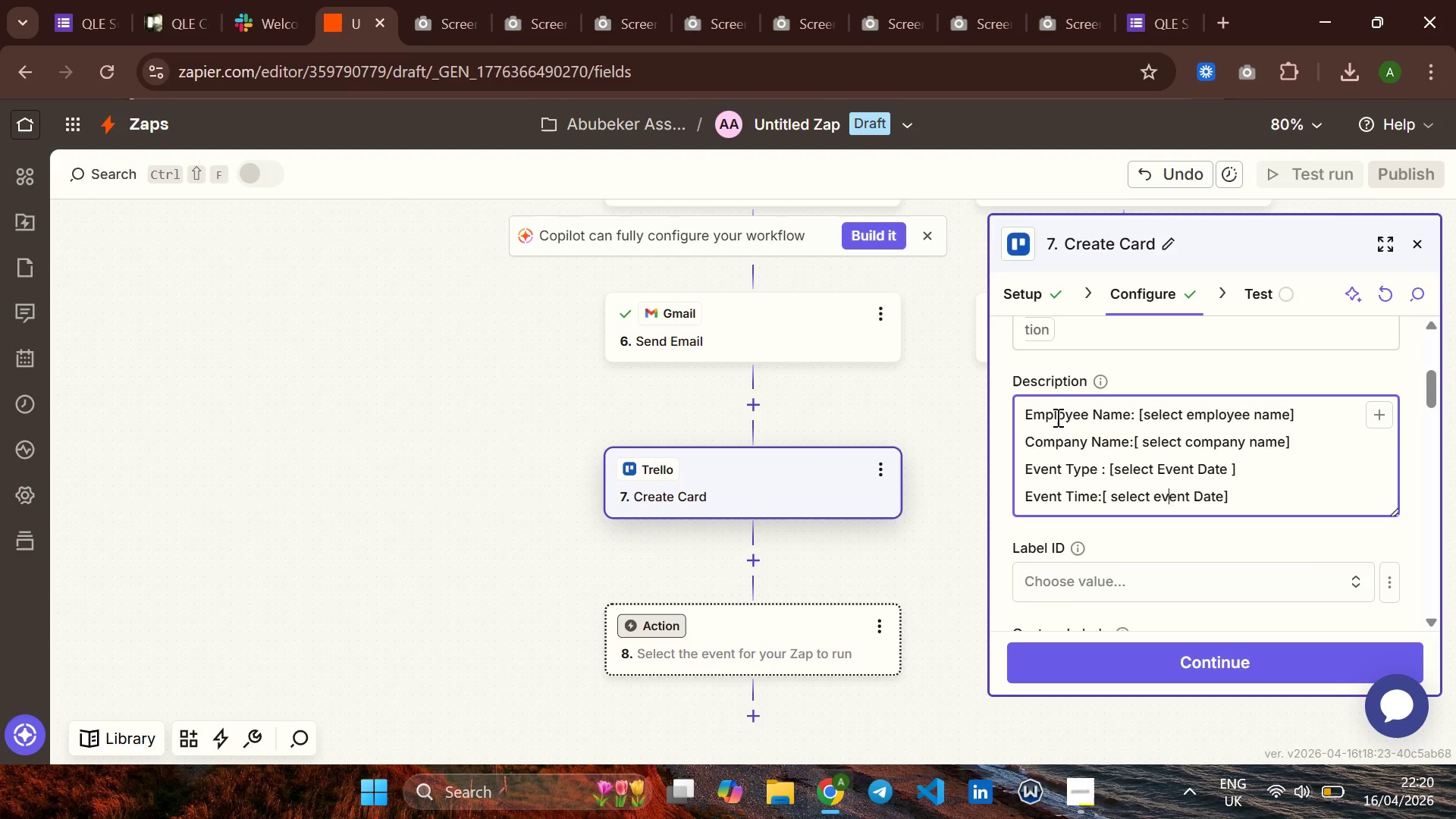 
key(ArrowLeft)
 